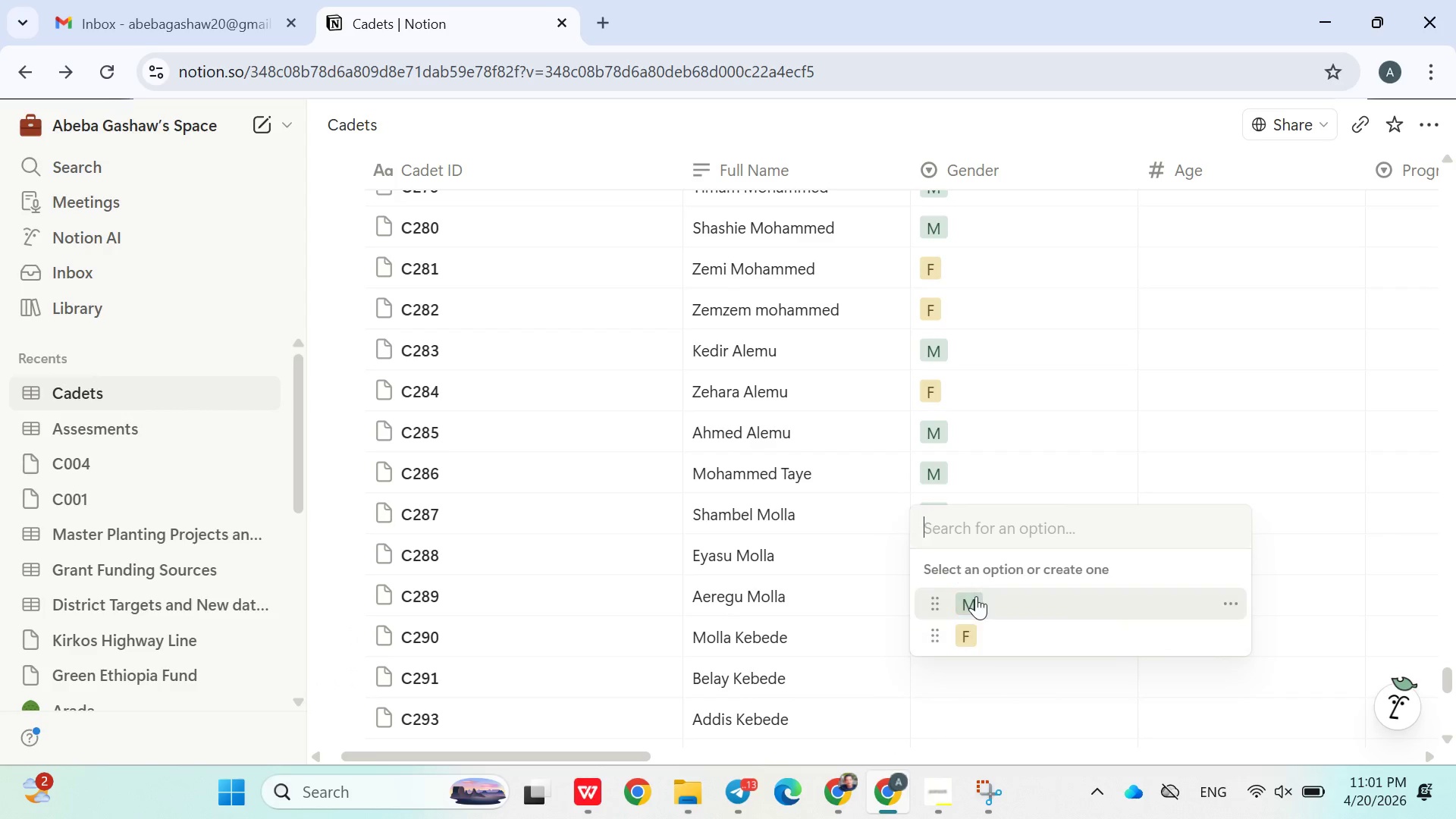 
left_click([976, 595])
 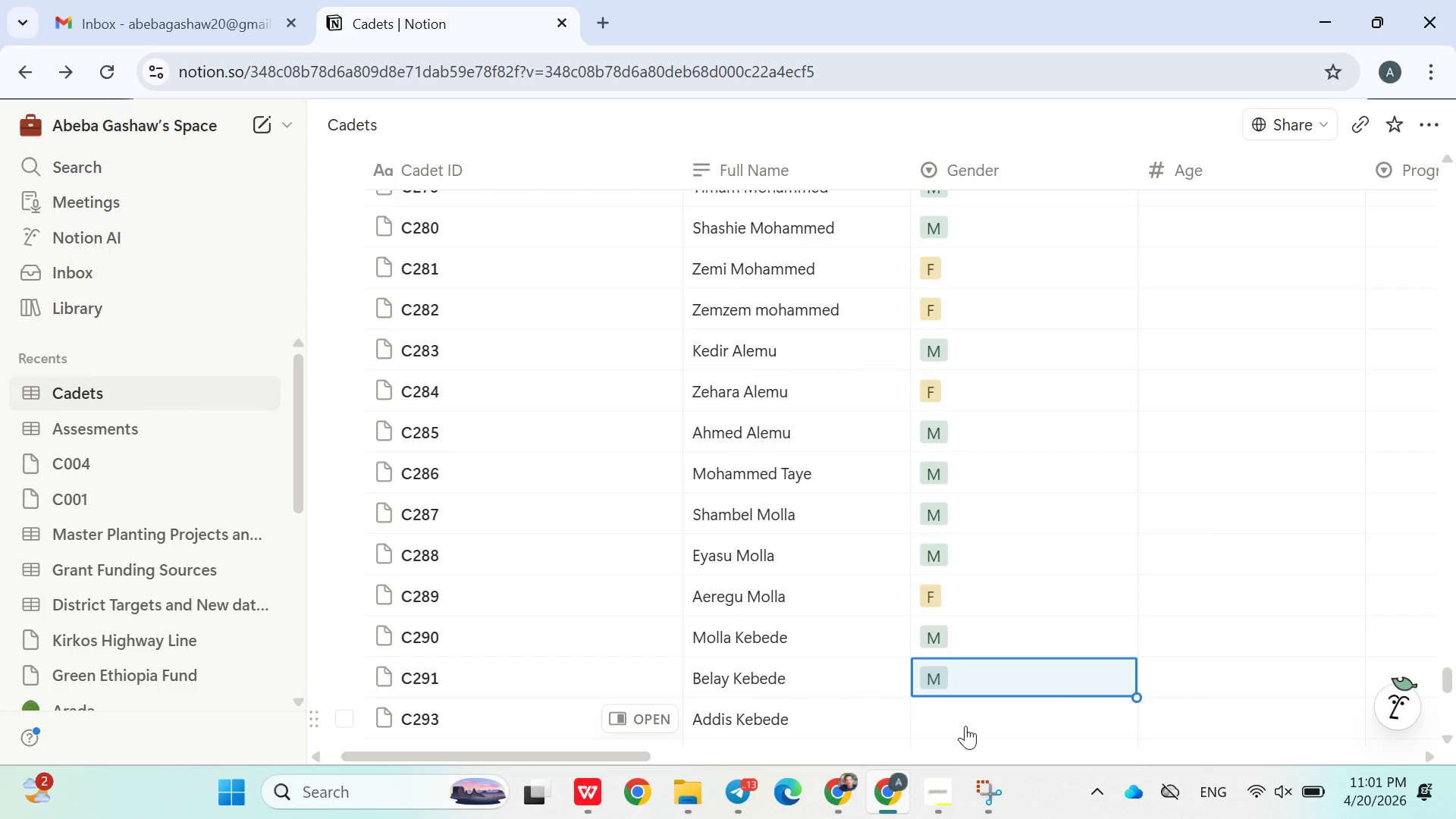 
left_click([965, 726])
 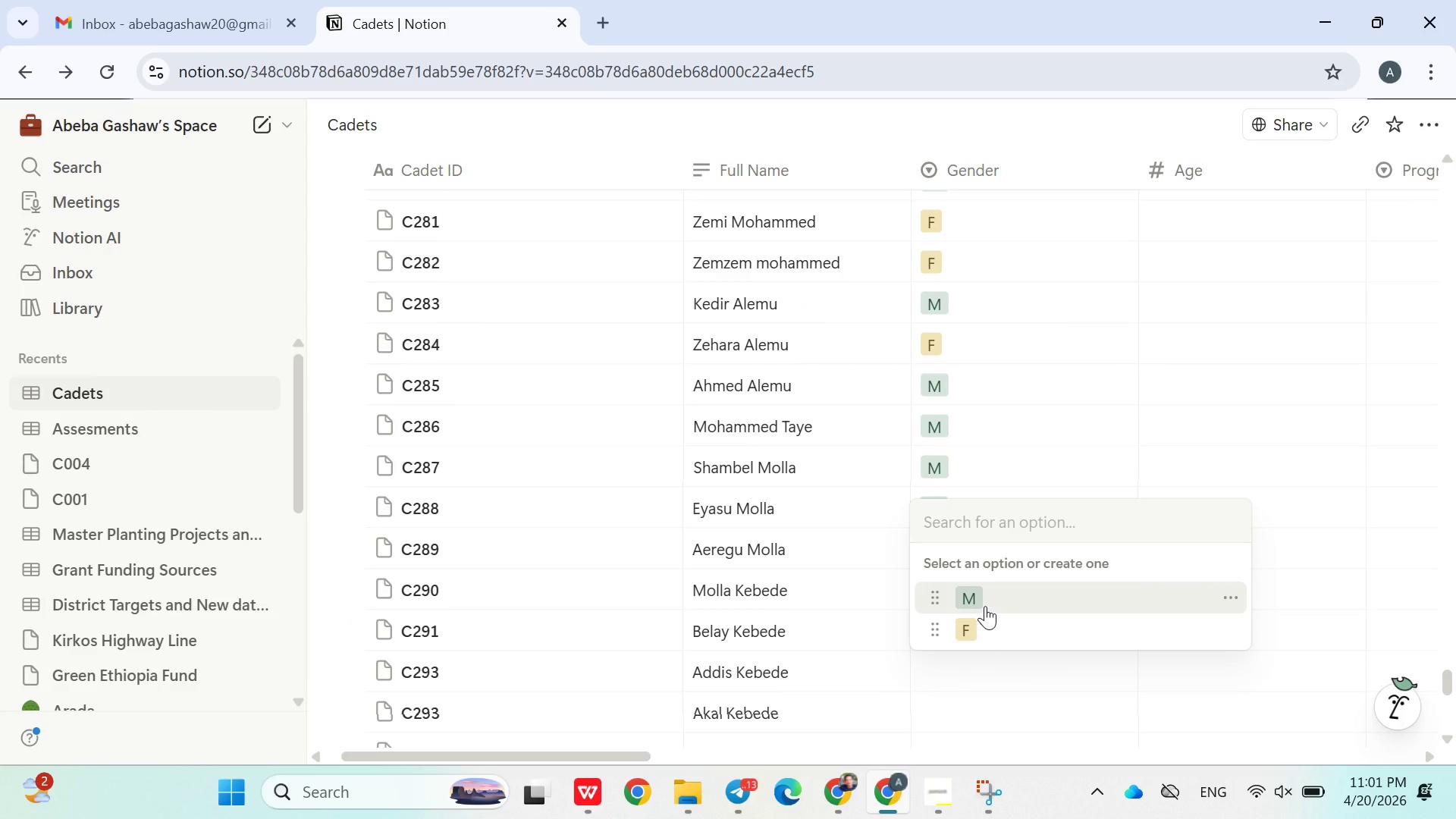 
left_click([985, 606])
 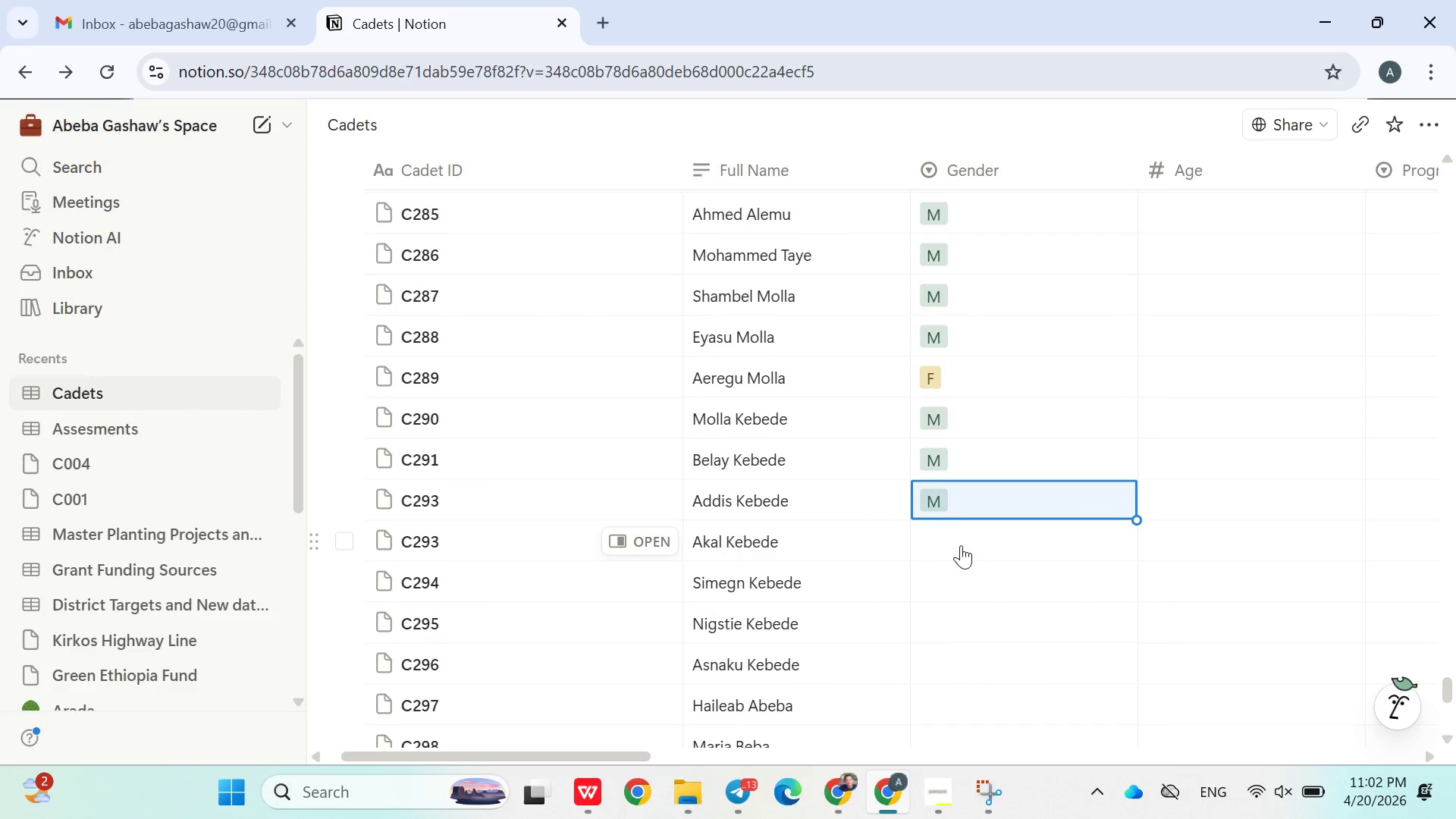 
left_click([961, 545])
 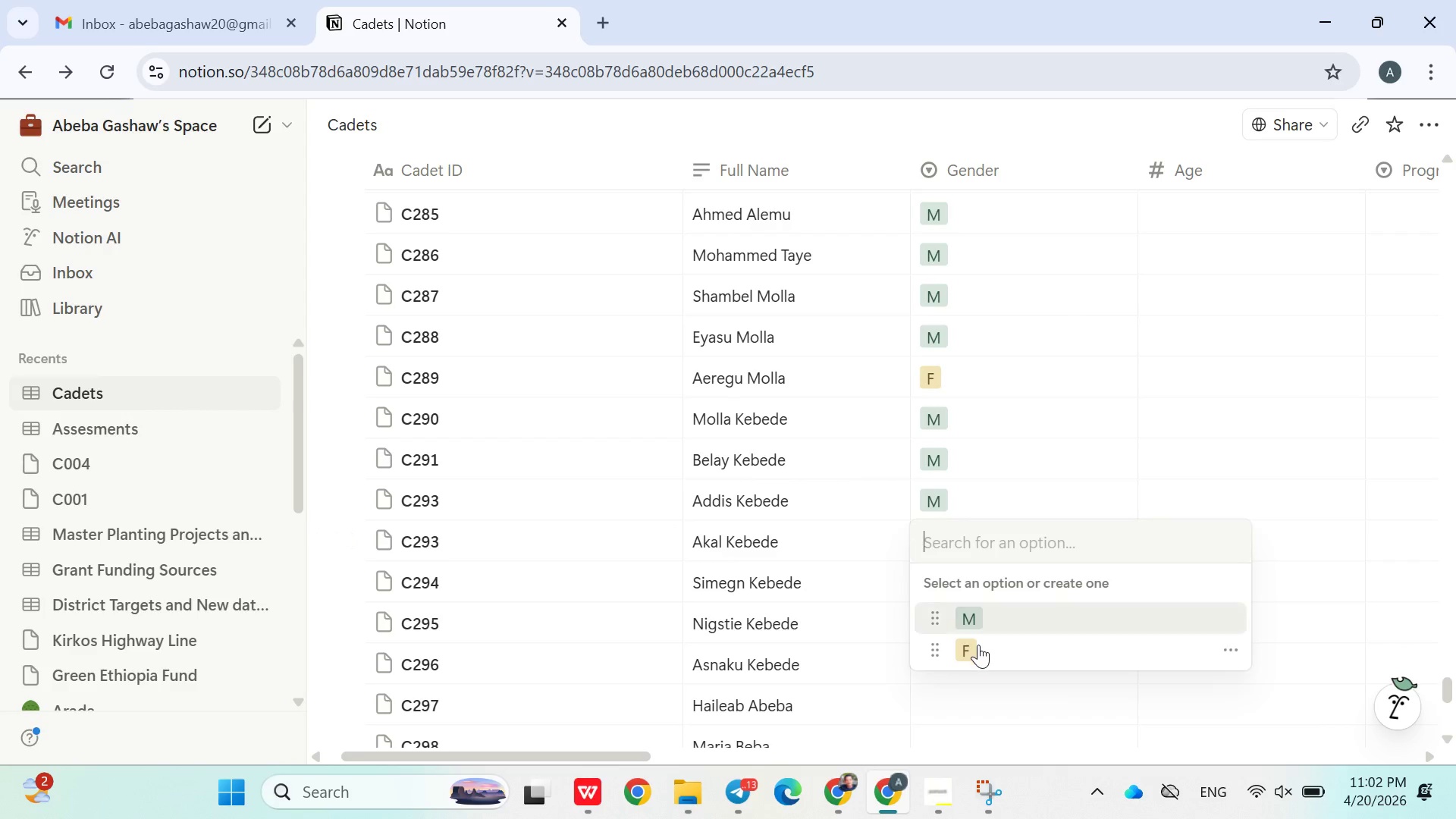 
left_click([979, 647])
 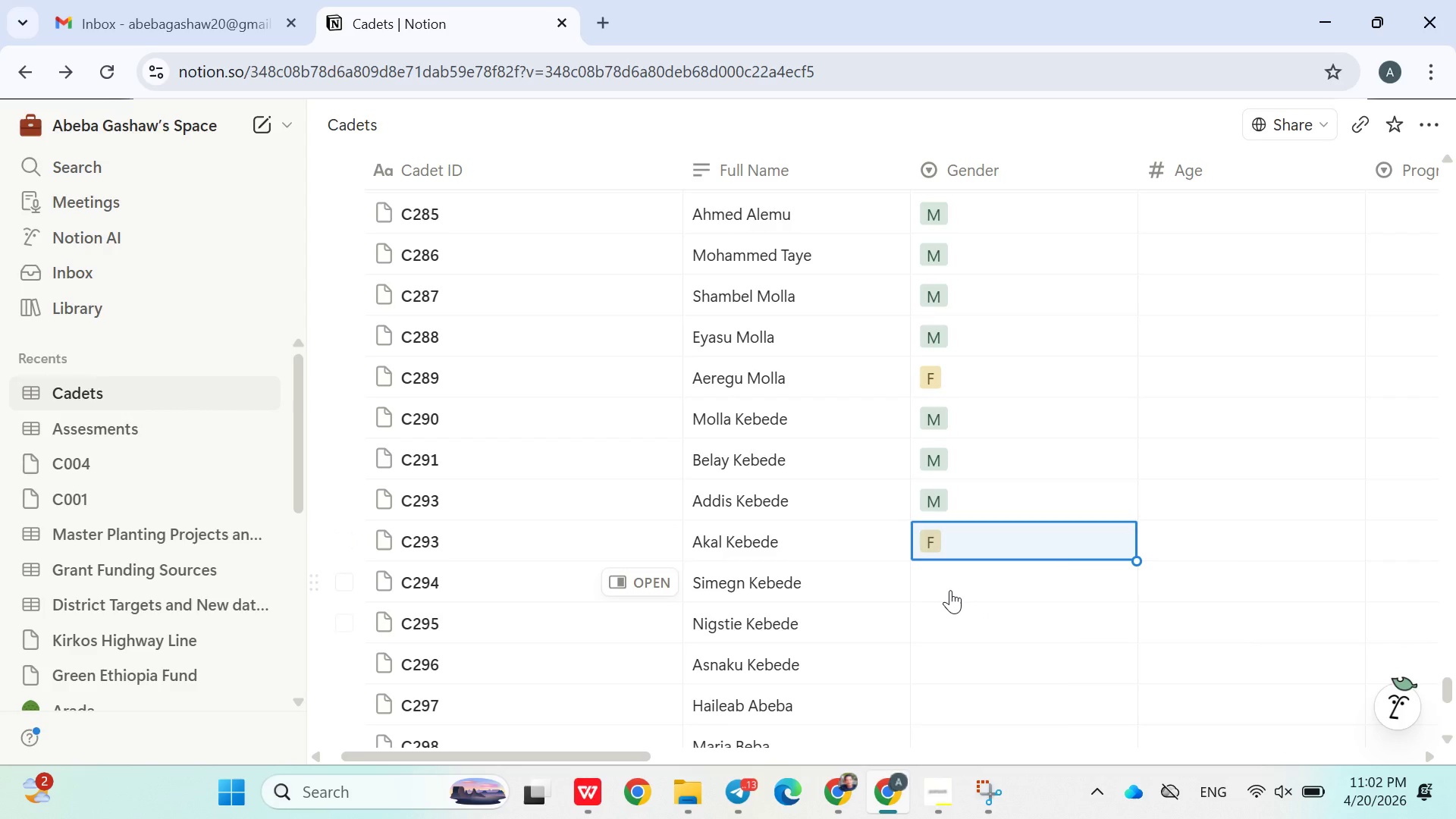 
left_click([950, 588])
 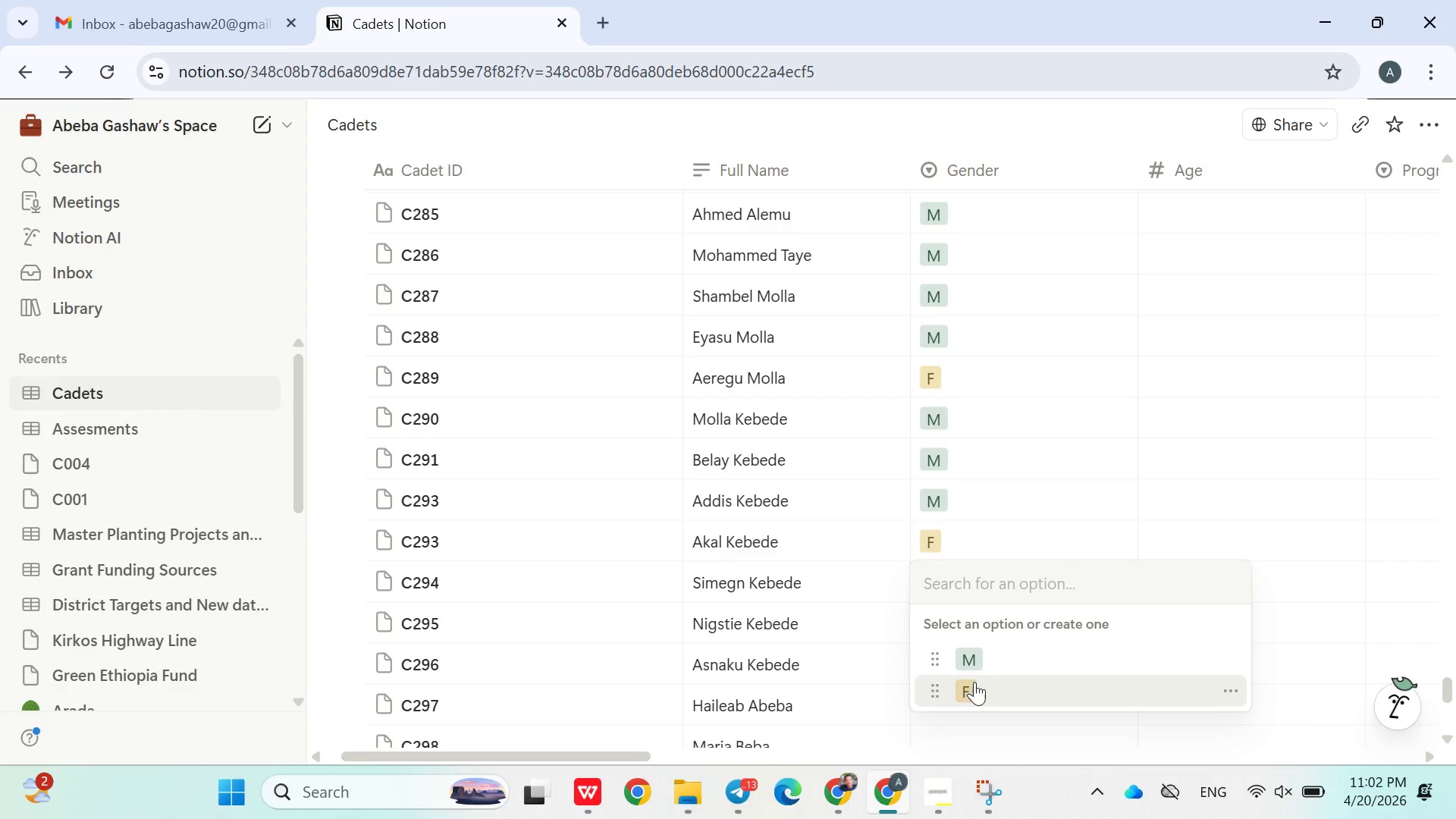 
left_click([974, 682])
 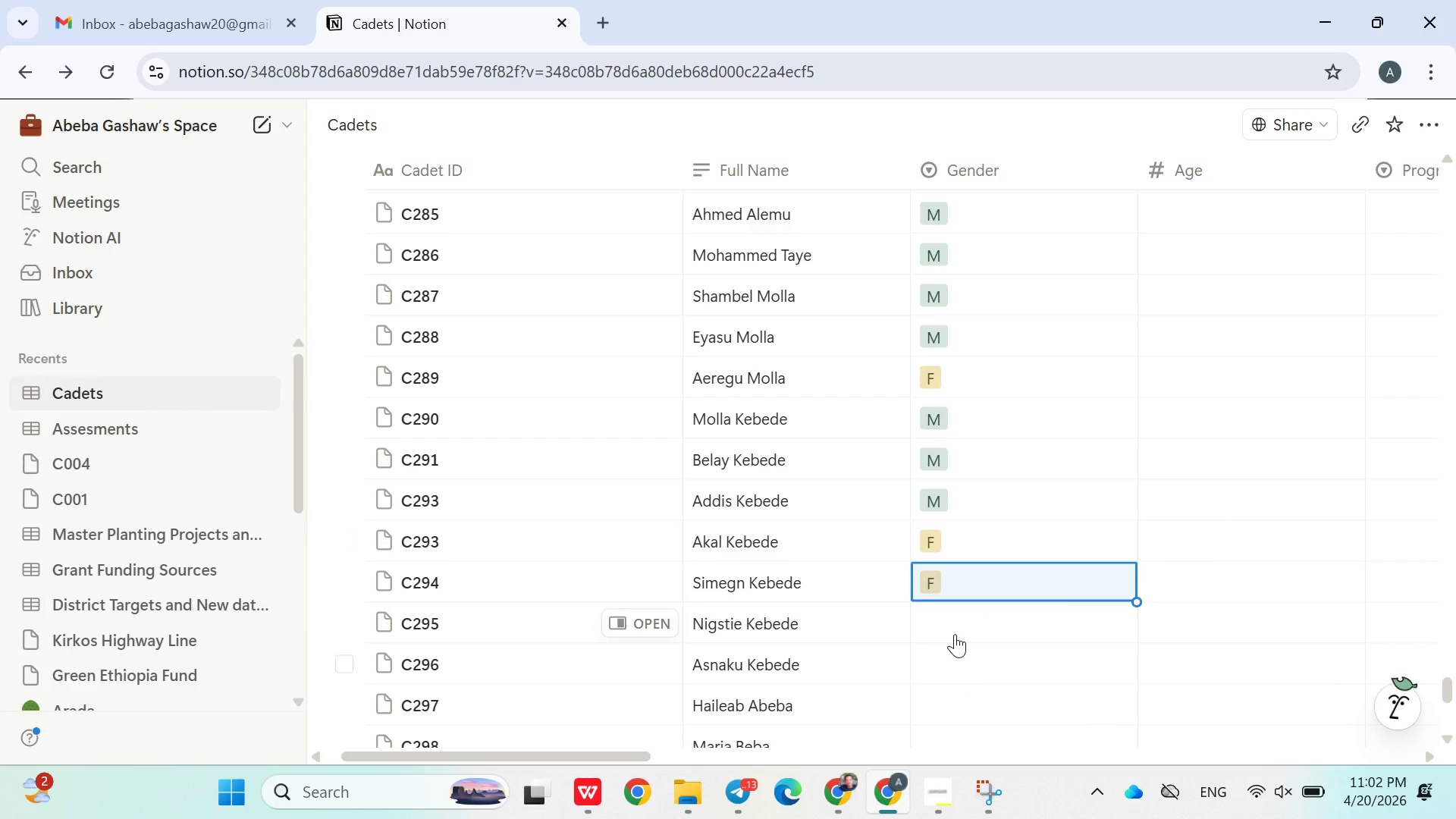 
left_click([955, 632])
 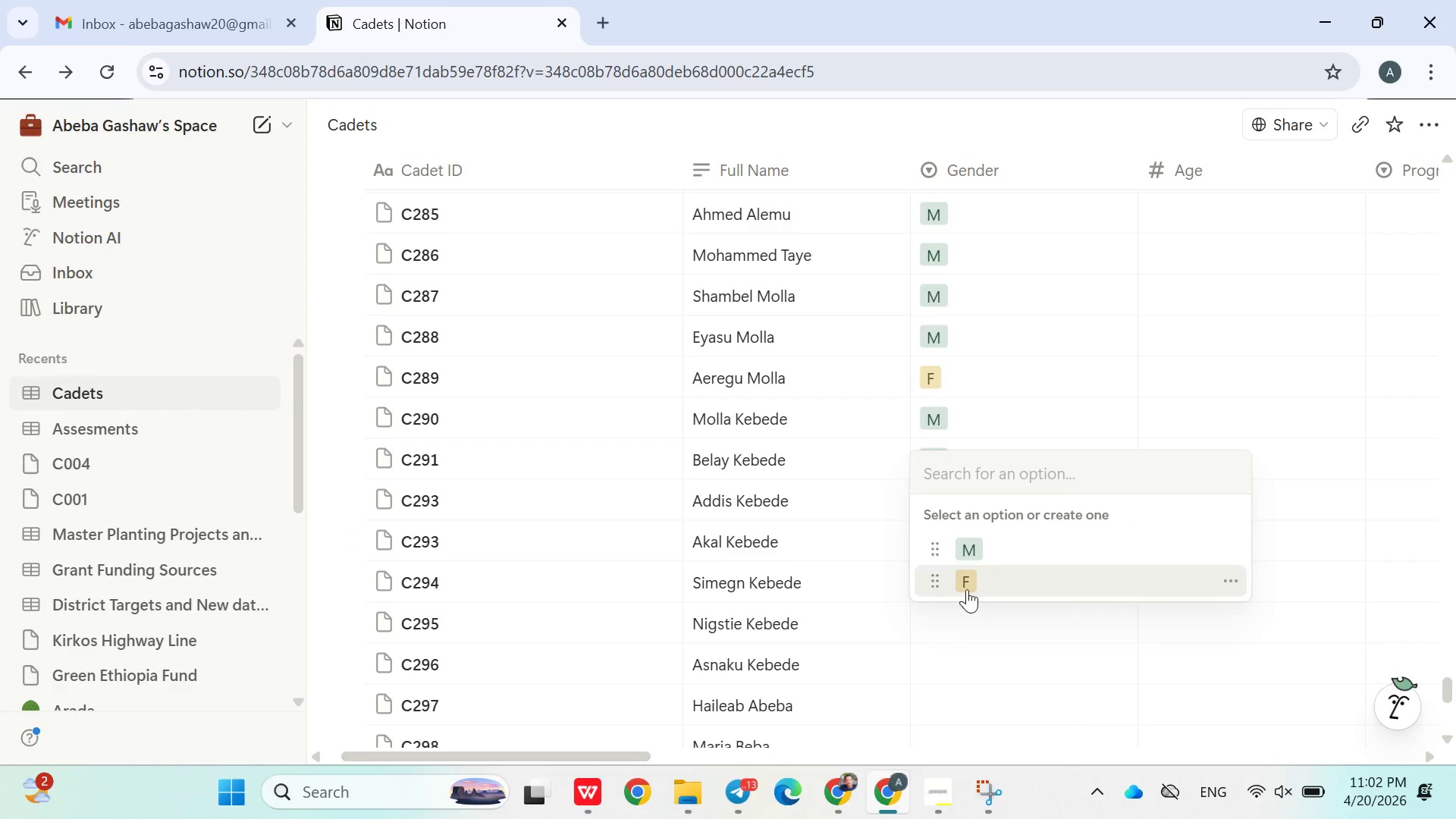 
left_click([967, 588])
 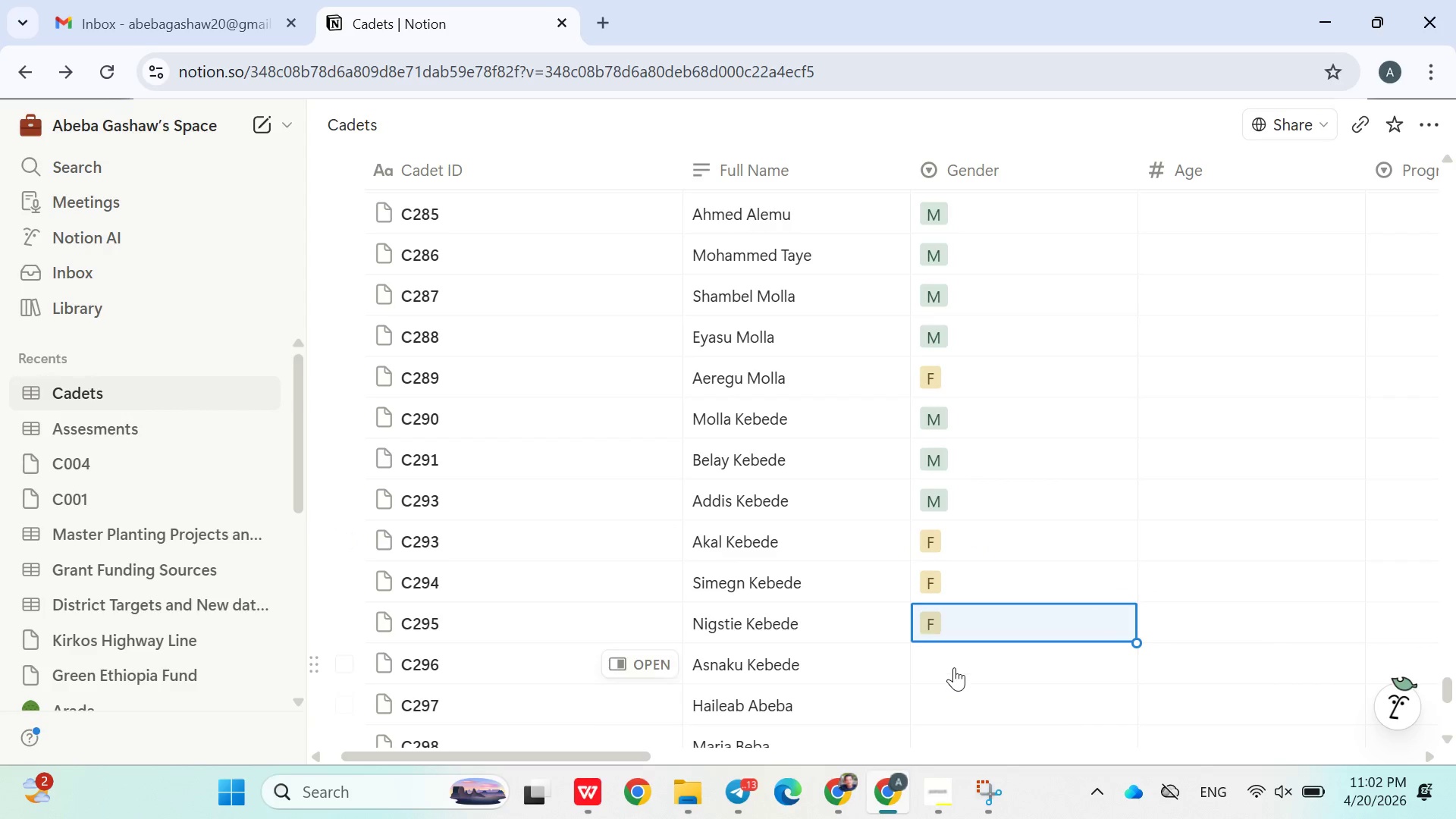 
left_click([952, 661])
 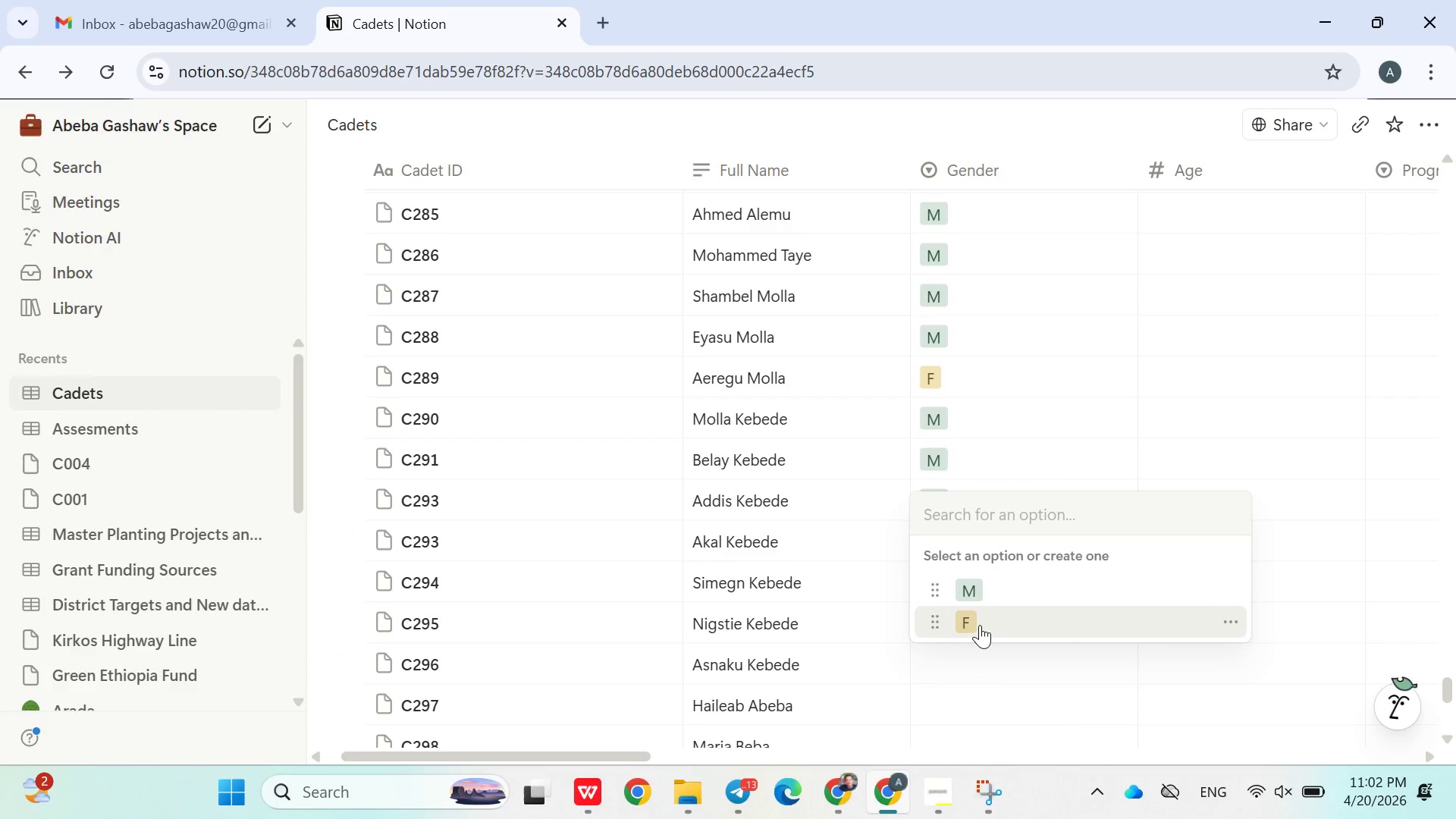 
left_click([978, 623])
 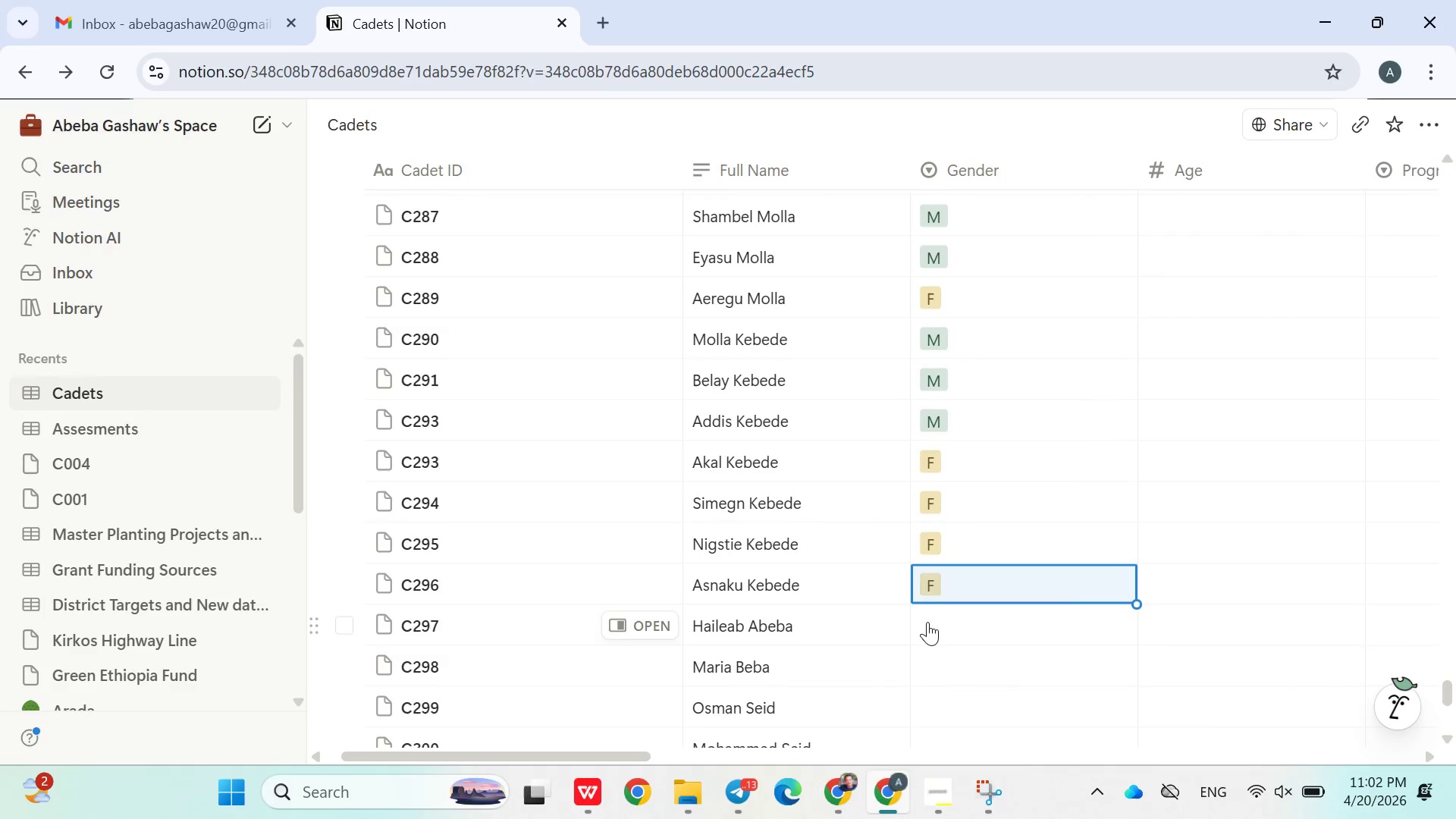 
left_click([927, 622])
 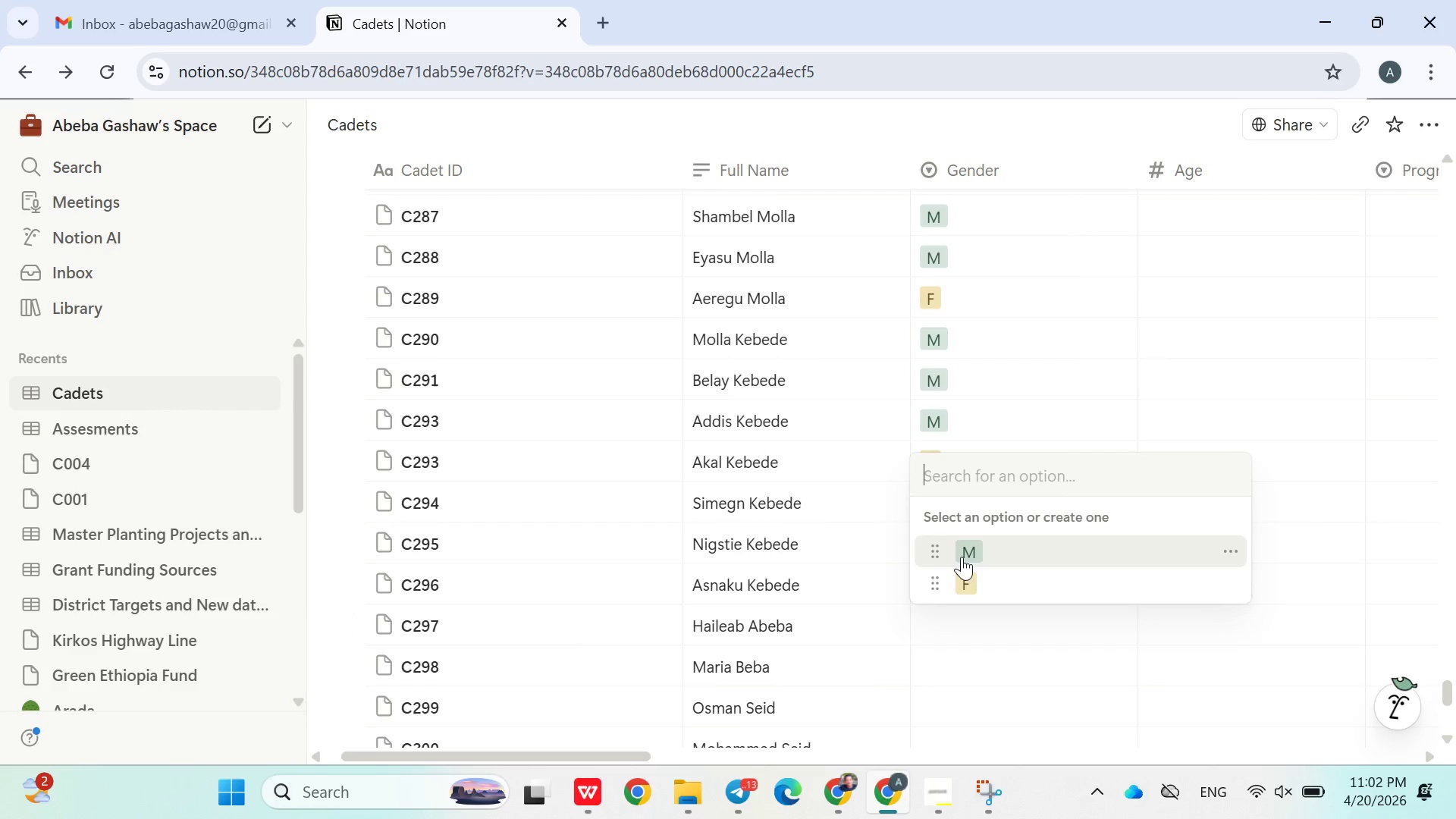 
left_click([964, 556])
 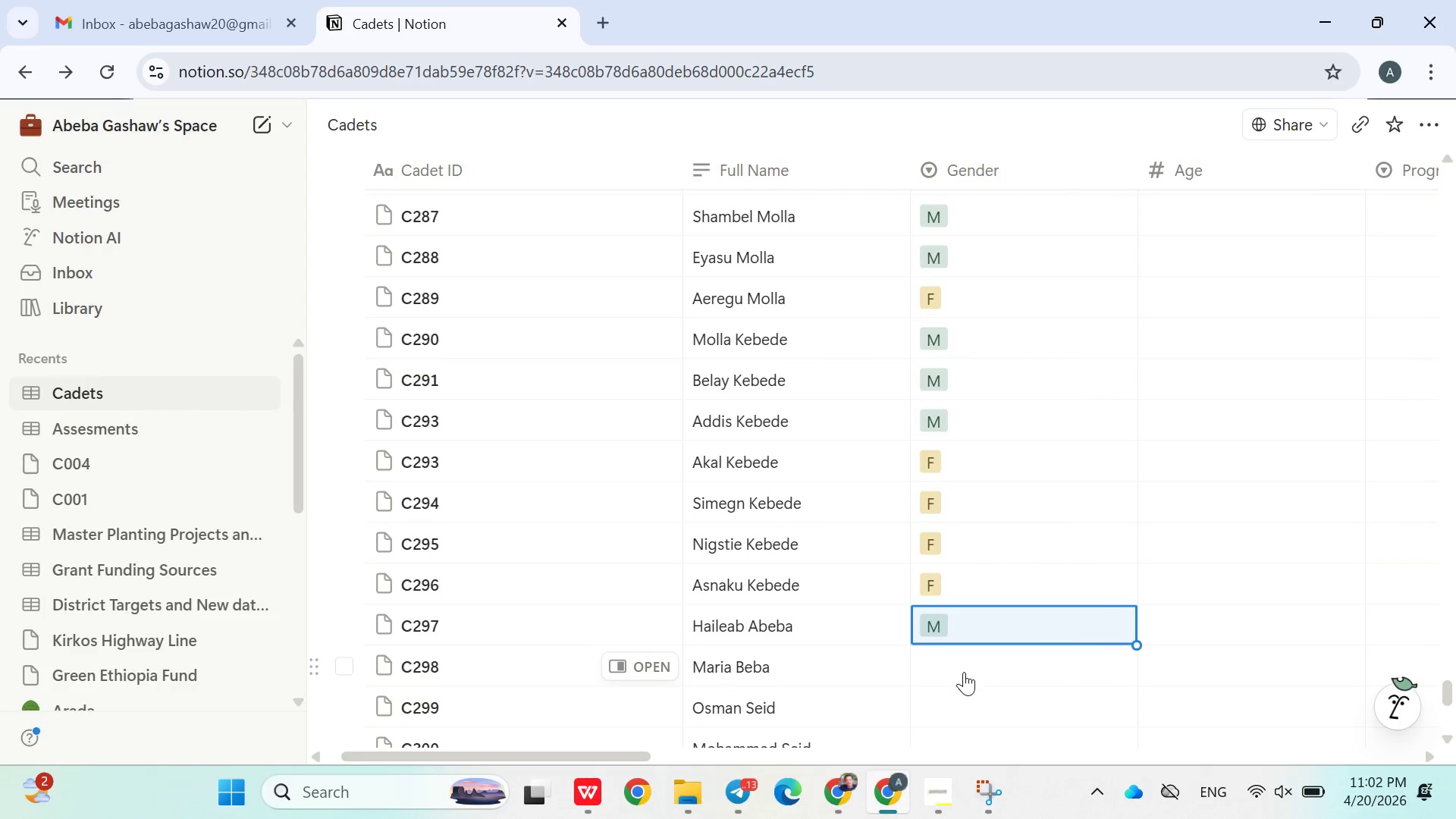 
left_click([964, 673])
 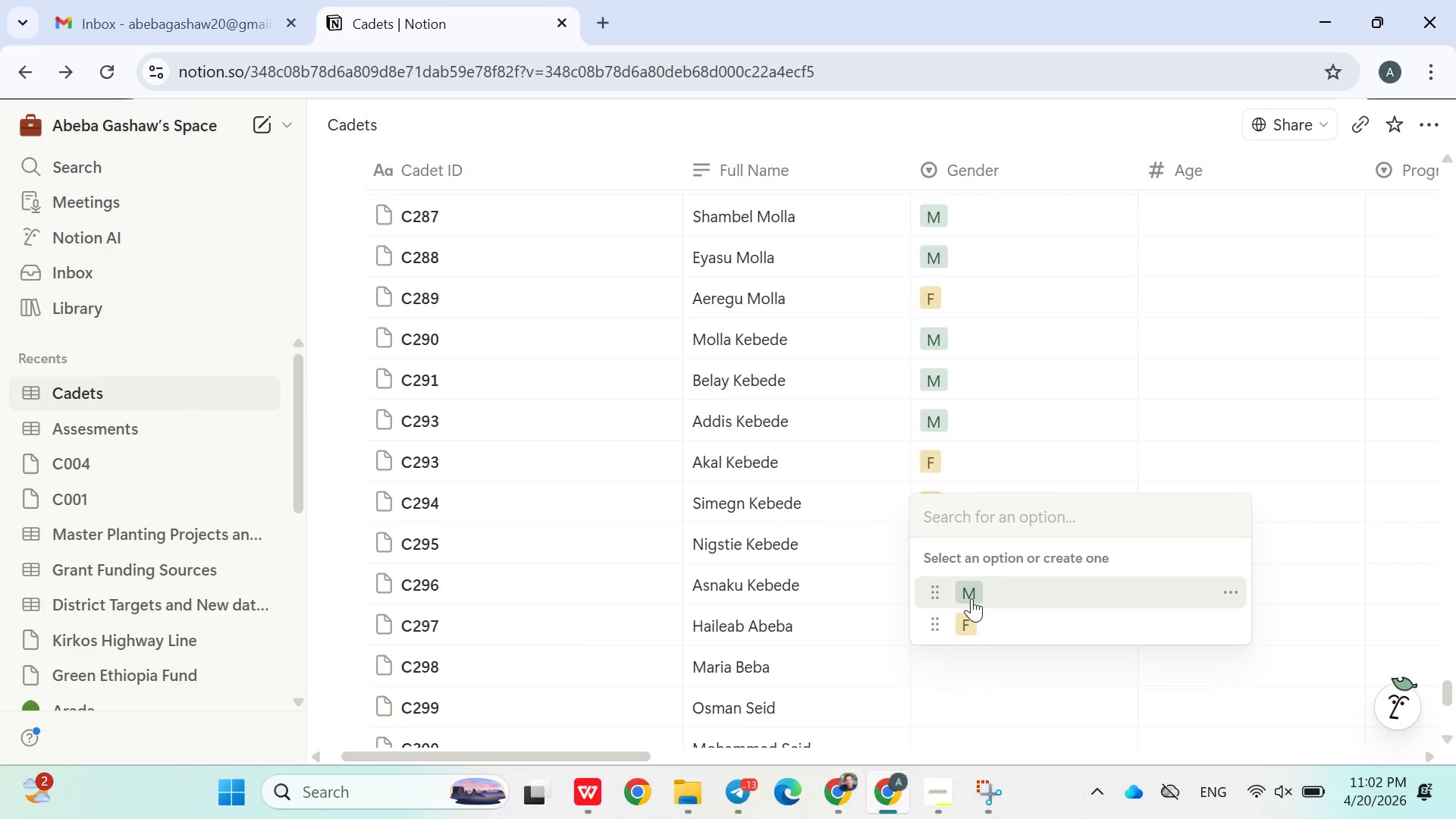 
left_click([978, 631])
 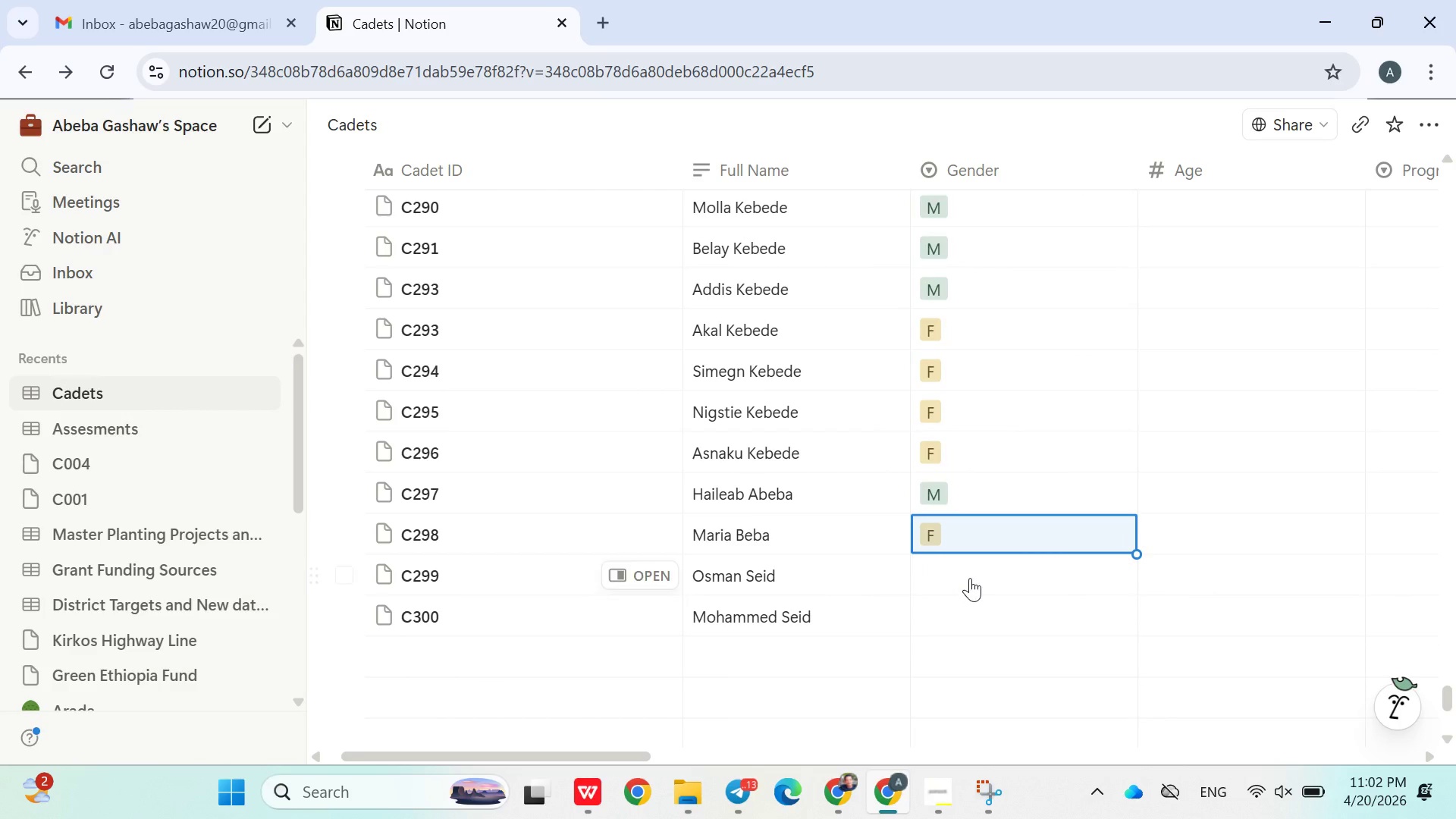 
left_click([970, 576])
 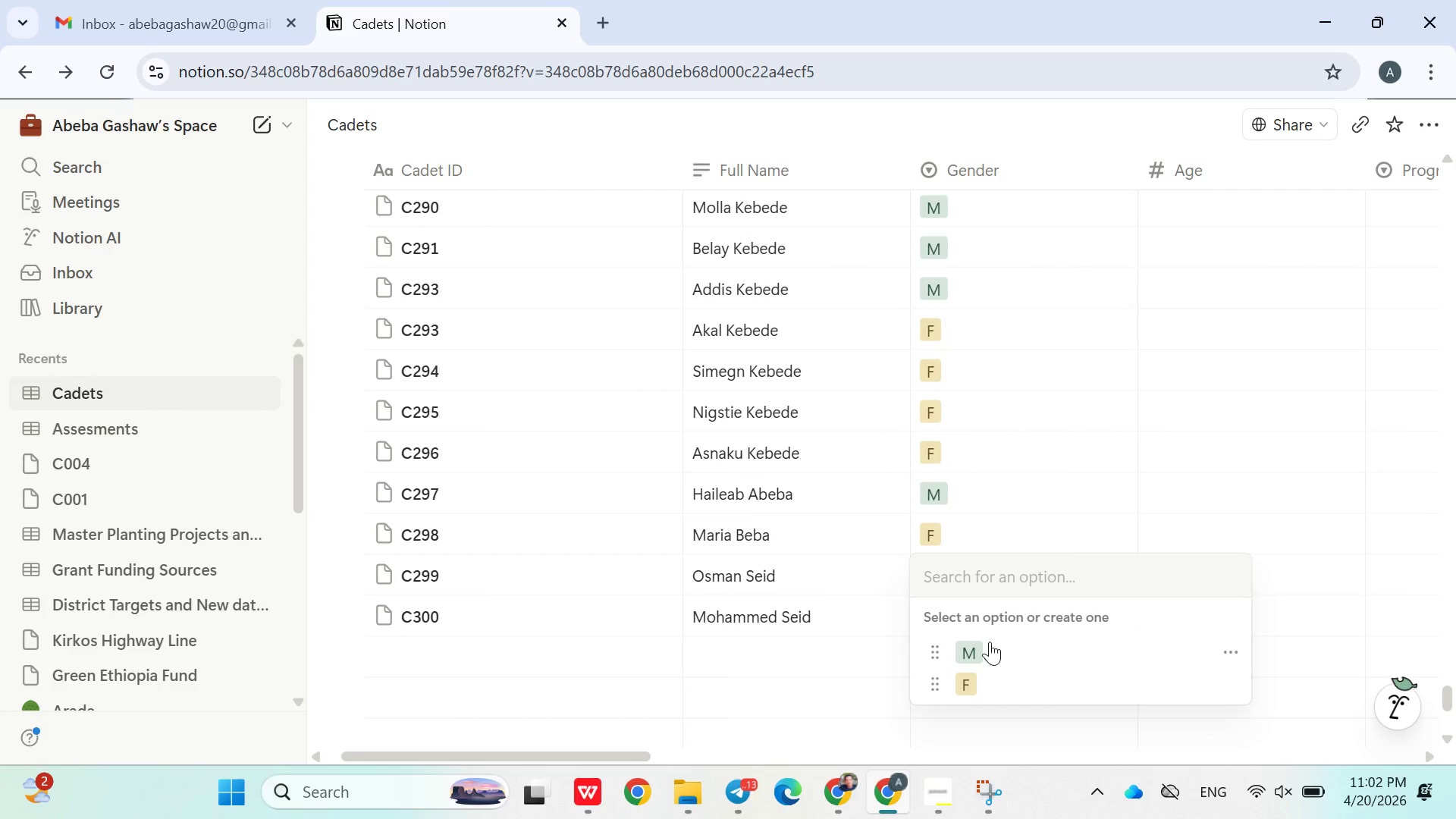 
left_click([990, 645])
 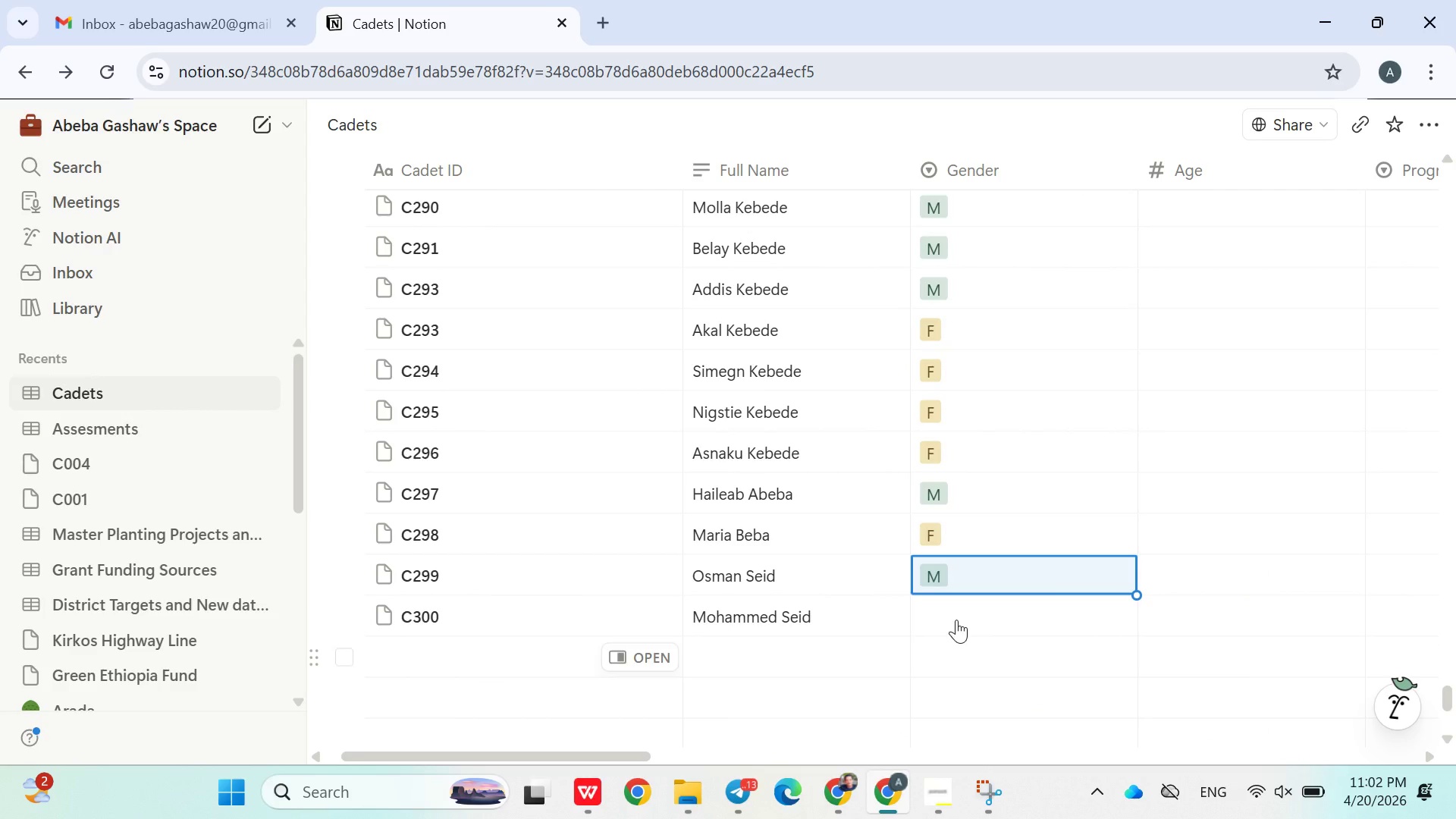 
left_click([954, 617])
 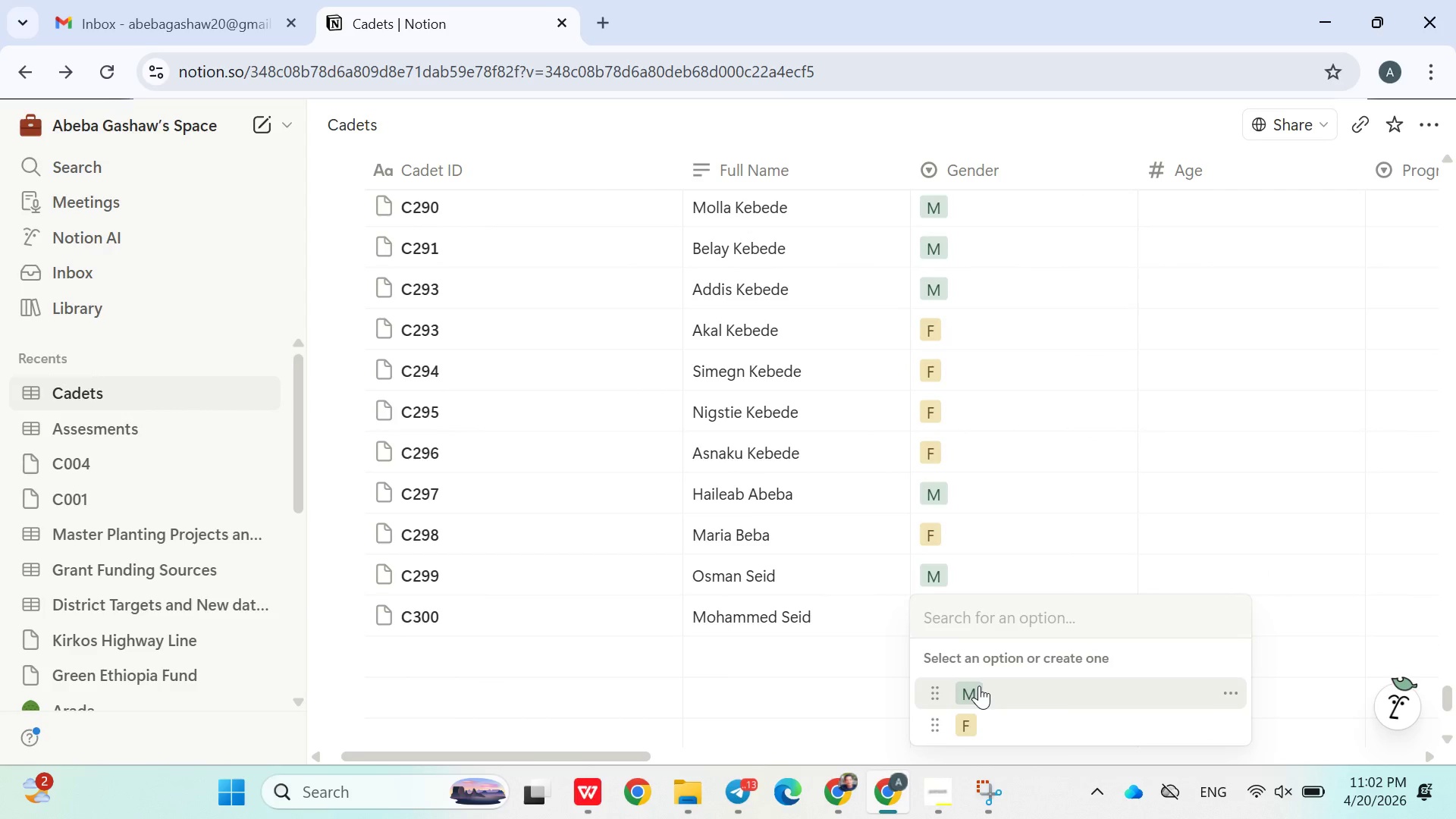 
left_click([980, 686])
 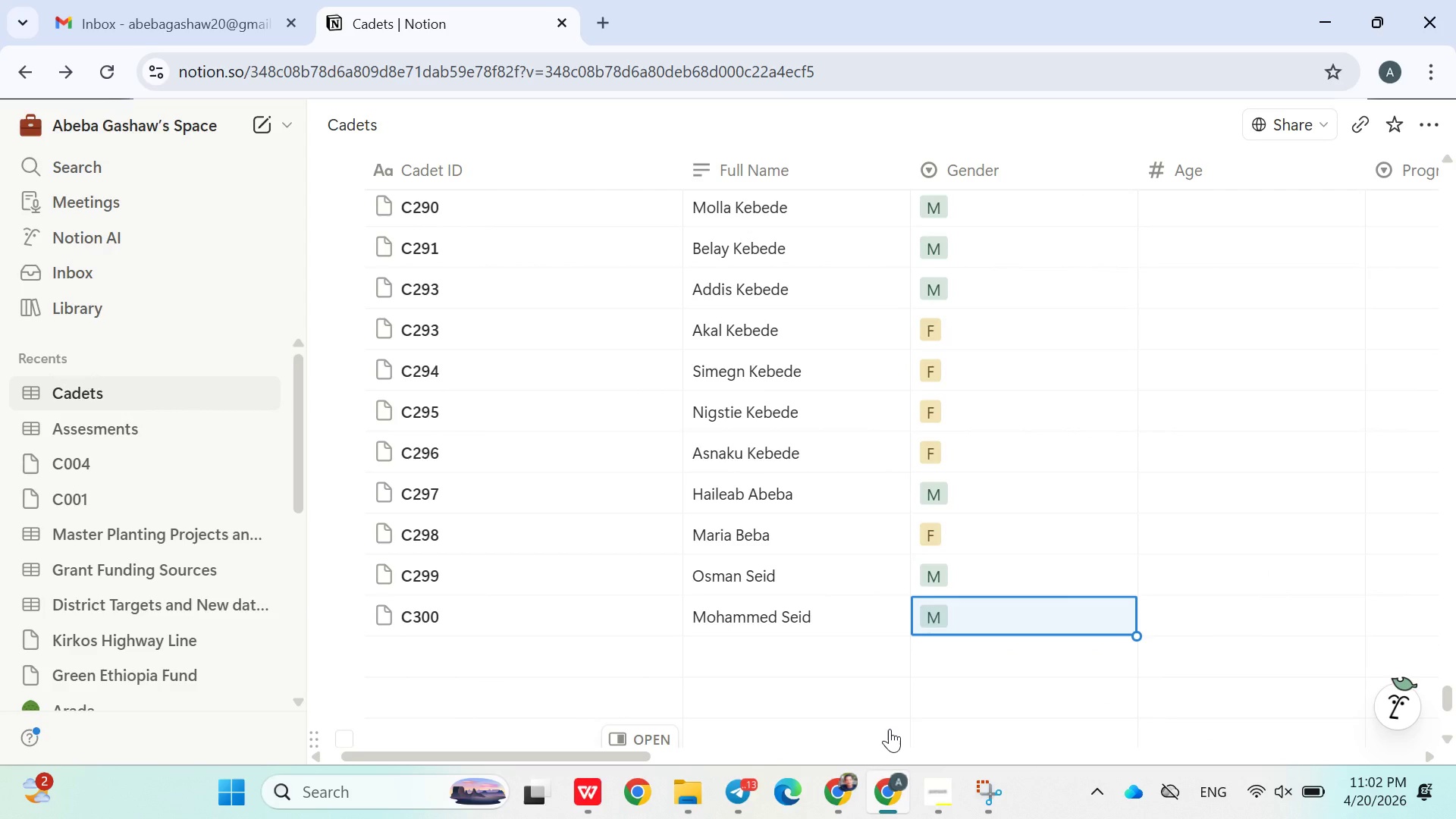 
left_click([890, 729])
 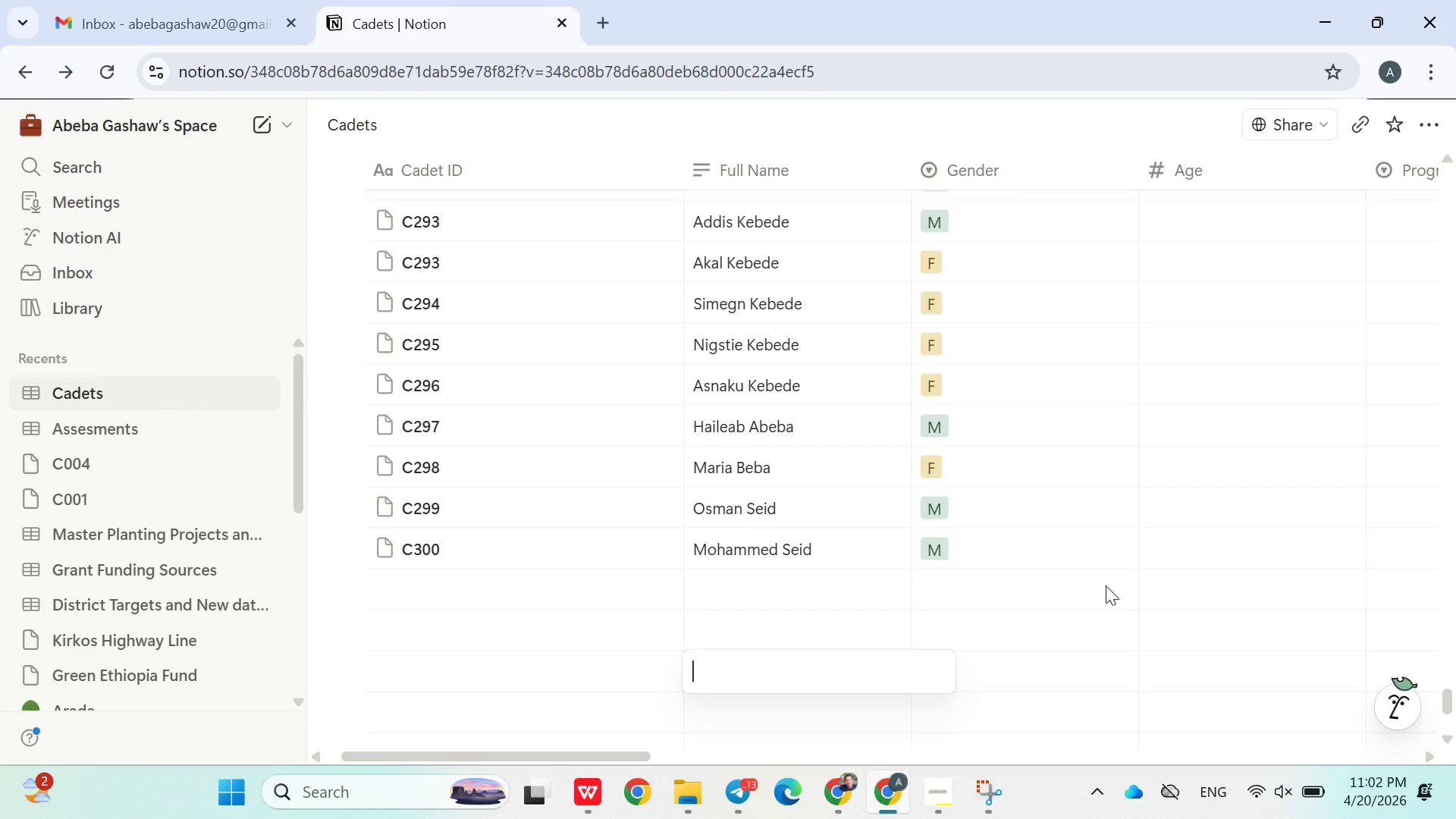 
left_click([1106, 585])
 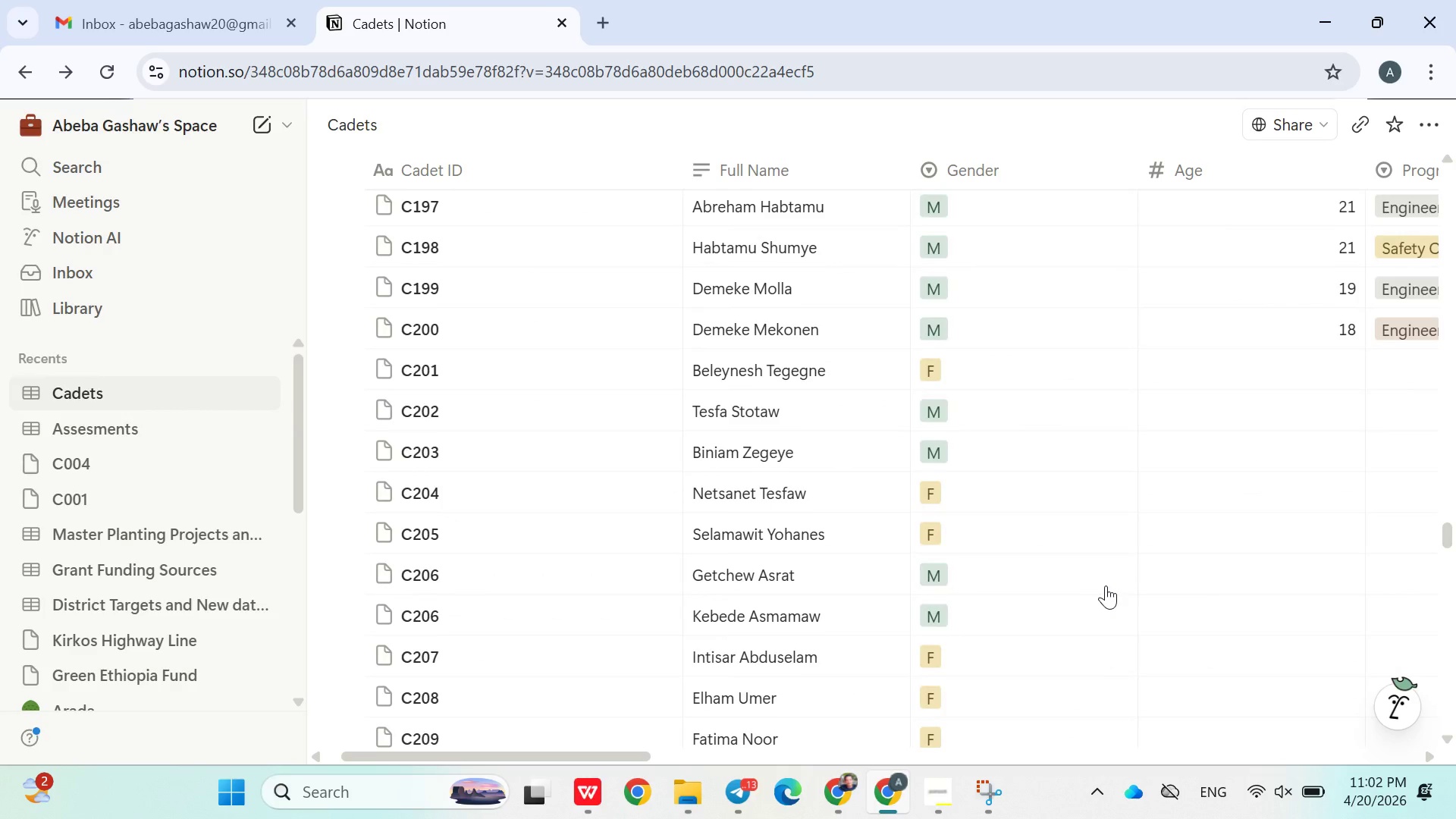 
wait(11.2)
 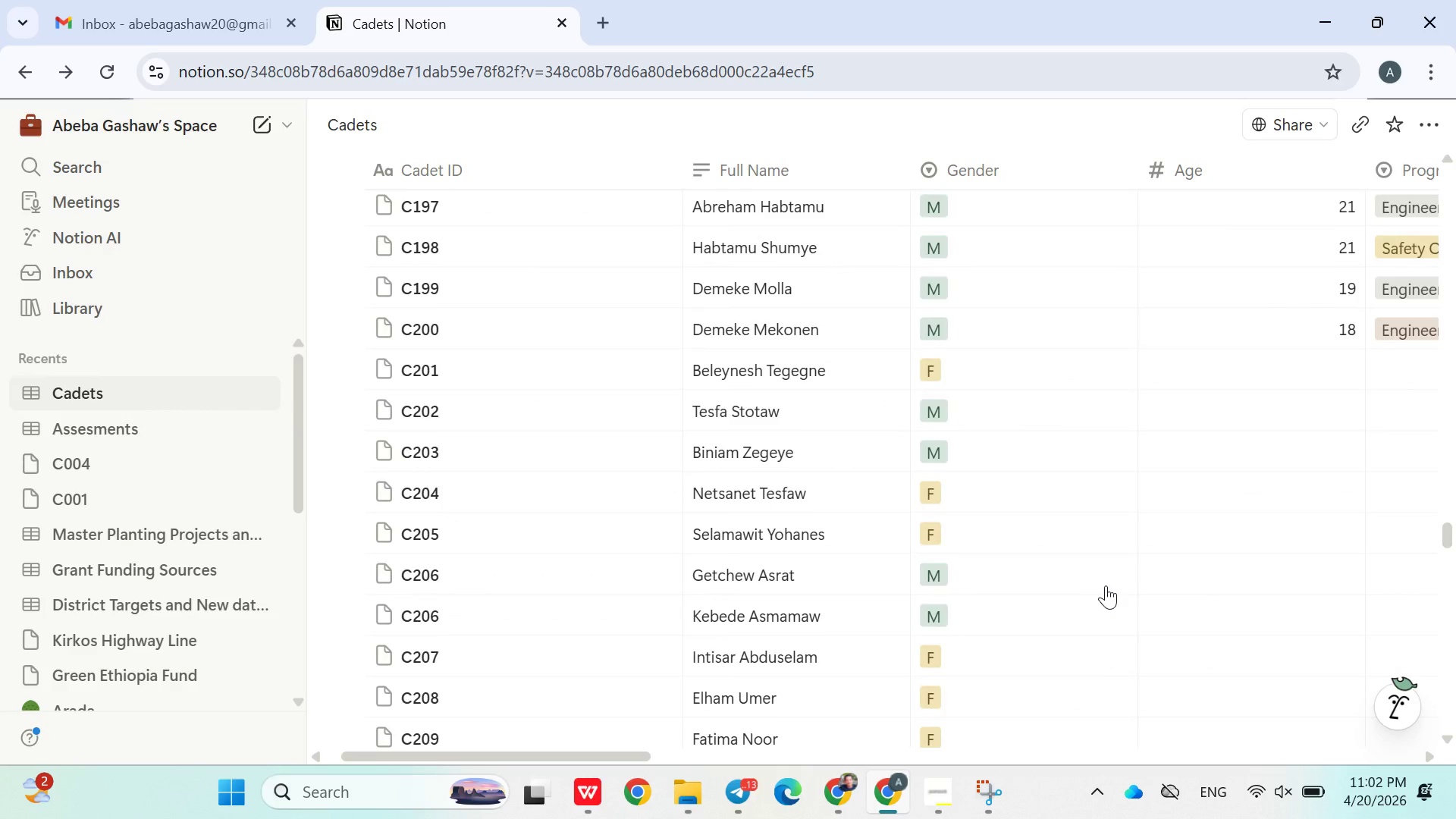 
left_click([991, 352])
 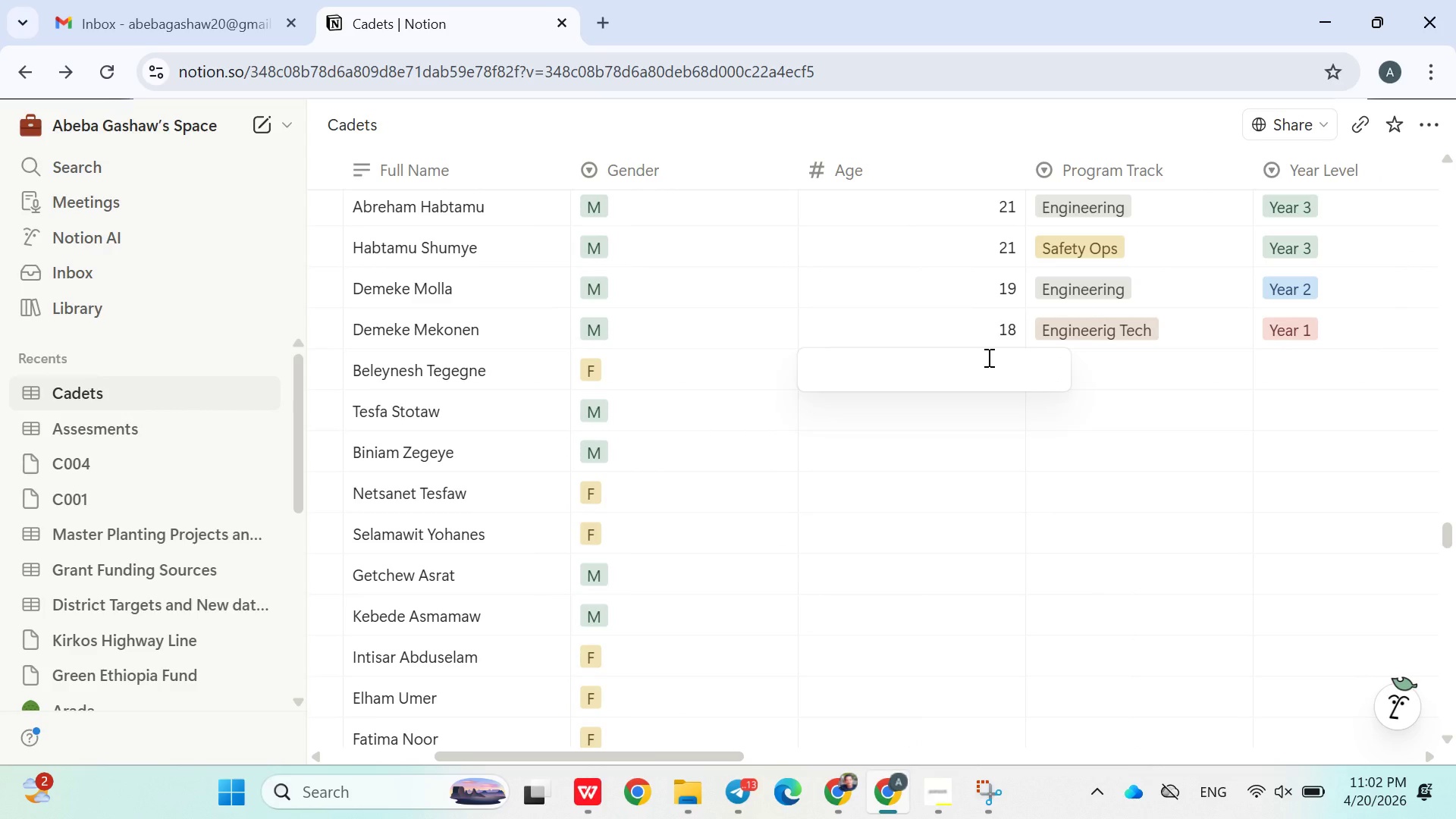 
type(19)
 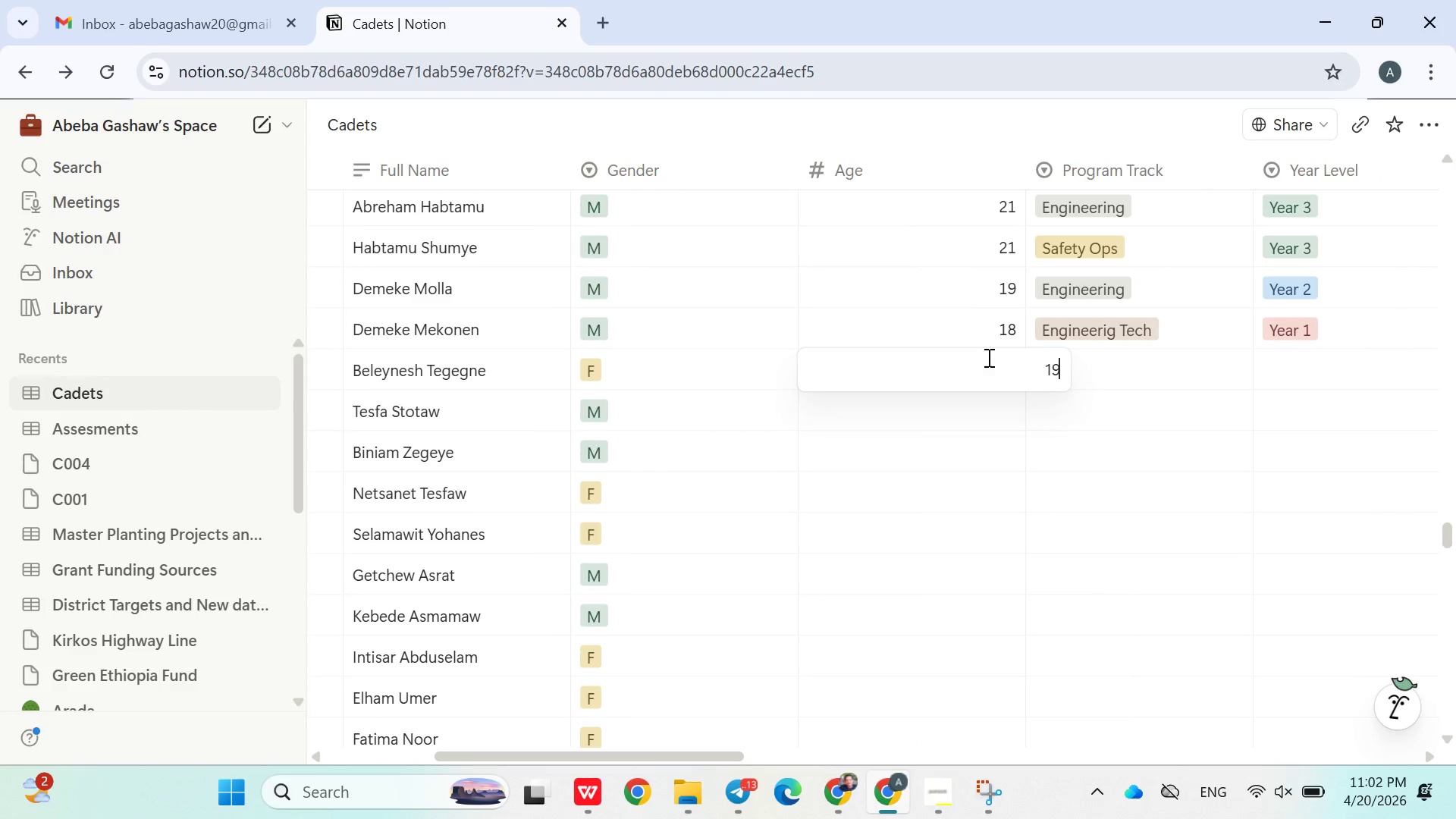 
key(Enter)
 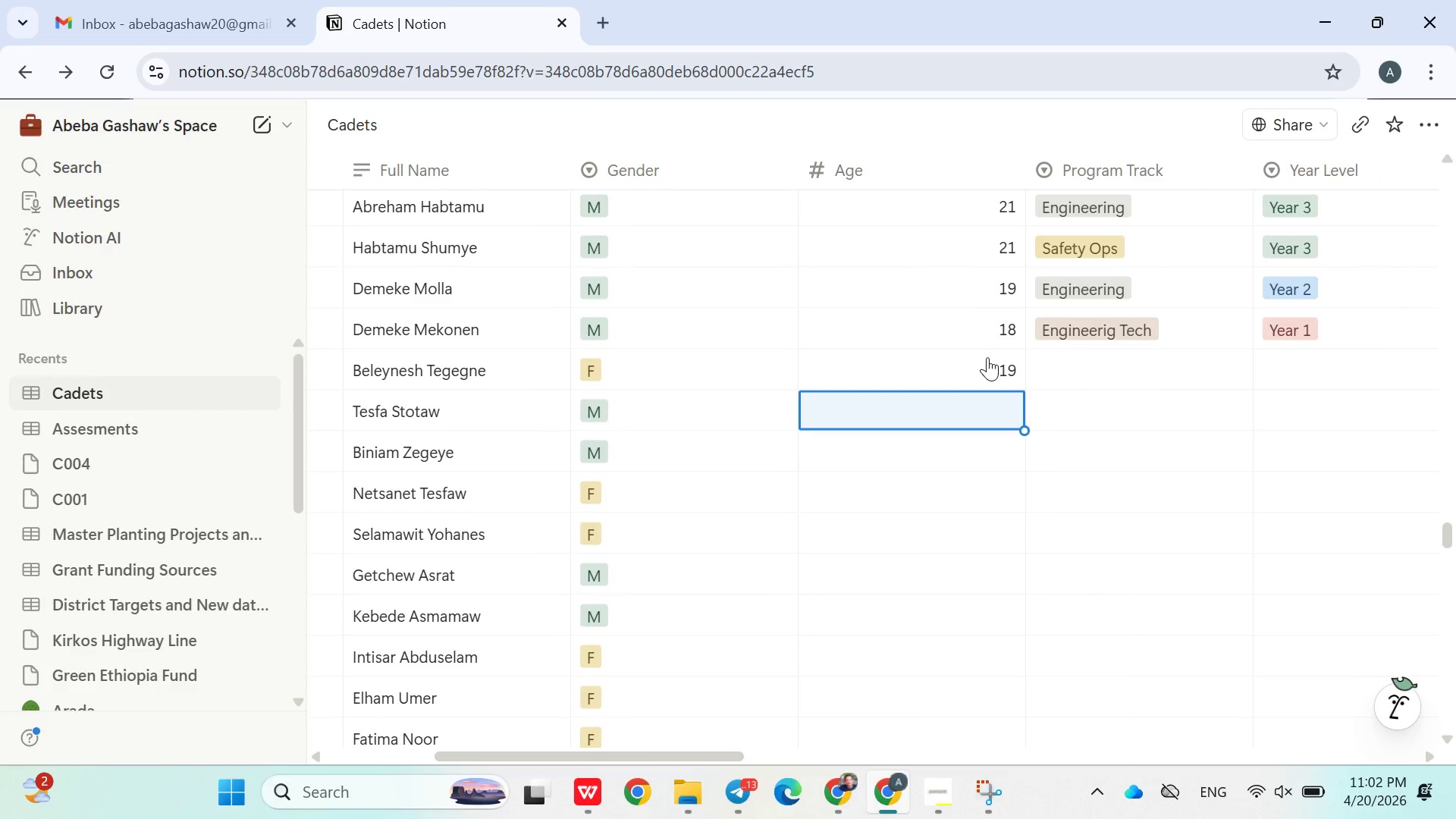 
type(18)
 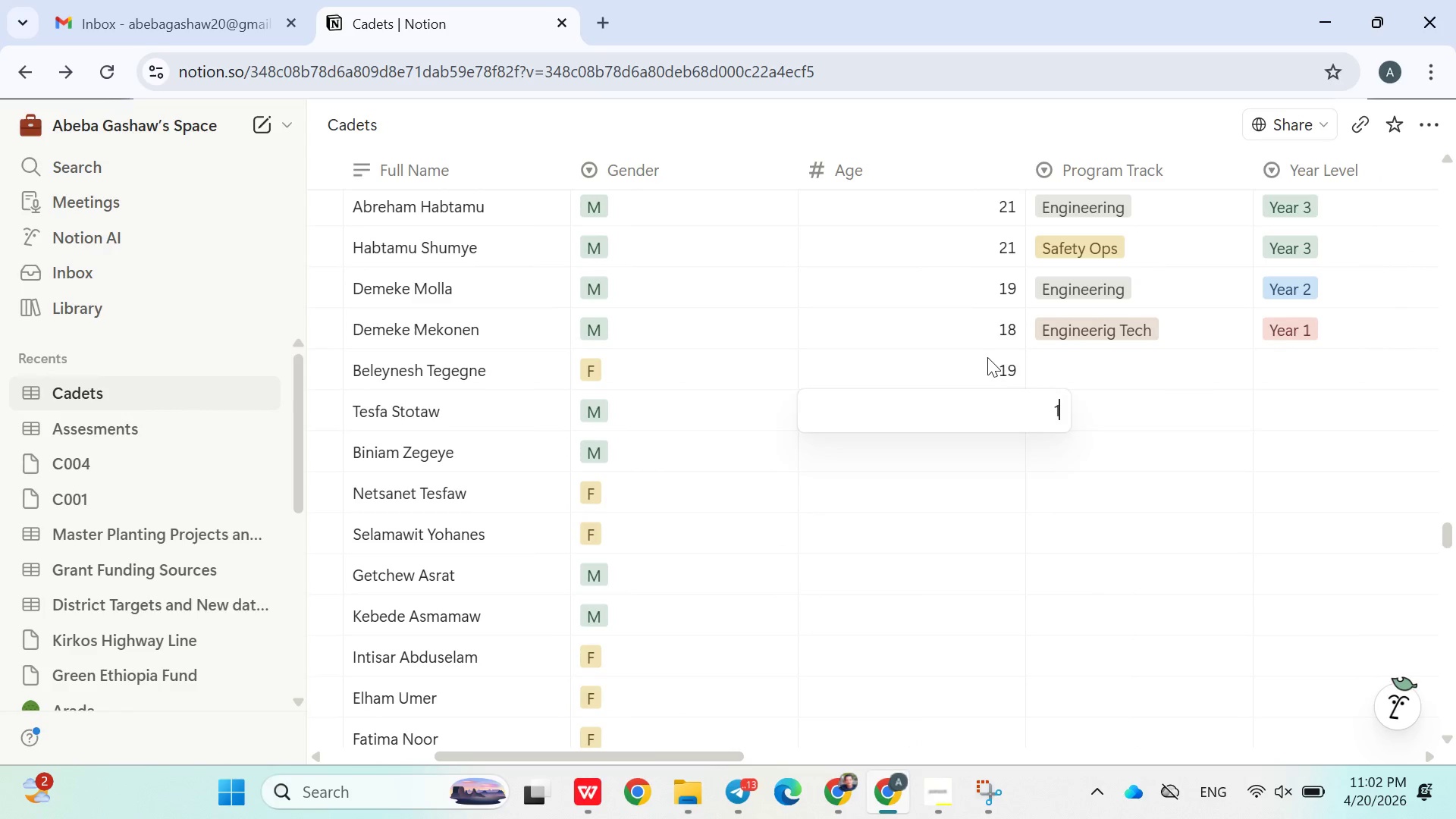 
key(Enter)
 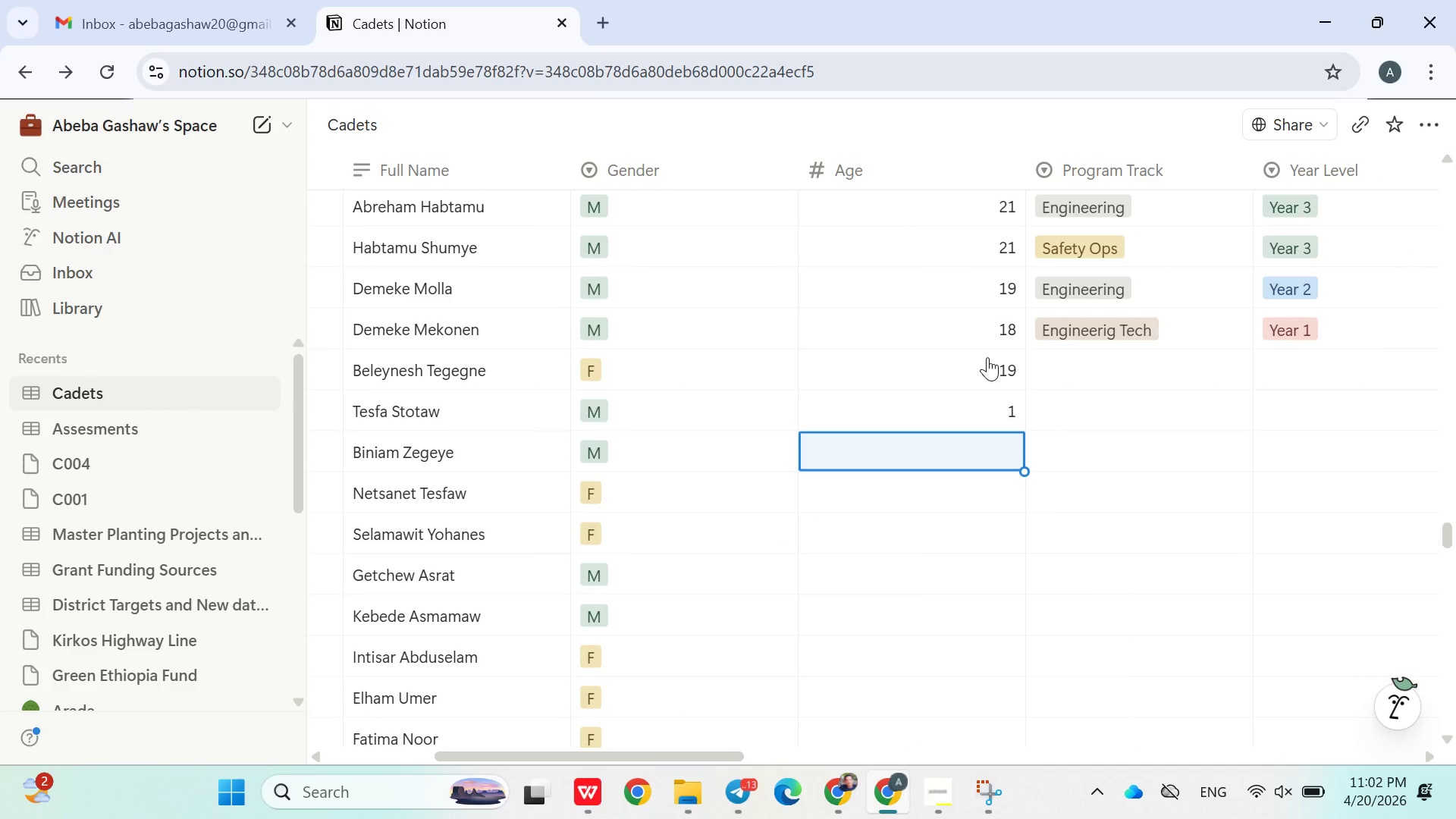 
type(189)
 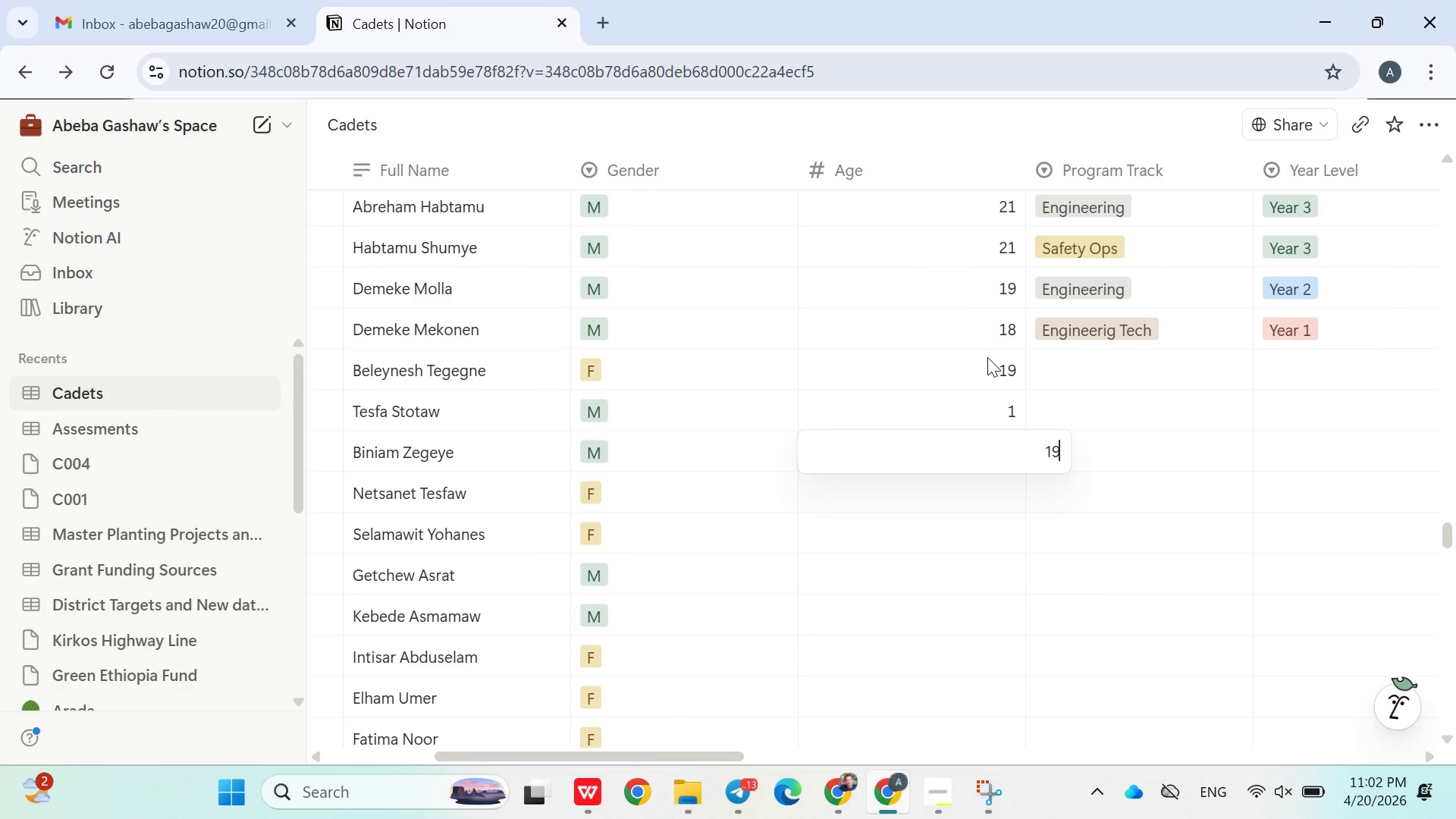 
key(Enter)
 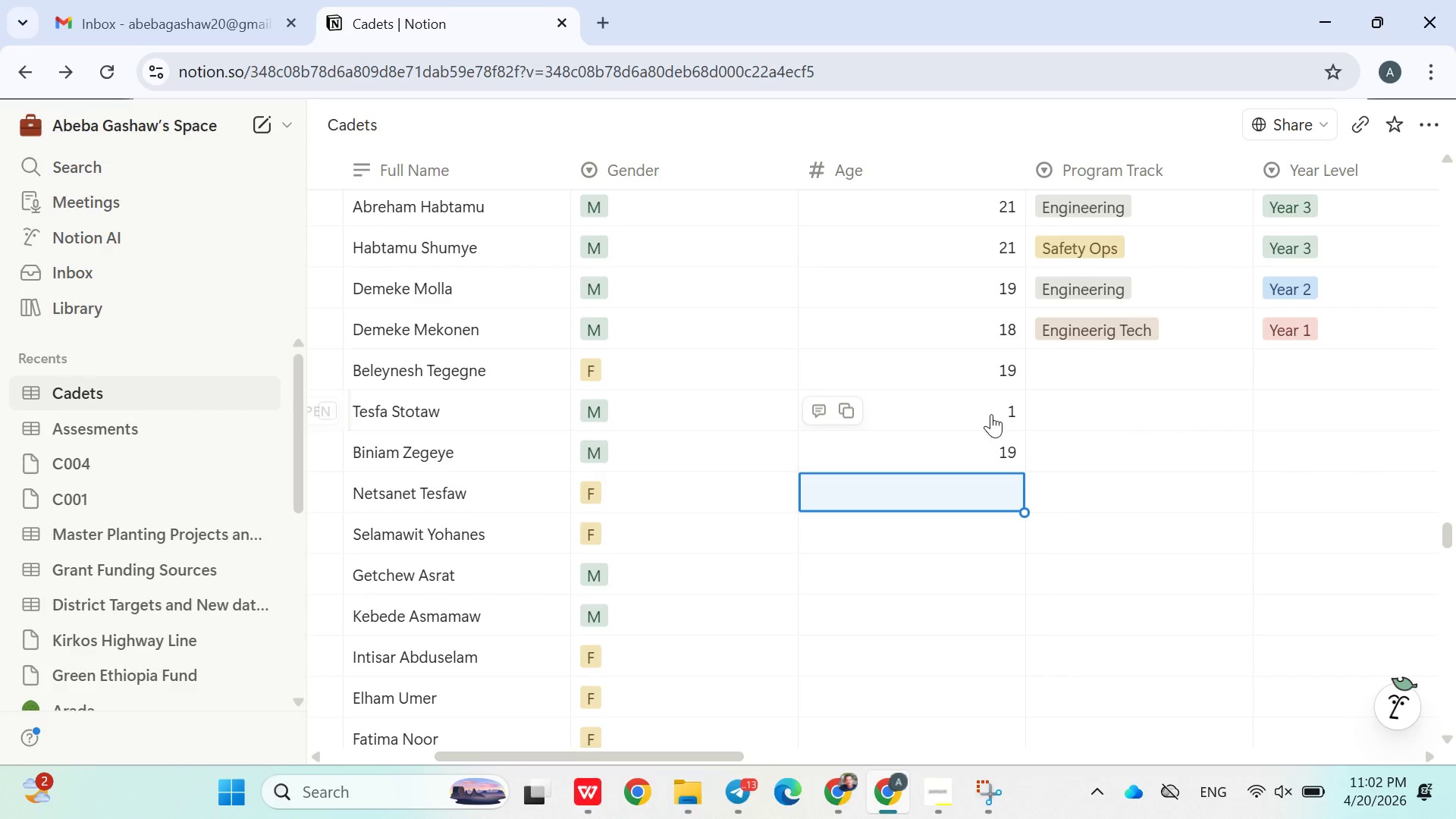 
left_click([984, 408])
 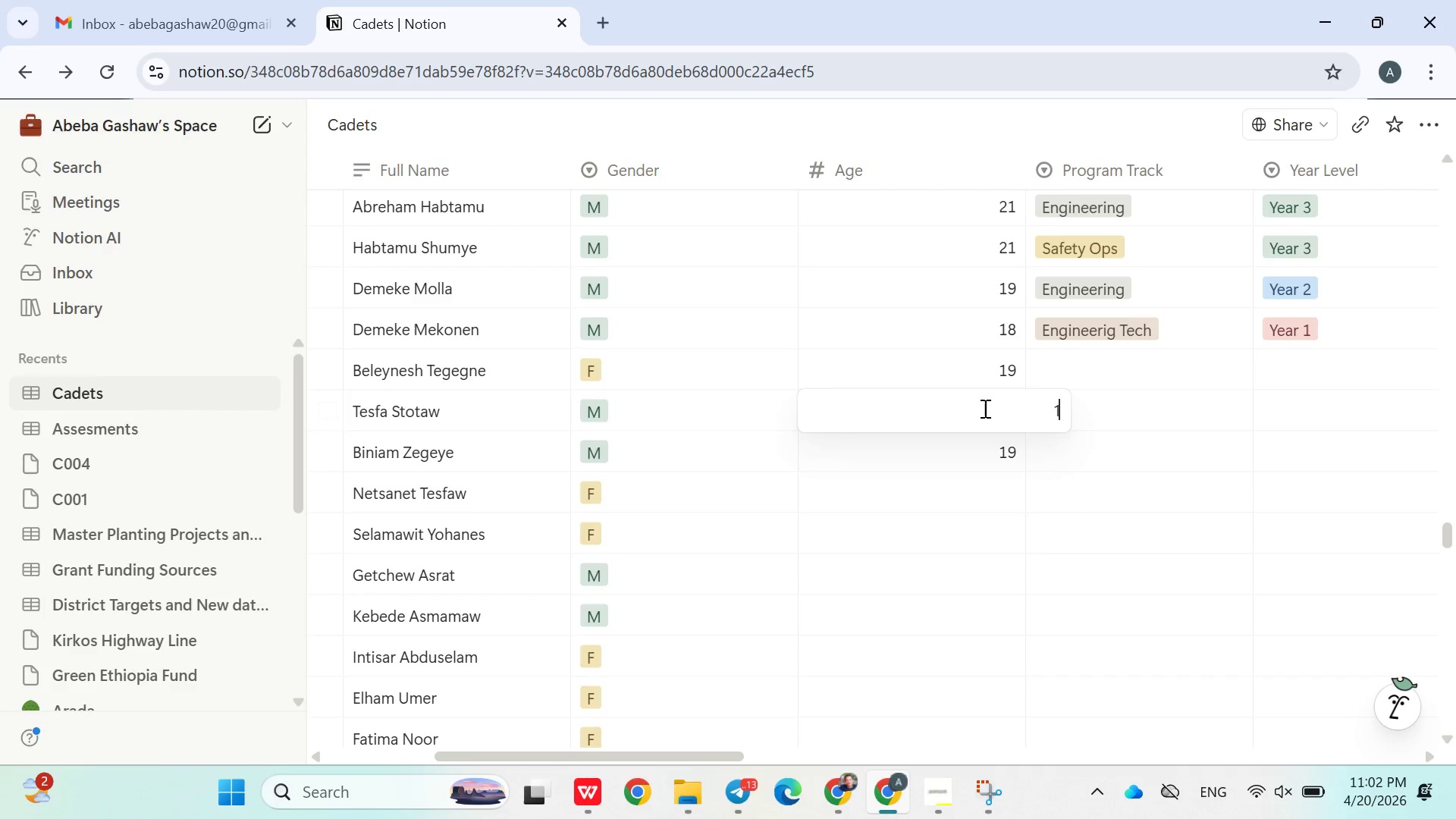 
type(19)
 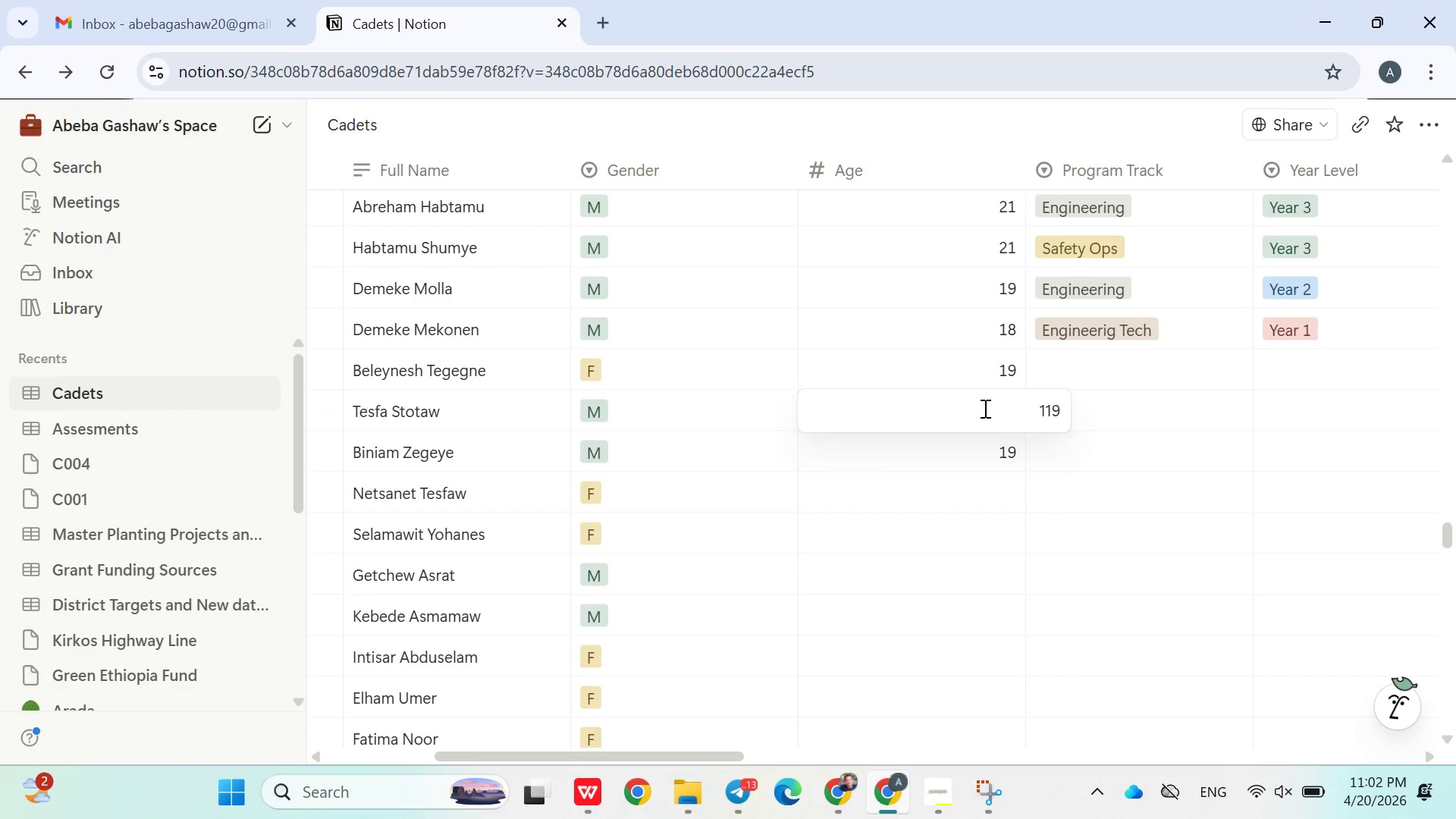 
key(Enter)
 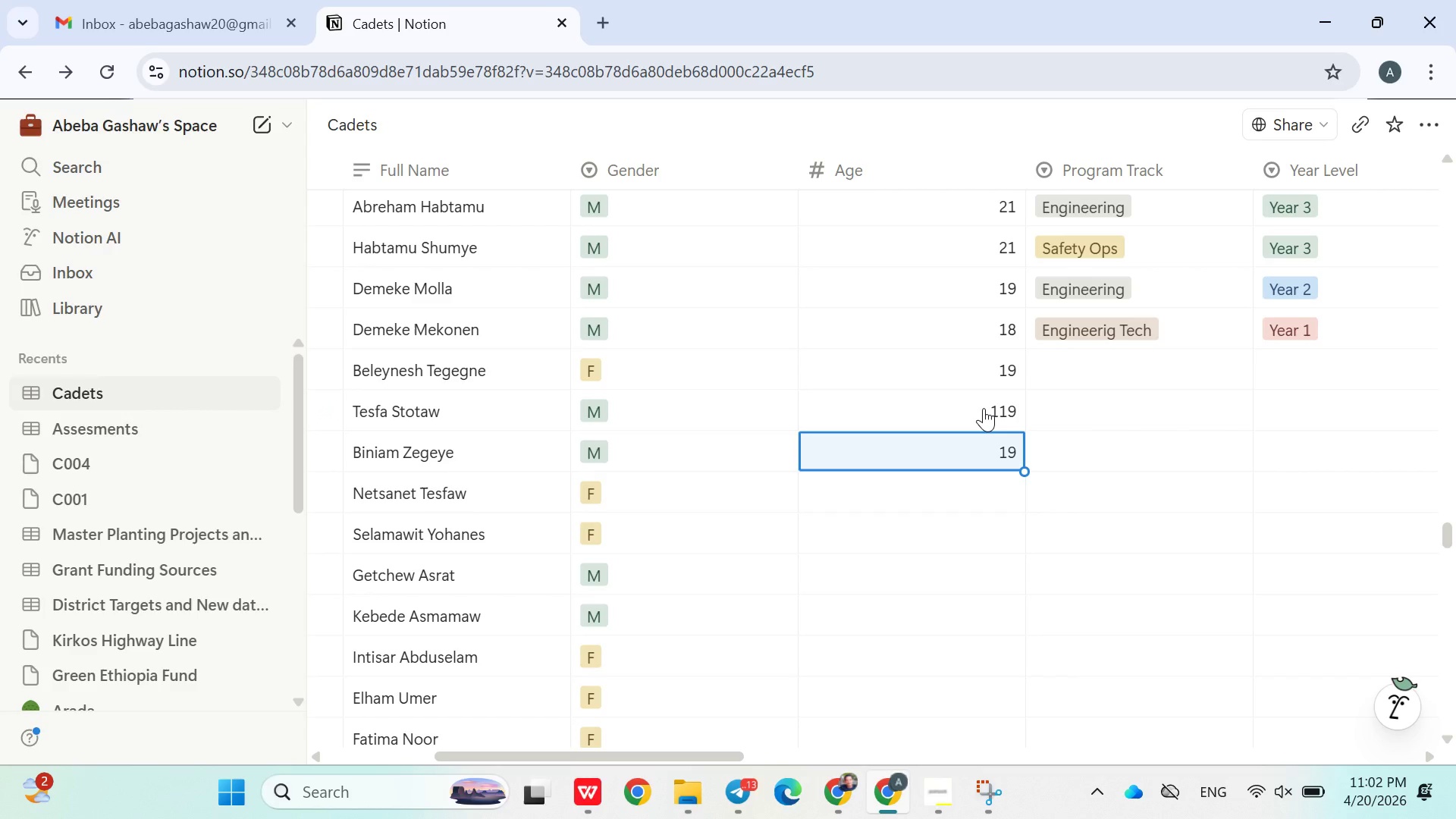 
left_click([981, 410])
 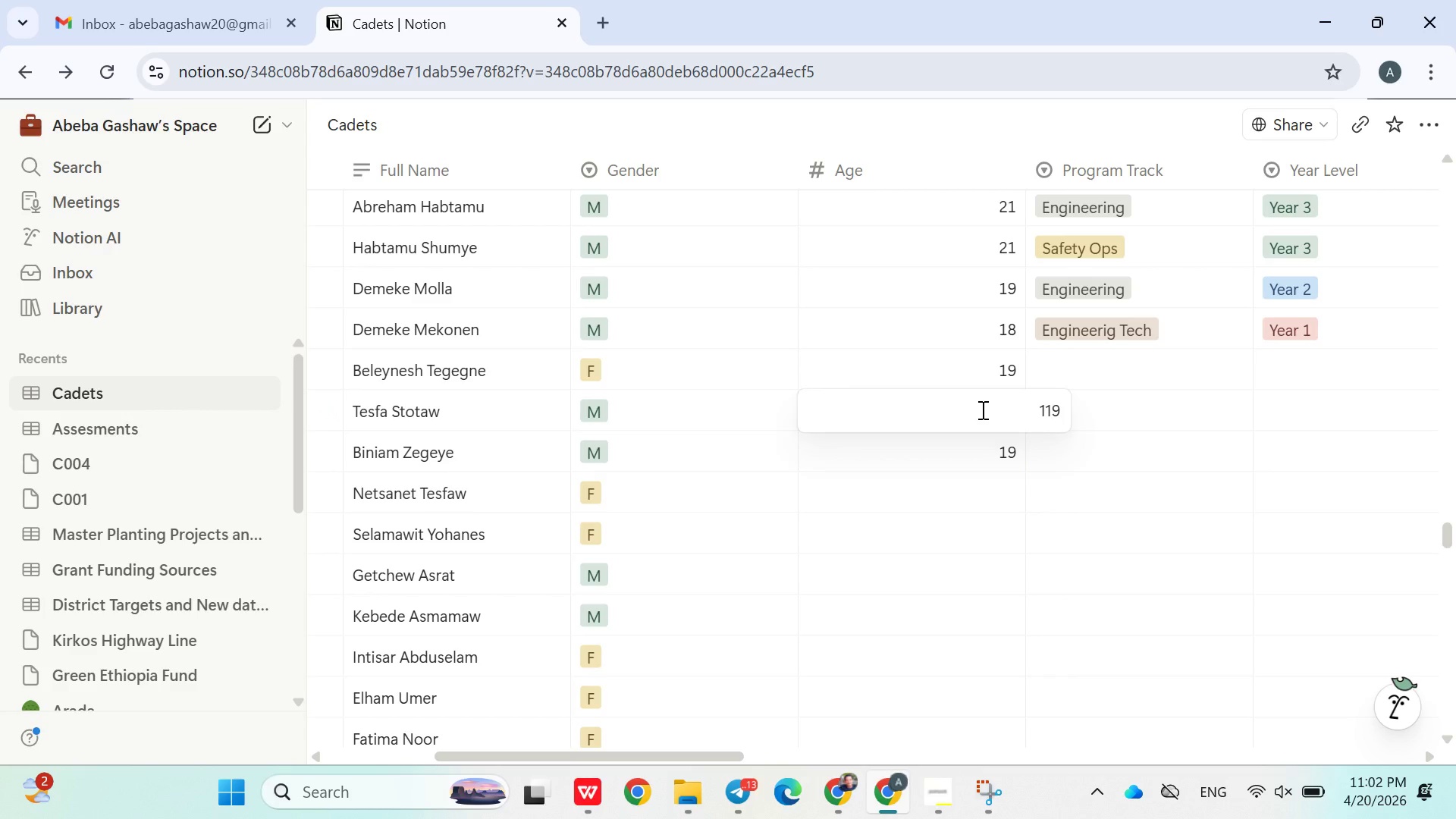 
key(Backspace)
key(Backspace)
key(Backspace)
type(19)
 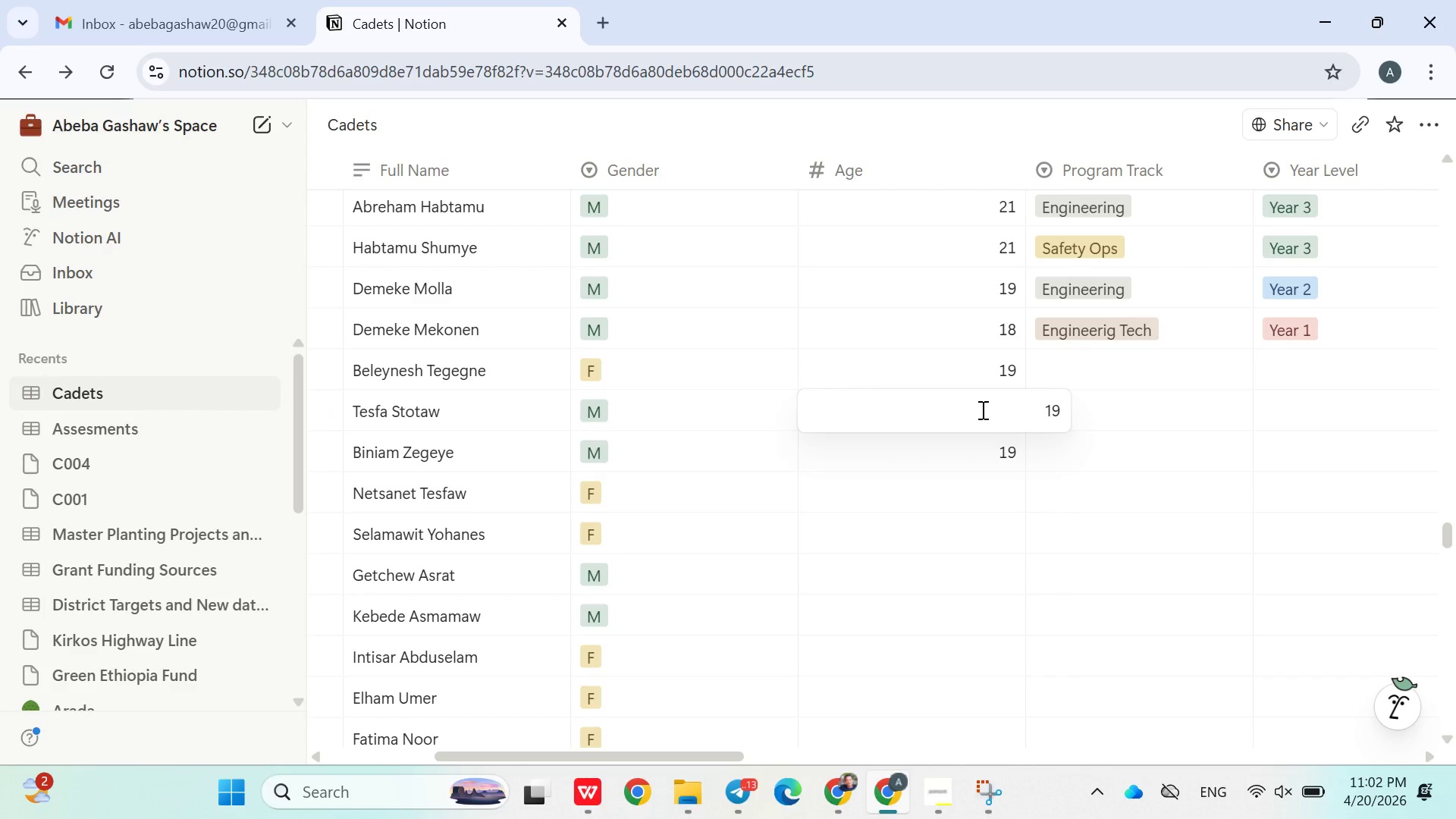 
key(Enter)
 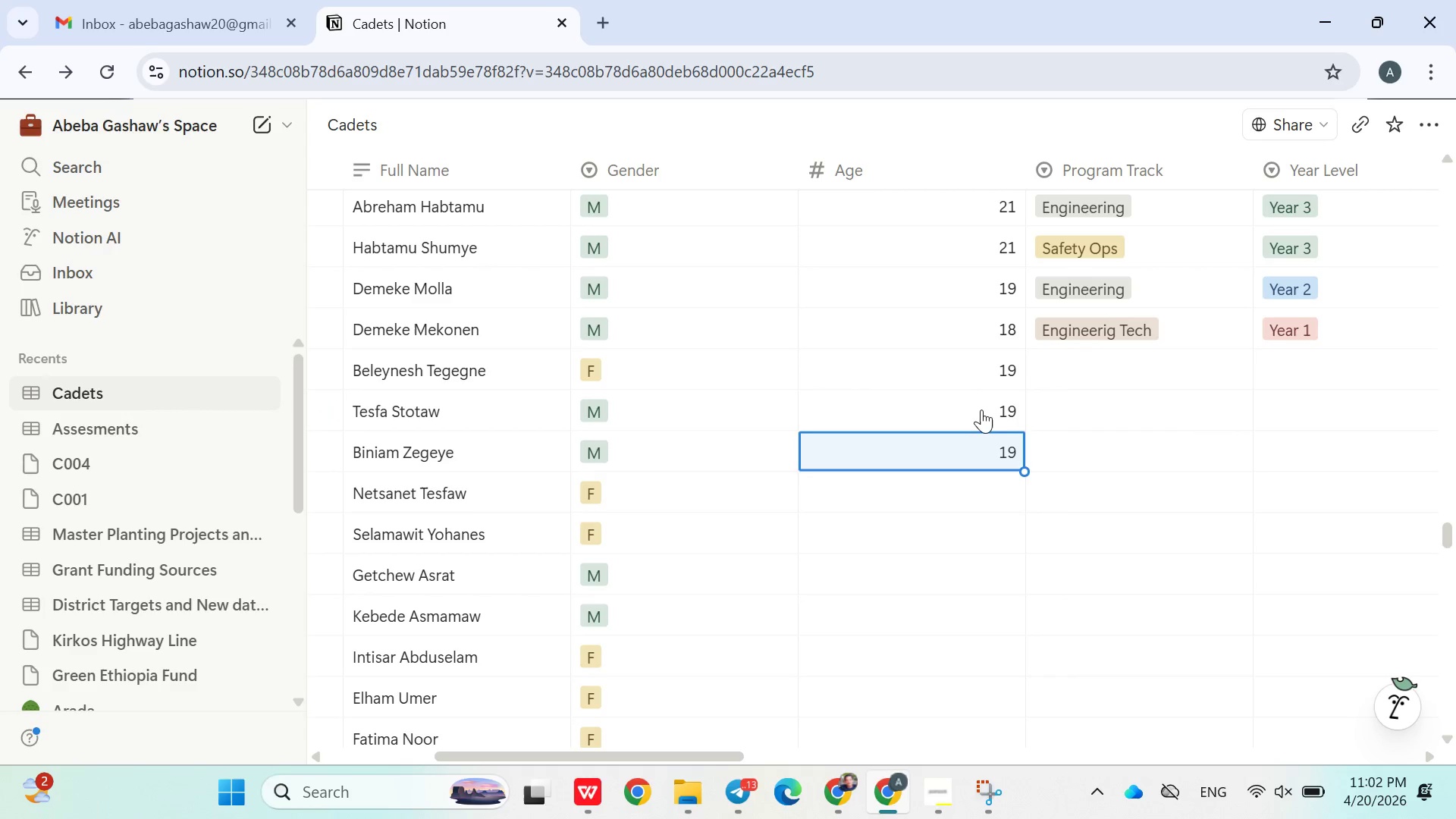 
key(Enter)
 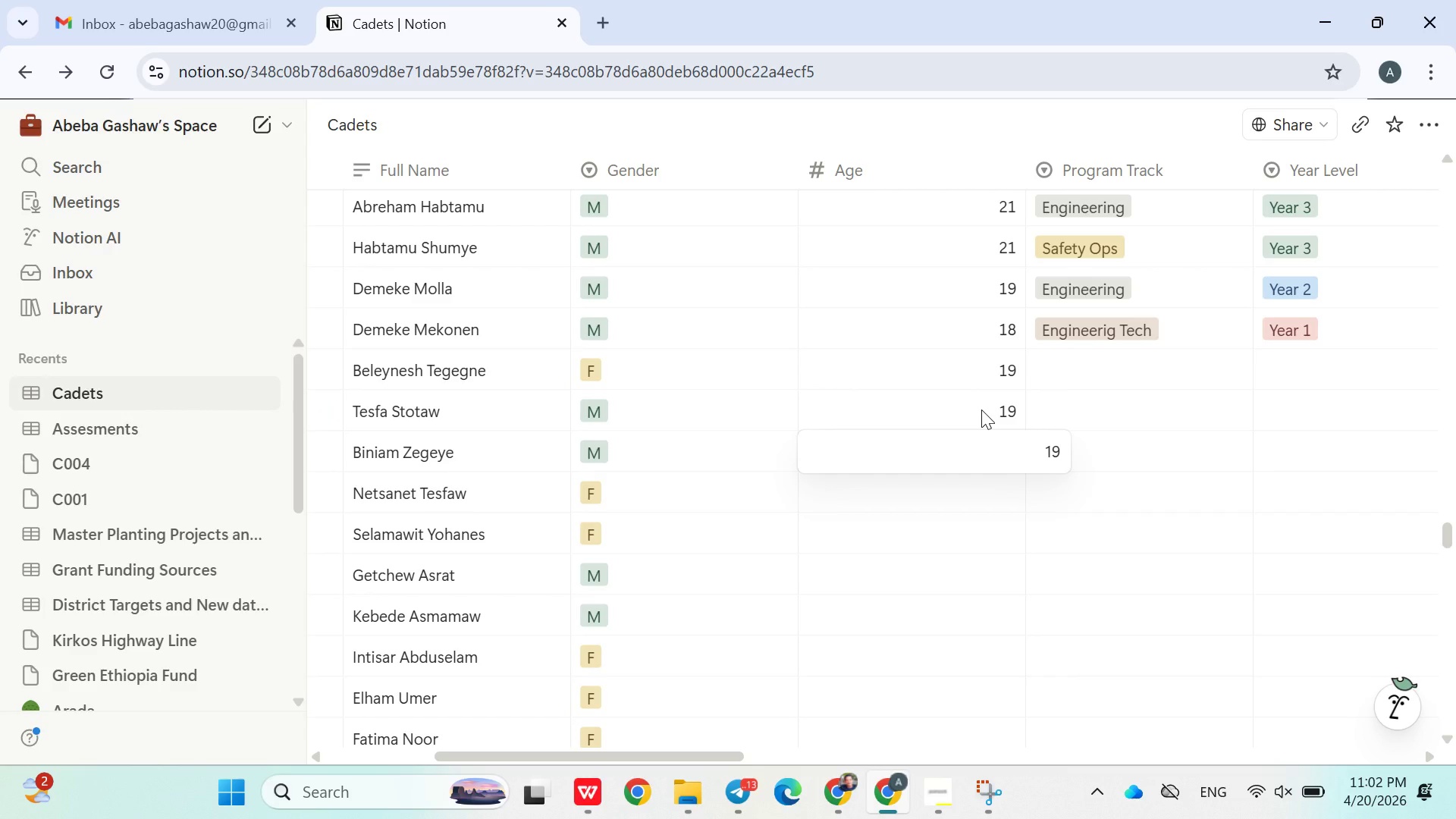 
key(Enter)
 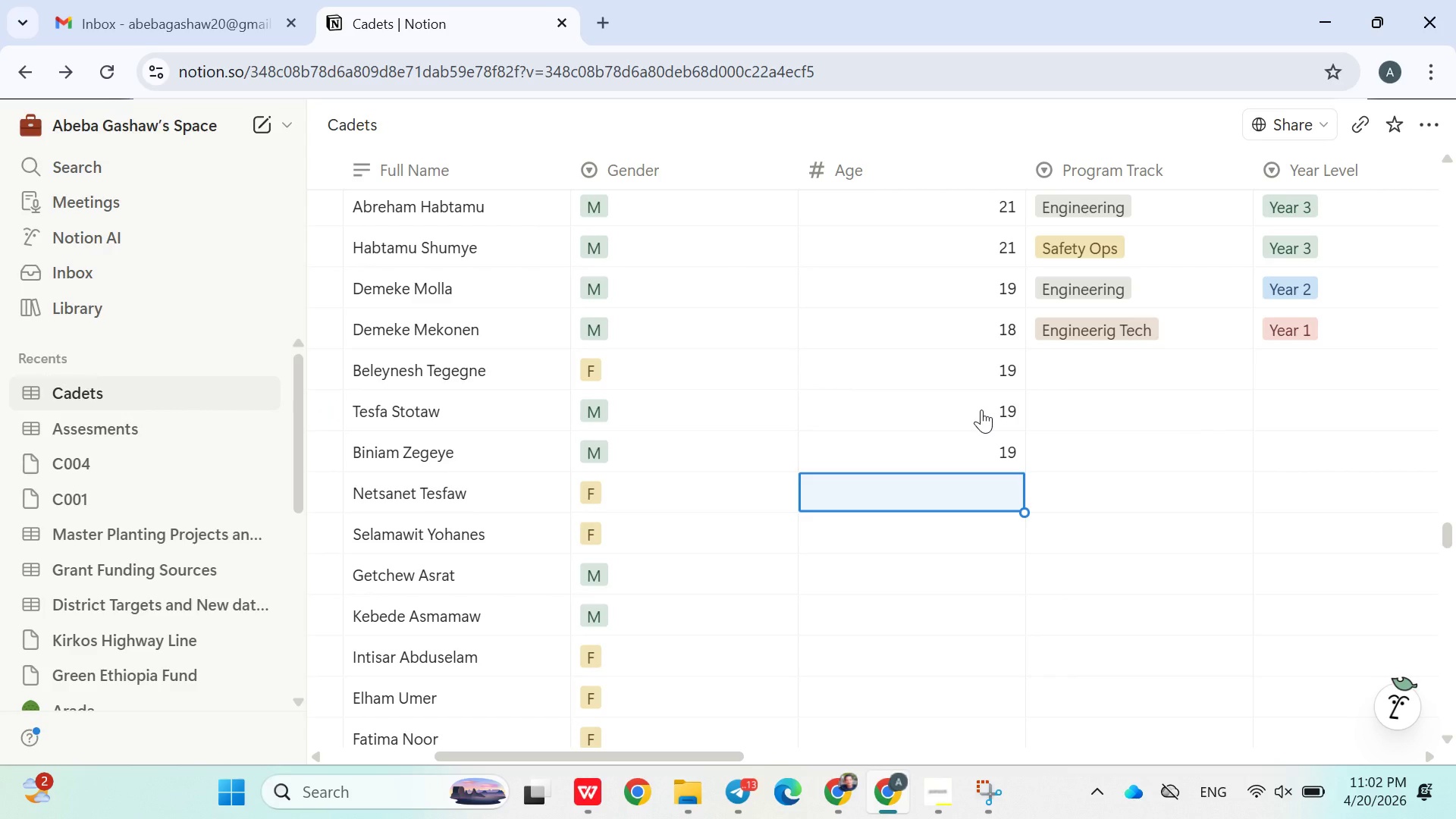 
hold_key(key=1, duration=0.31)
 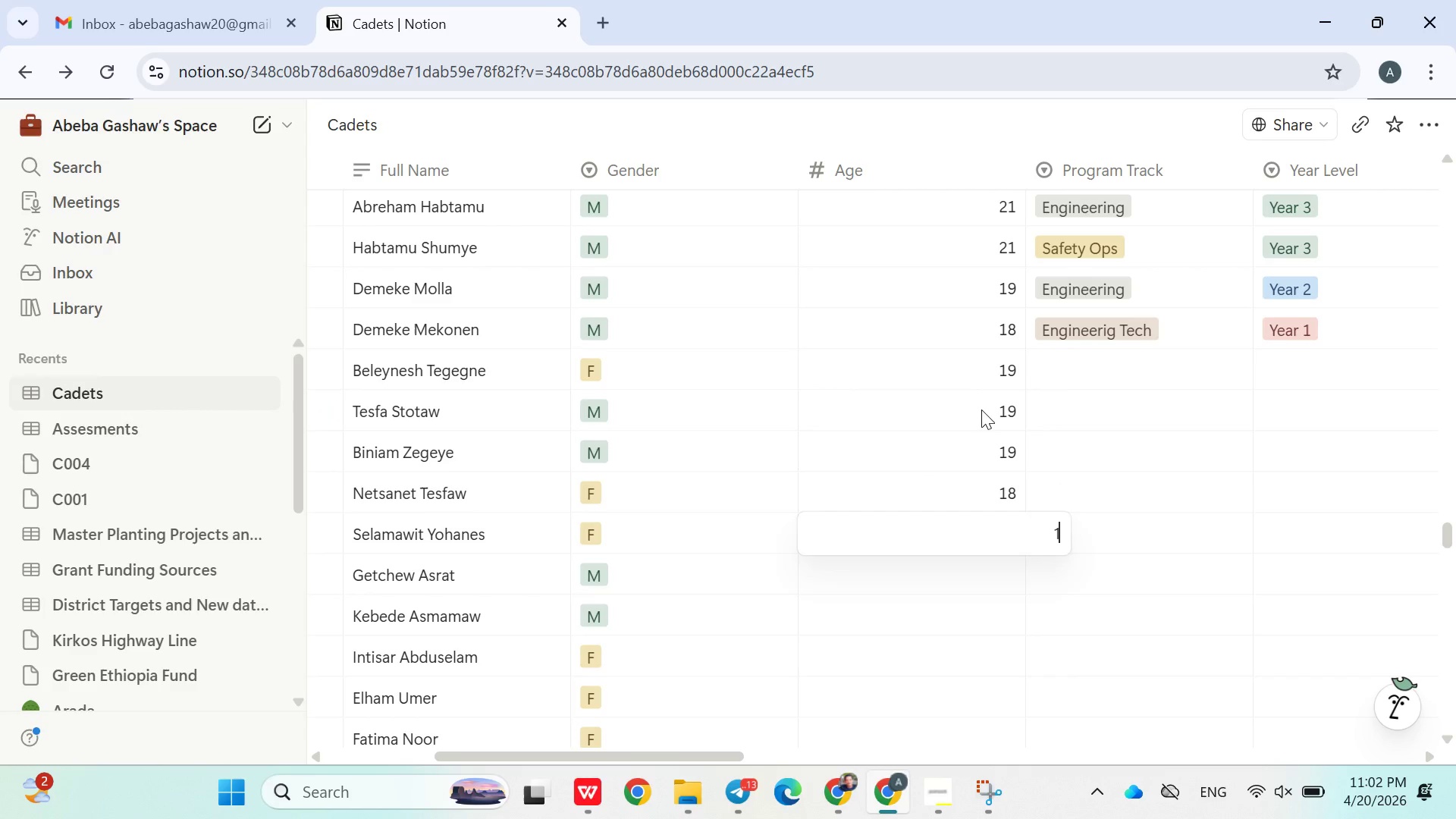 
key(8)
 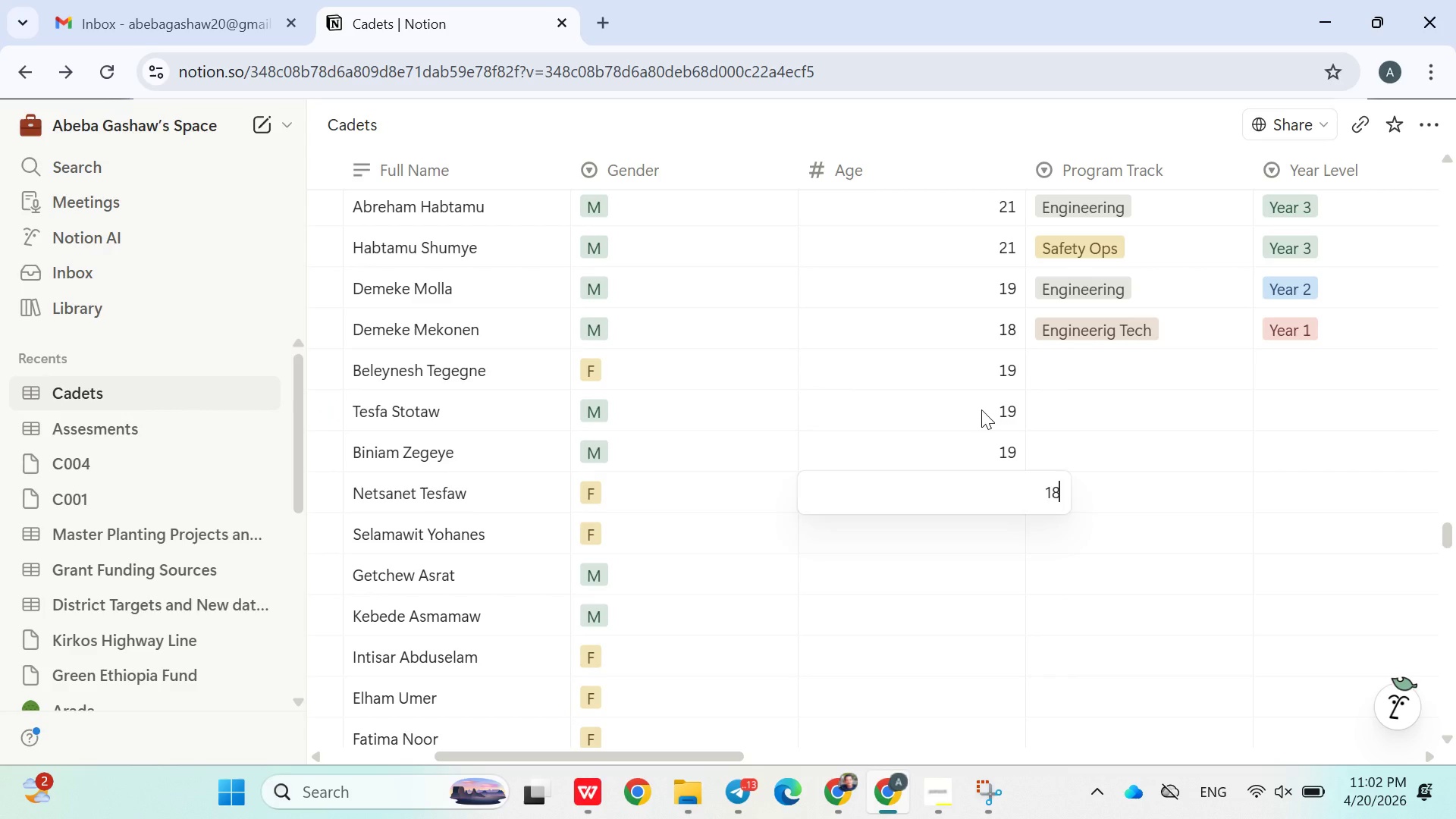 
key(Enter)
 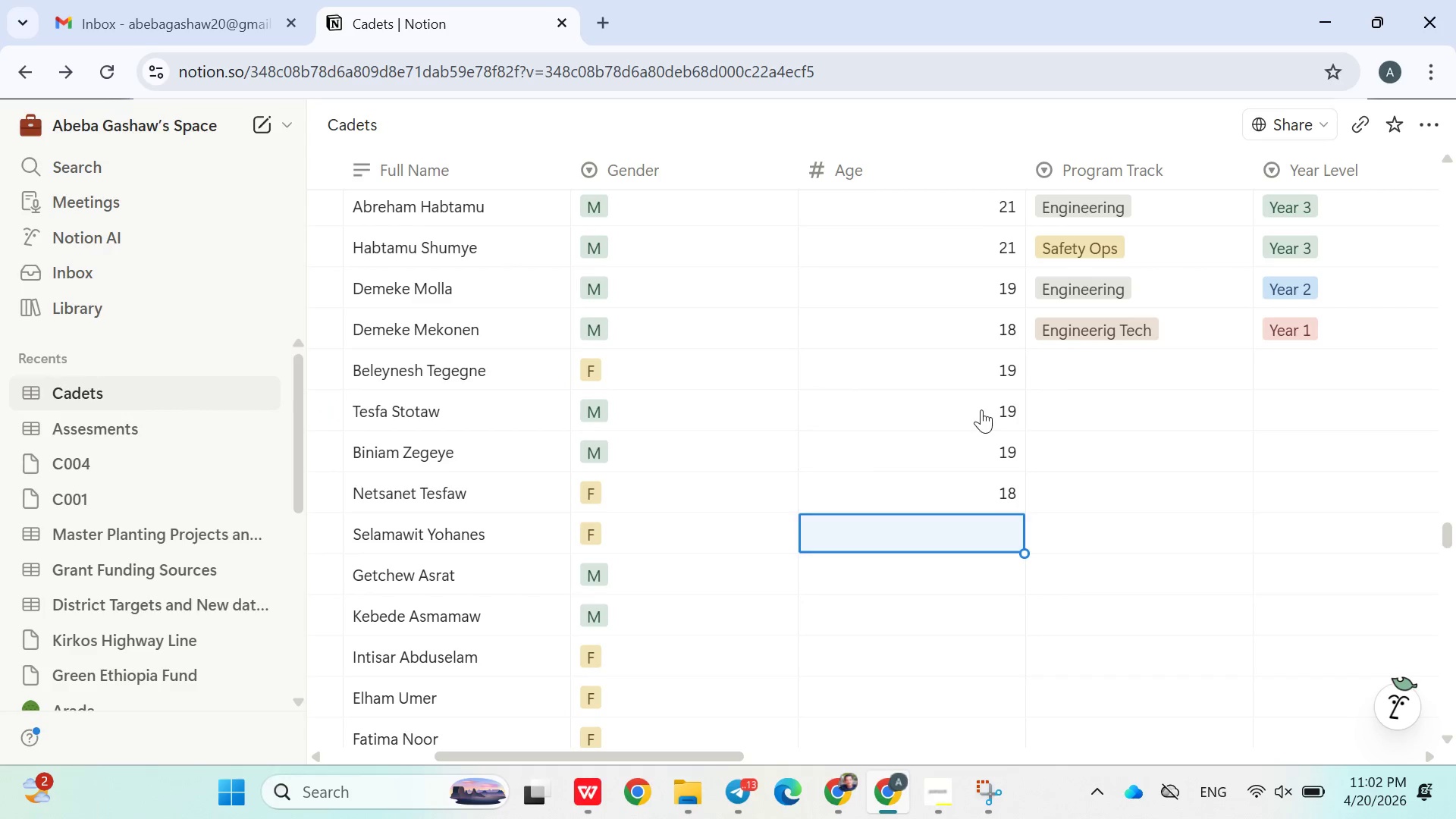 
type(18)
 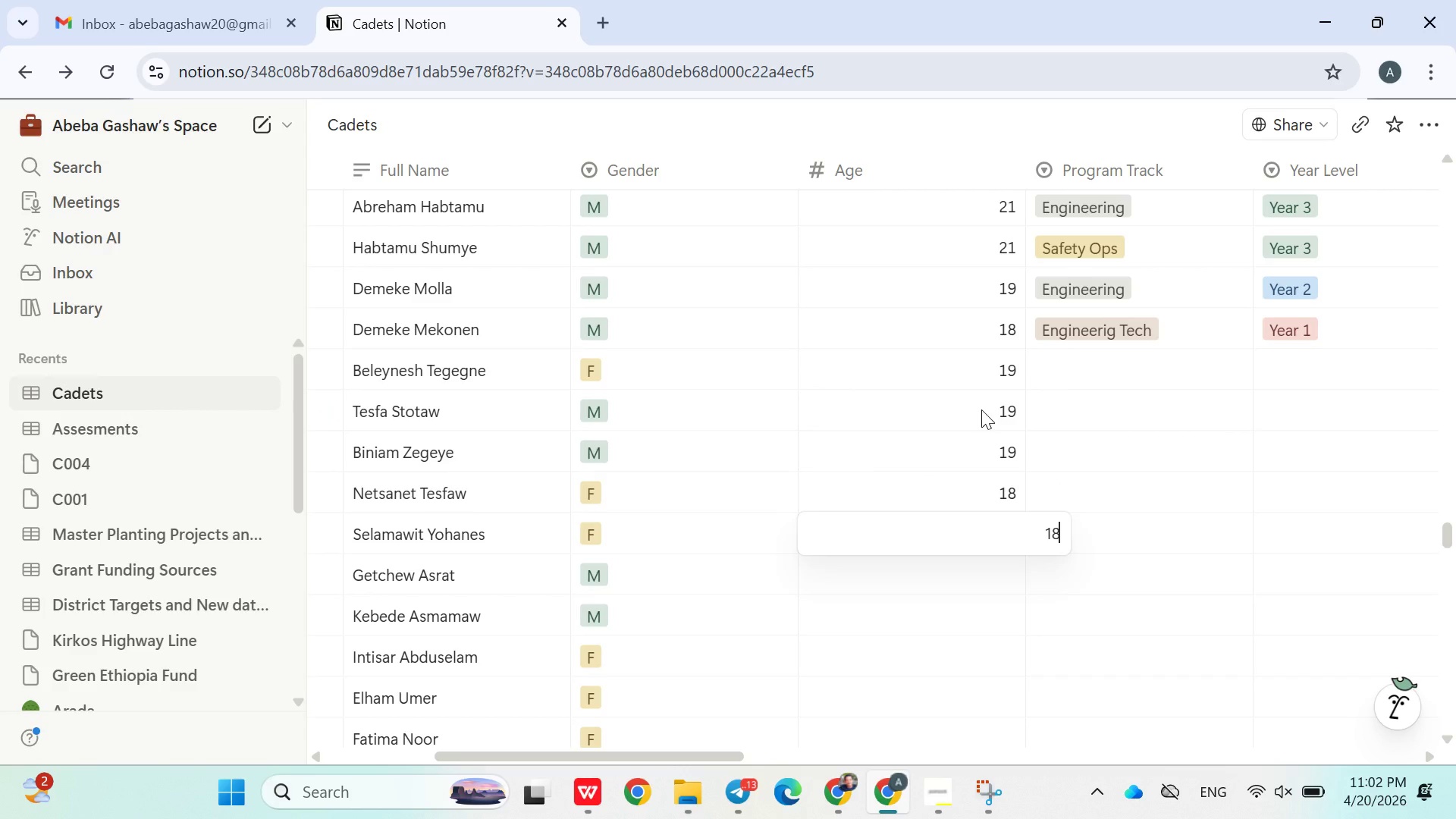 
key(Enter)
 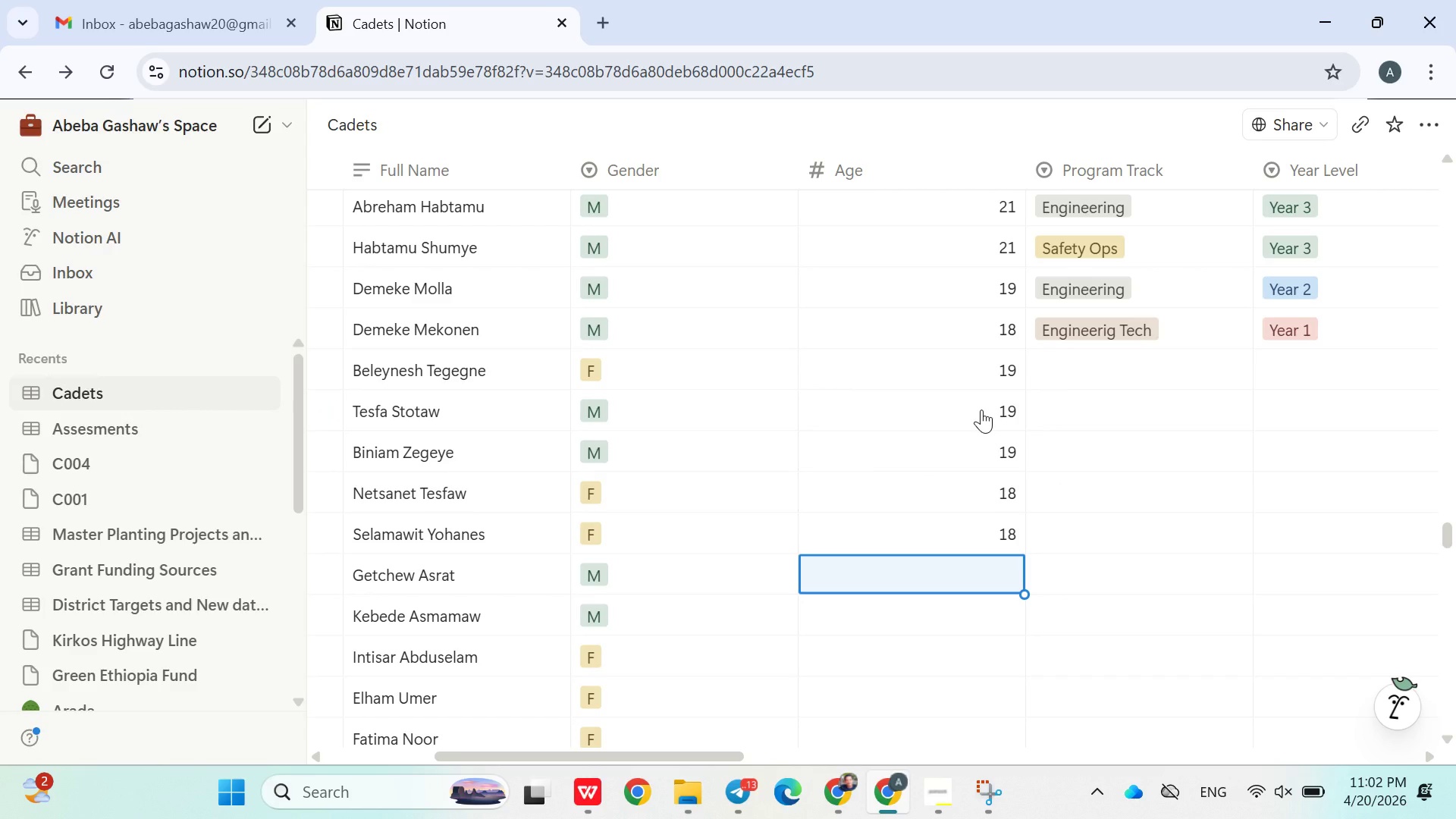 
type(19)
 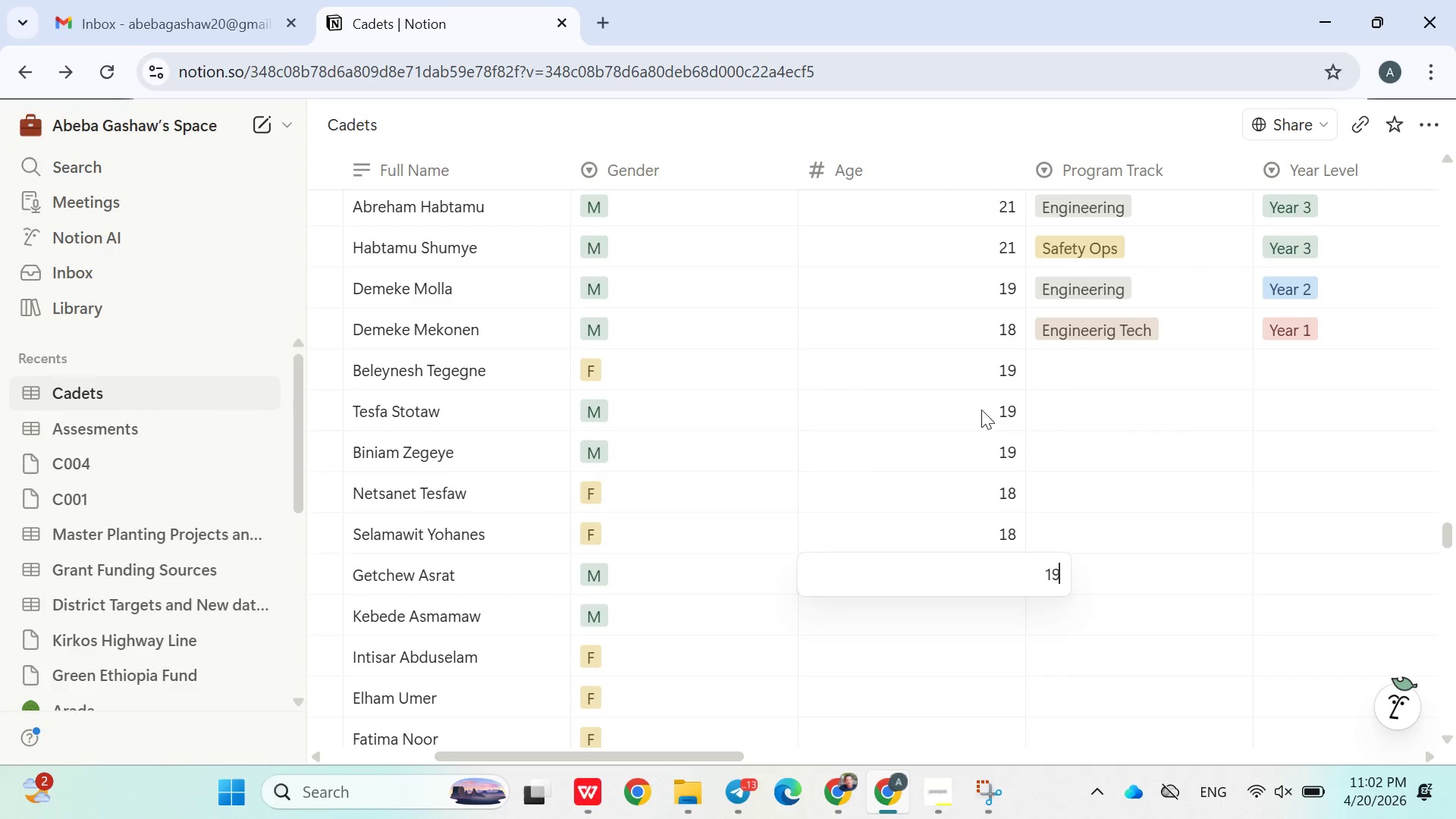 
key(Enter)
 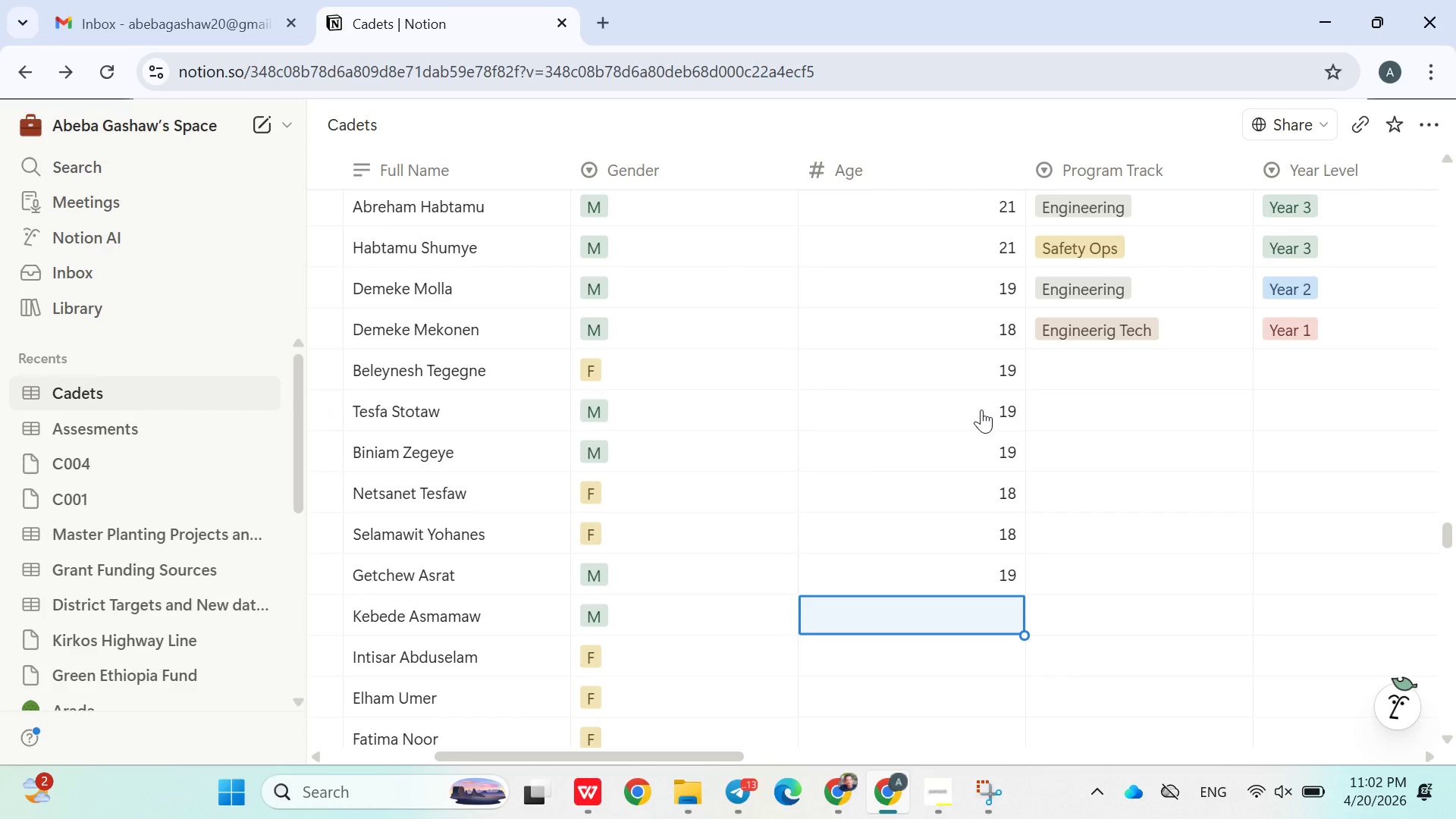 
type(21)
 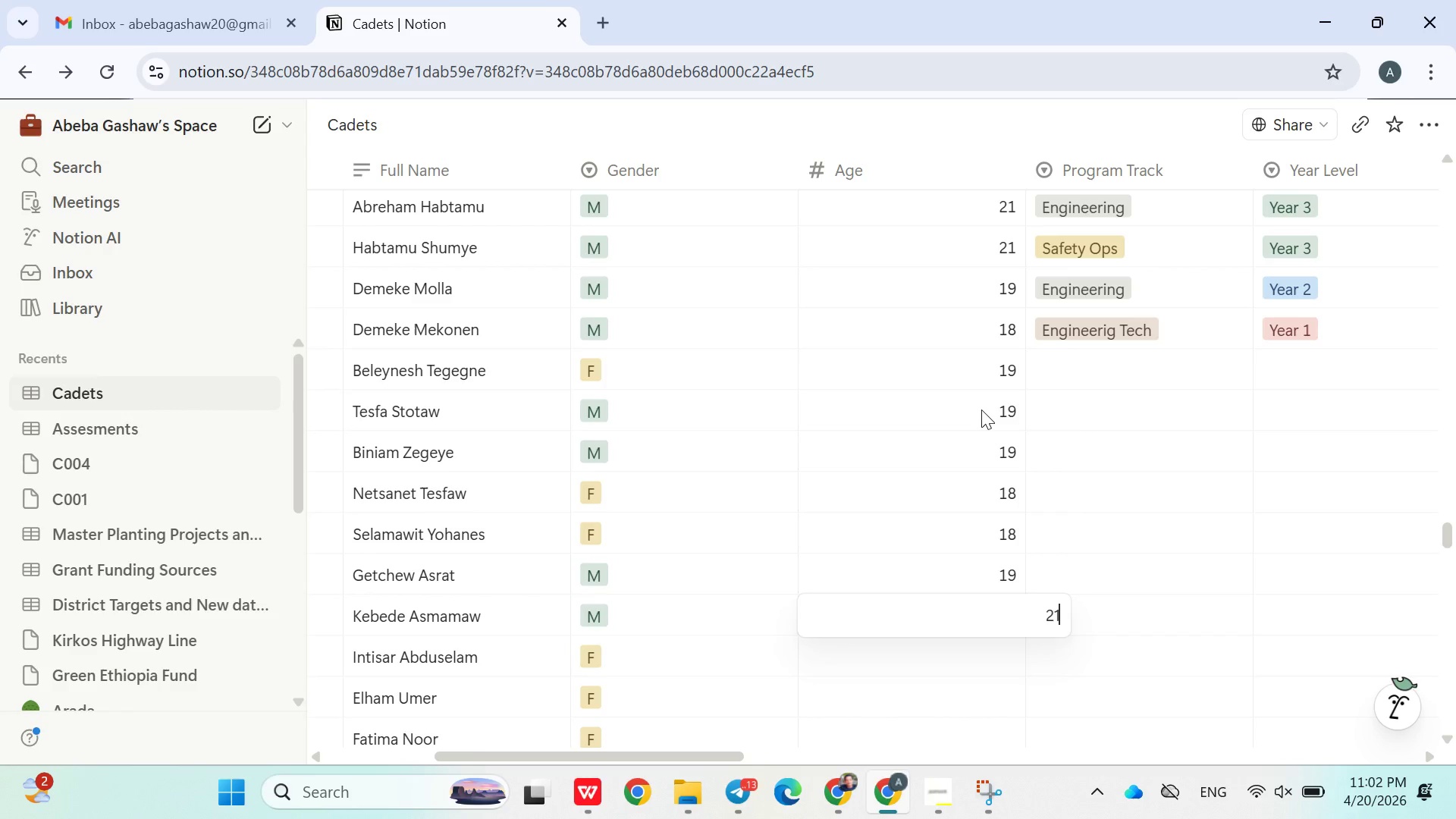 
key(Enter)
 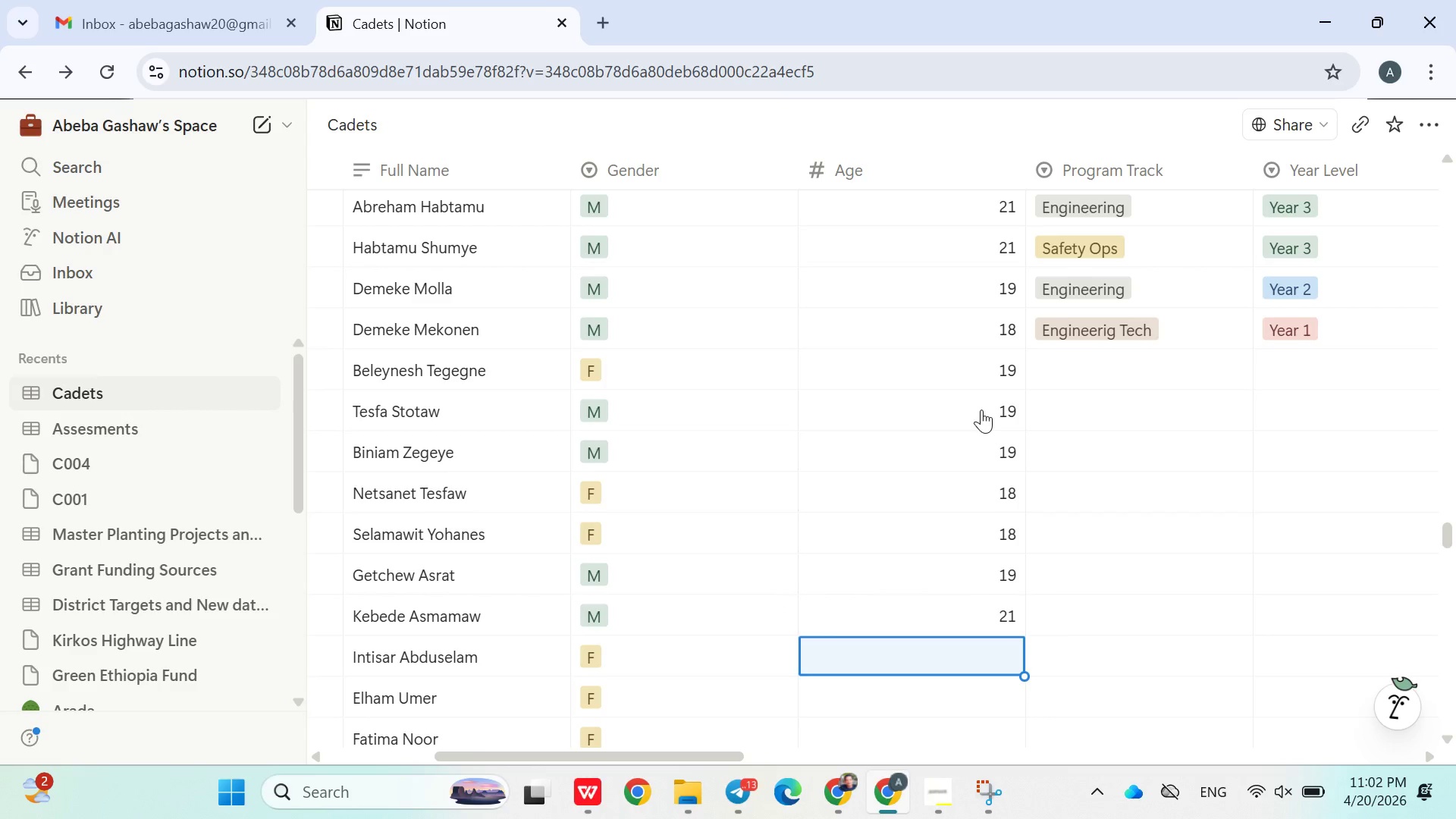 
type(21)
 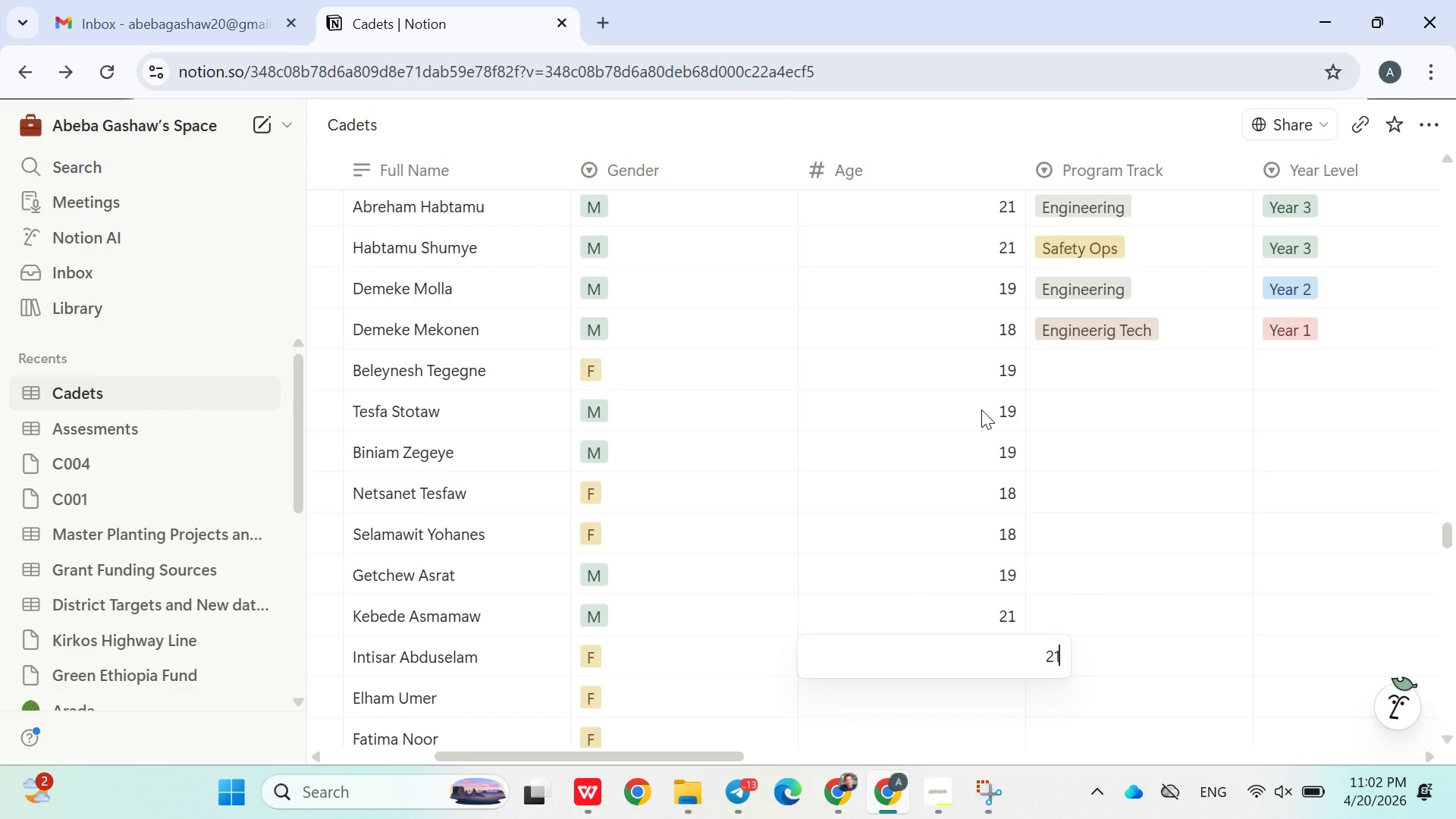 
key(Enter)
 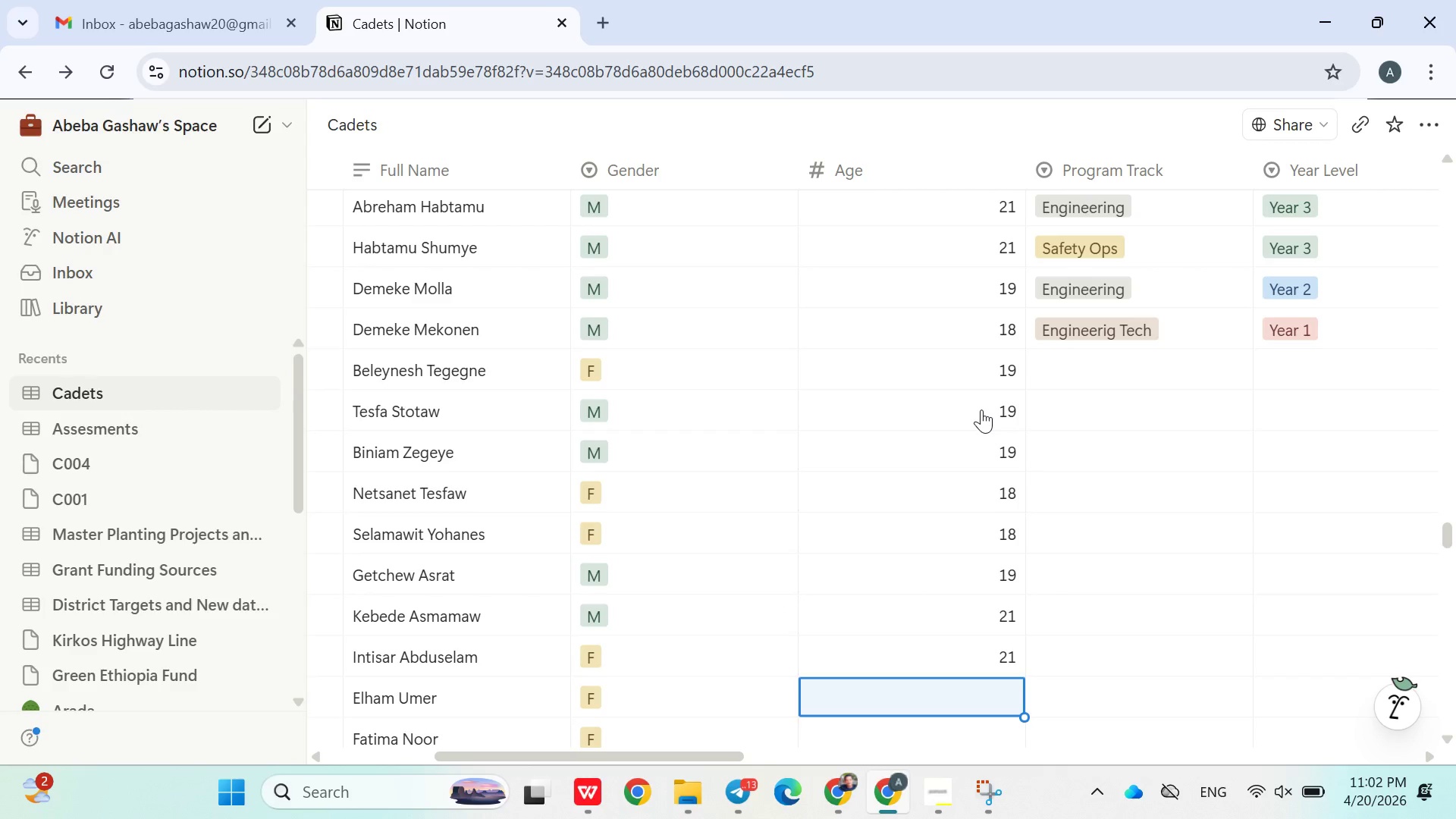 
key(2)
 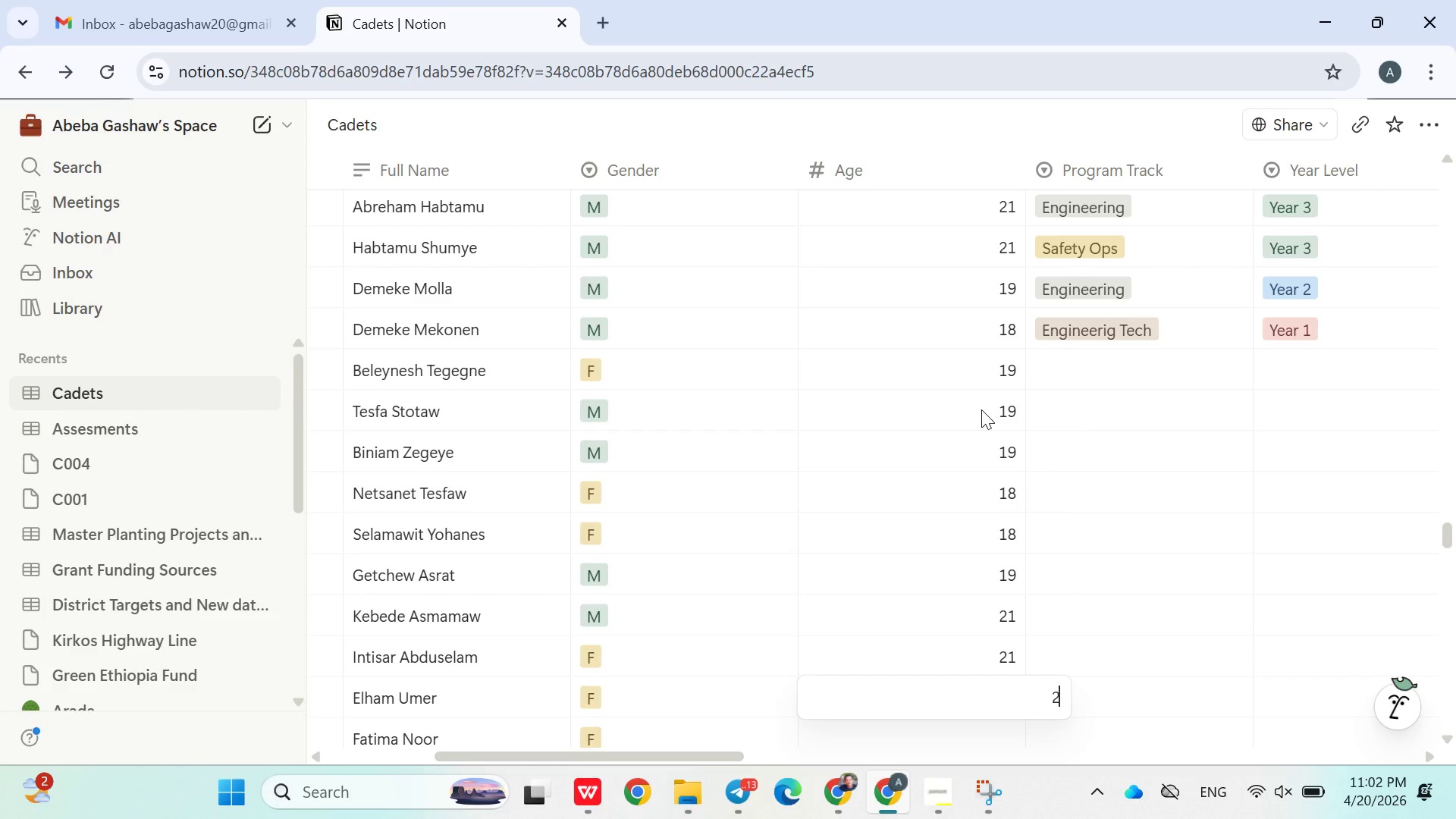 
key(Meta+P)
 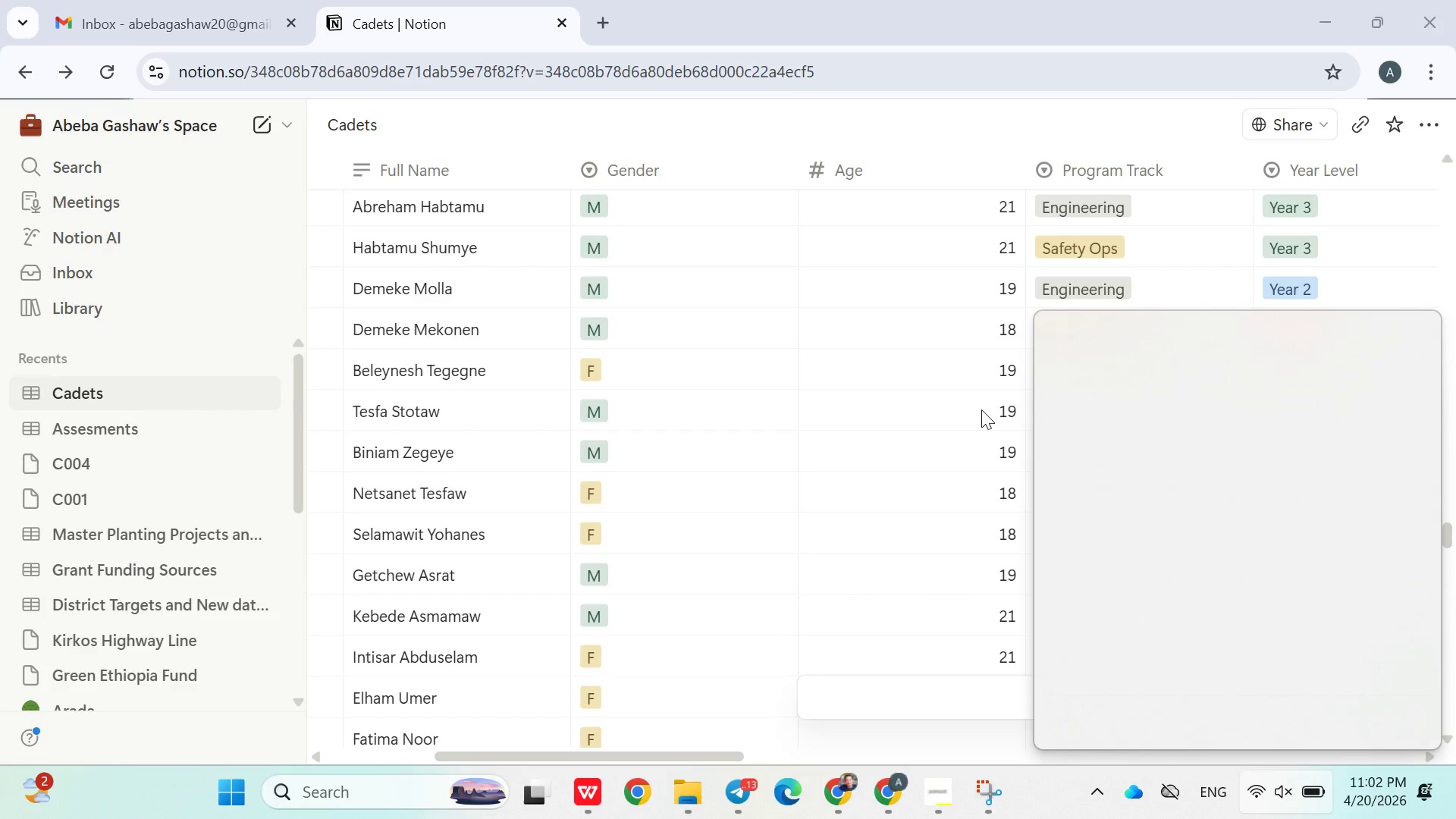 
key(Meta+MetaLeft)
 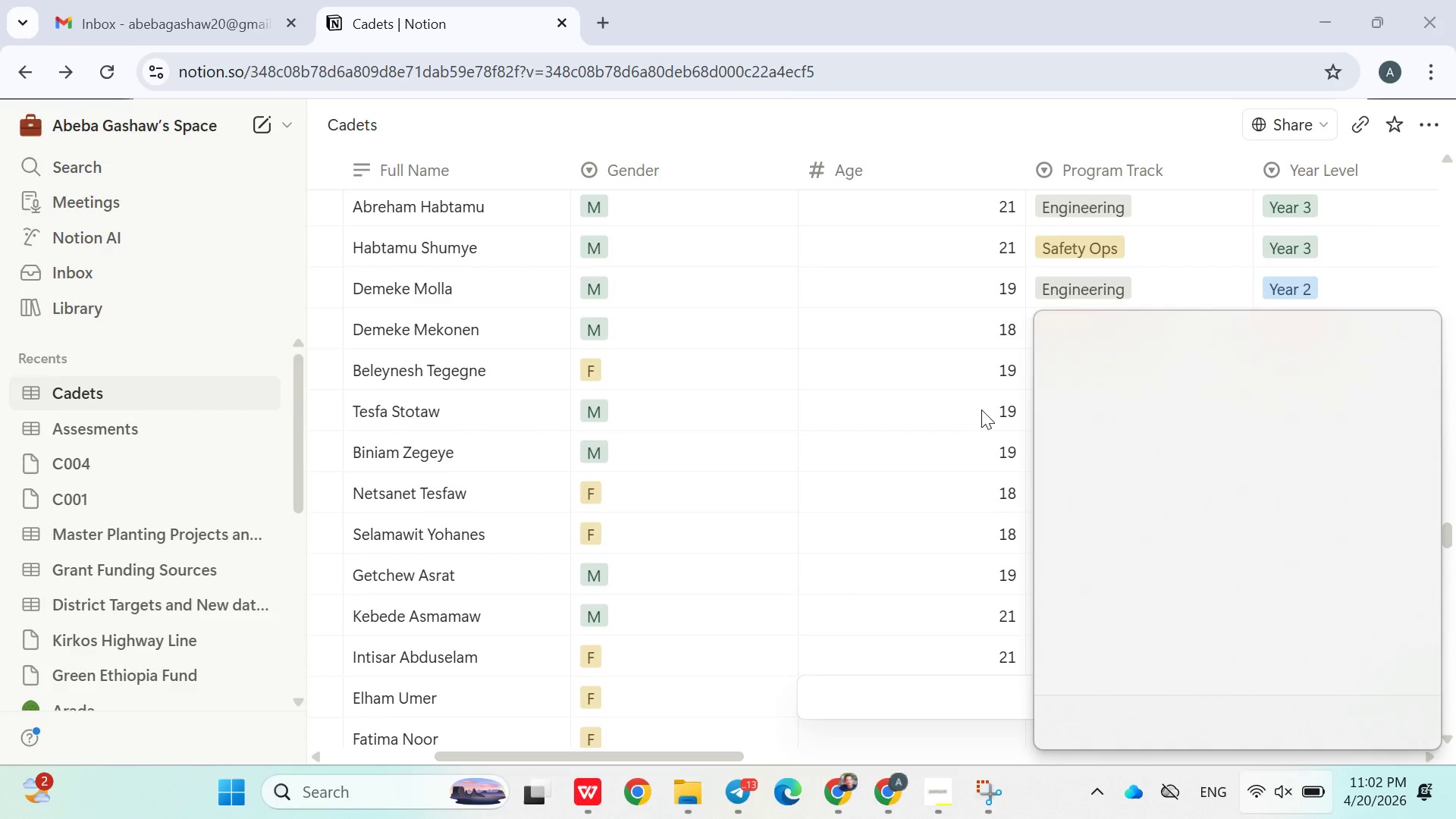 
key(1)
 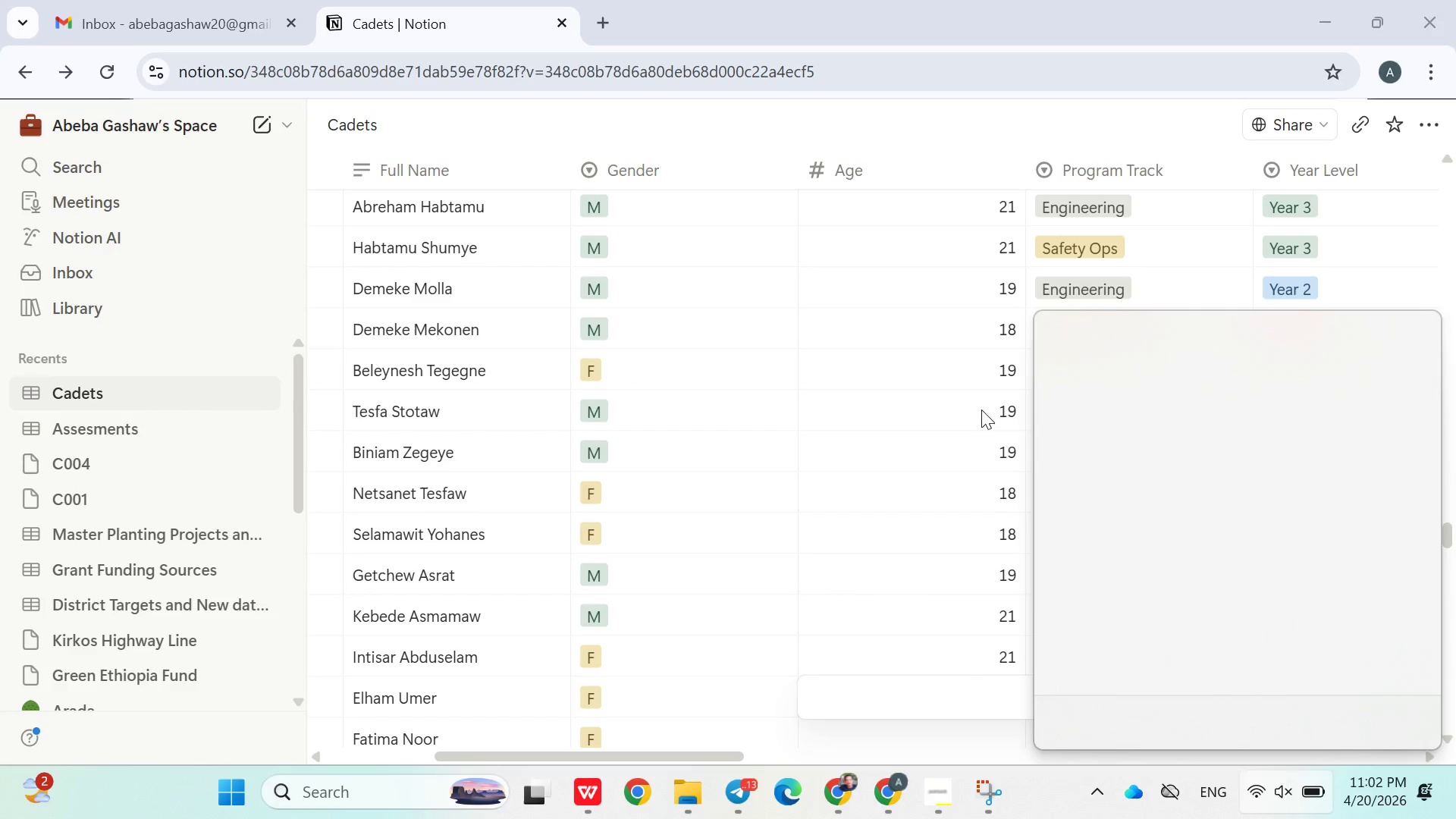 
key(Enter)
 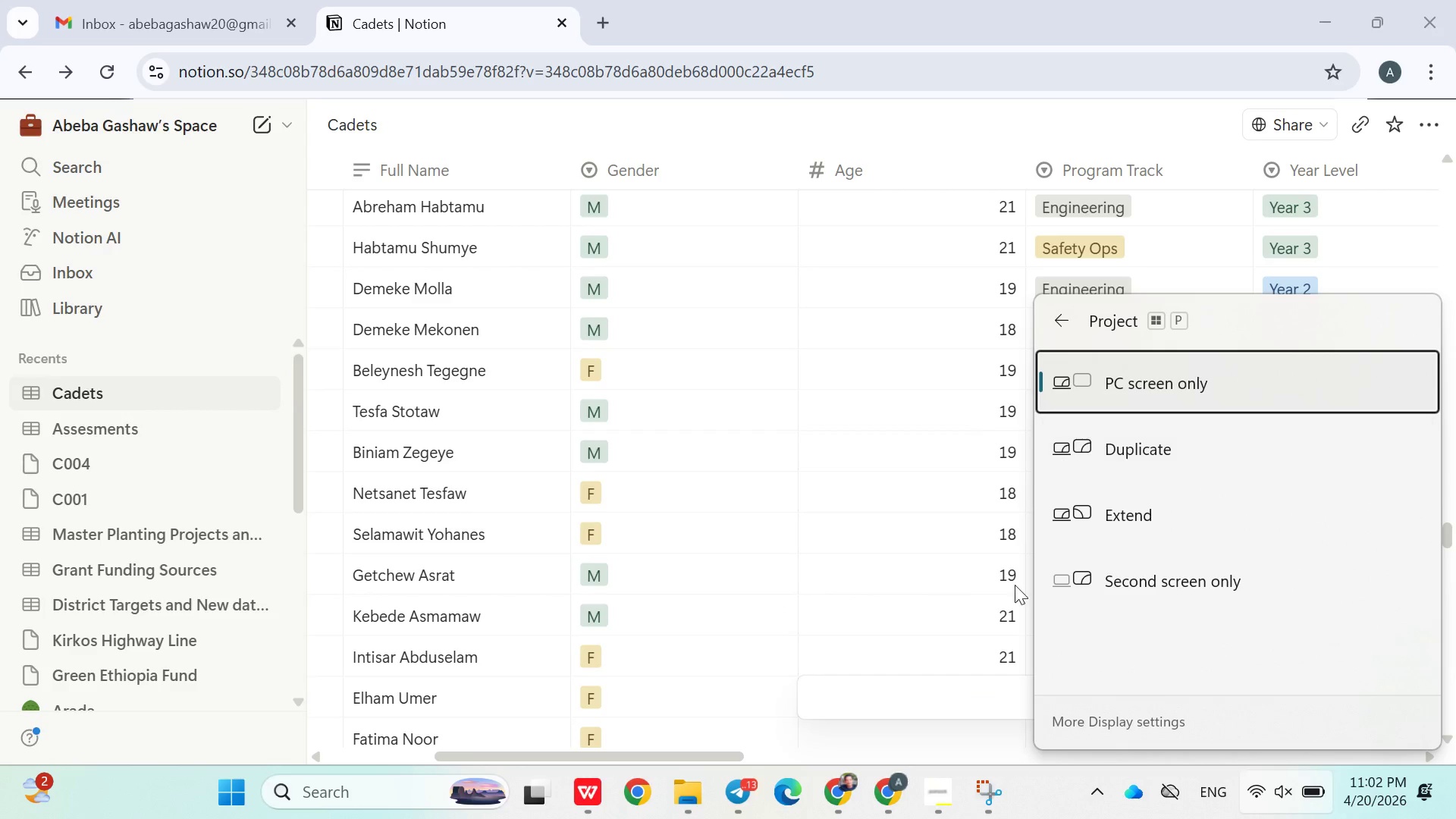 
left_click([974, 686])
 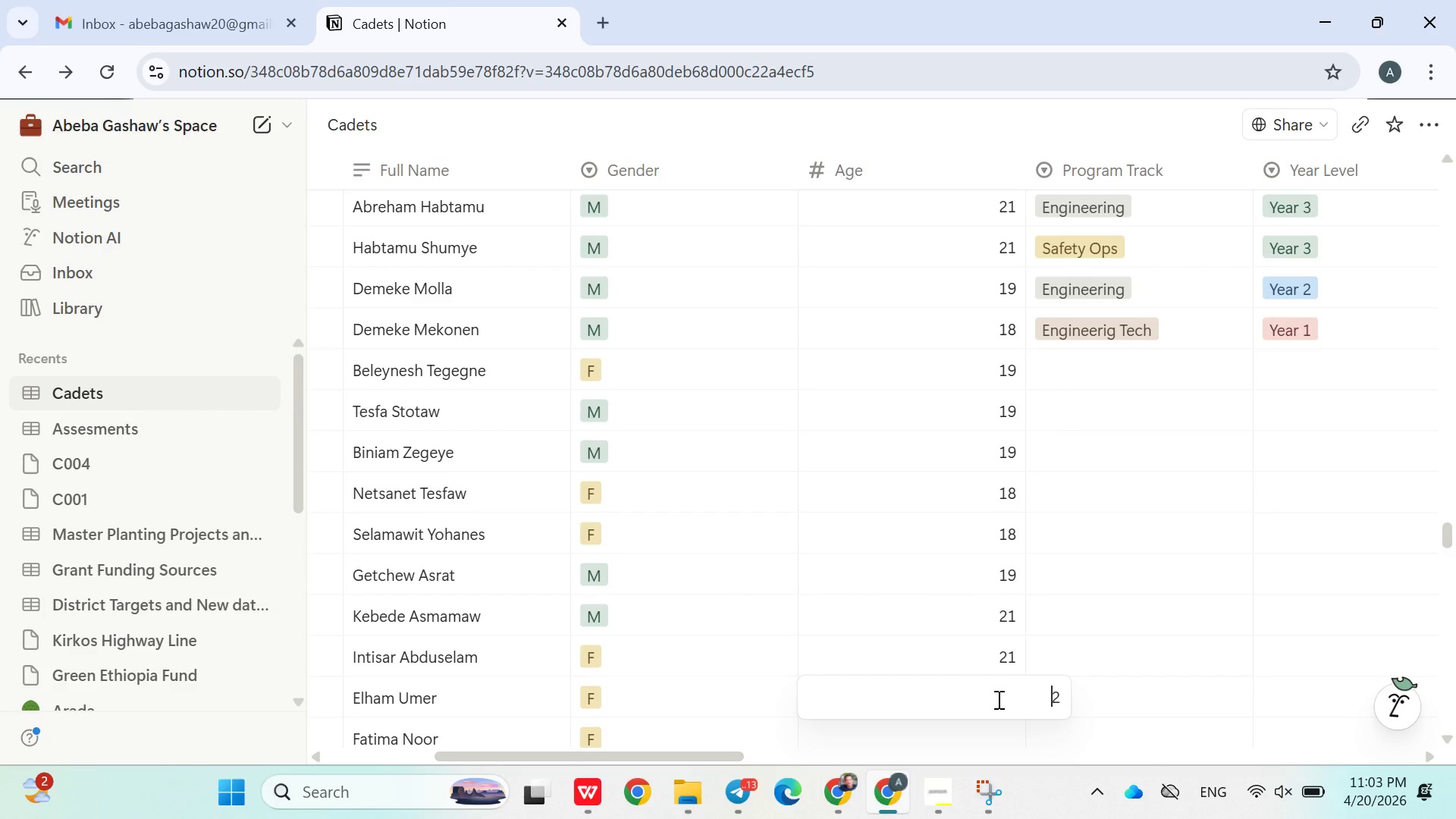 
key(ArrowRight)
 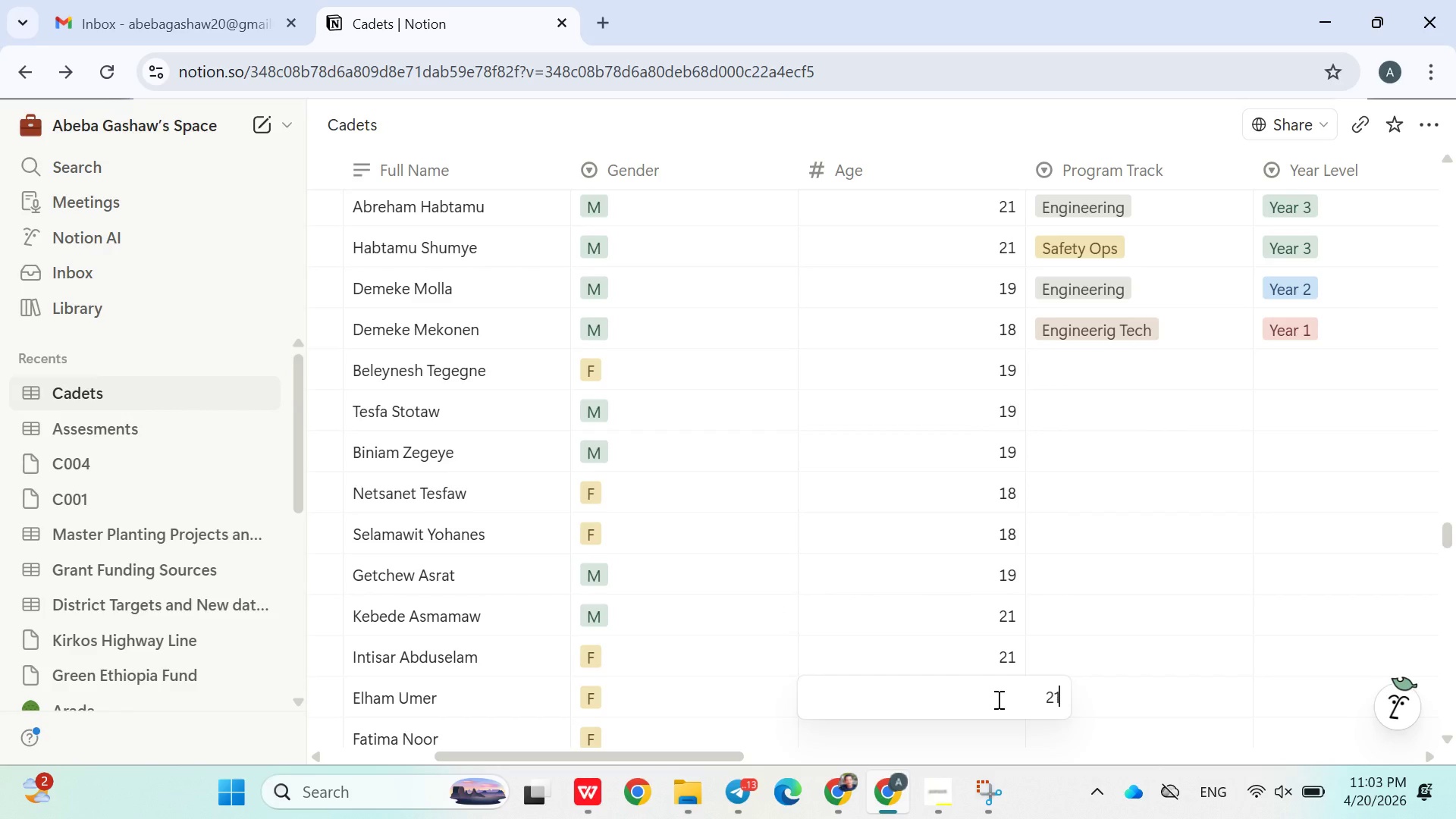 
key(1)
 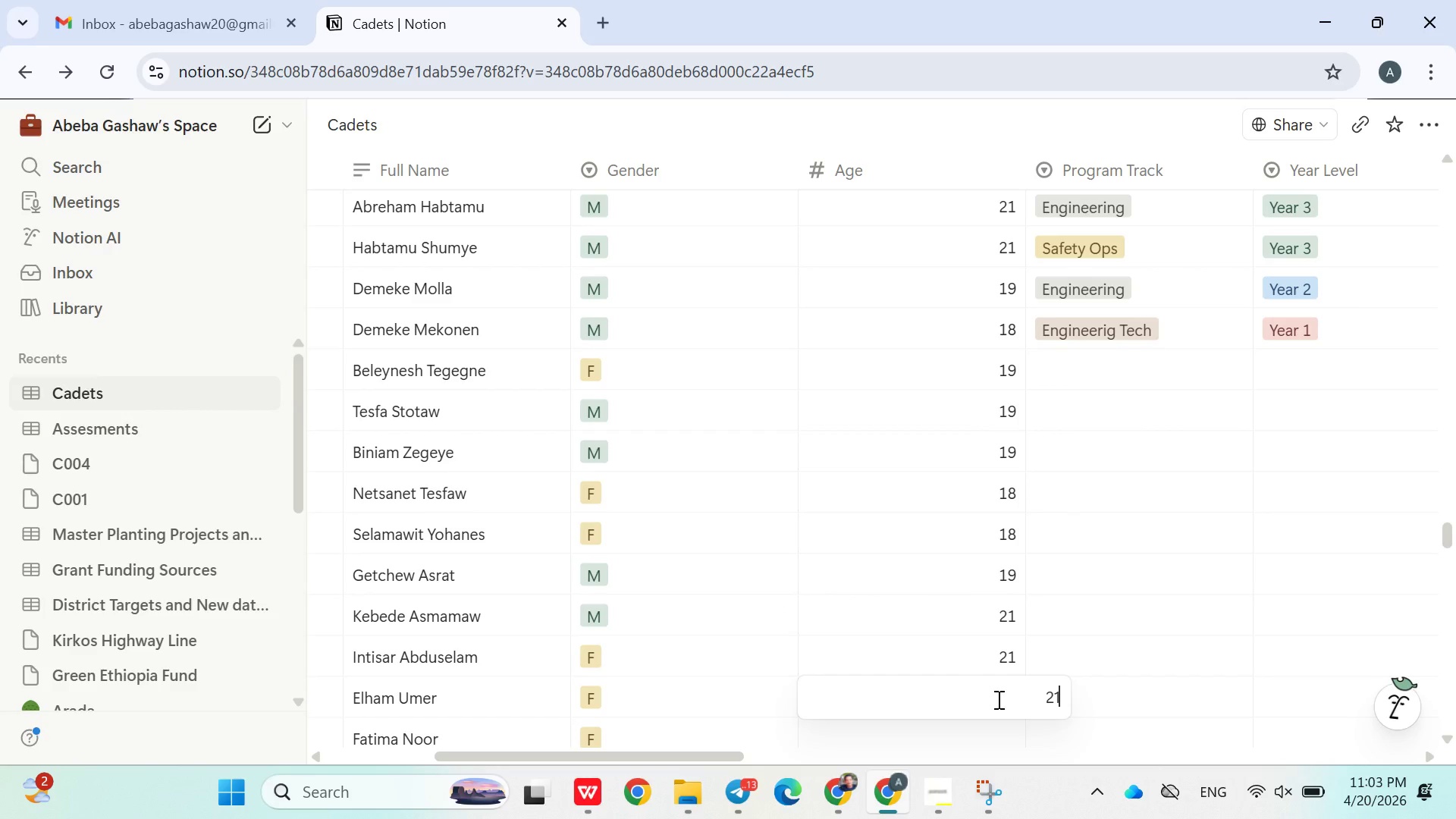 
key(Enter)
 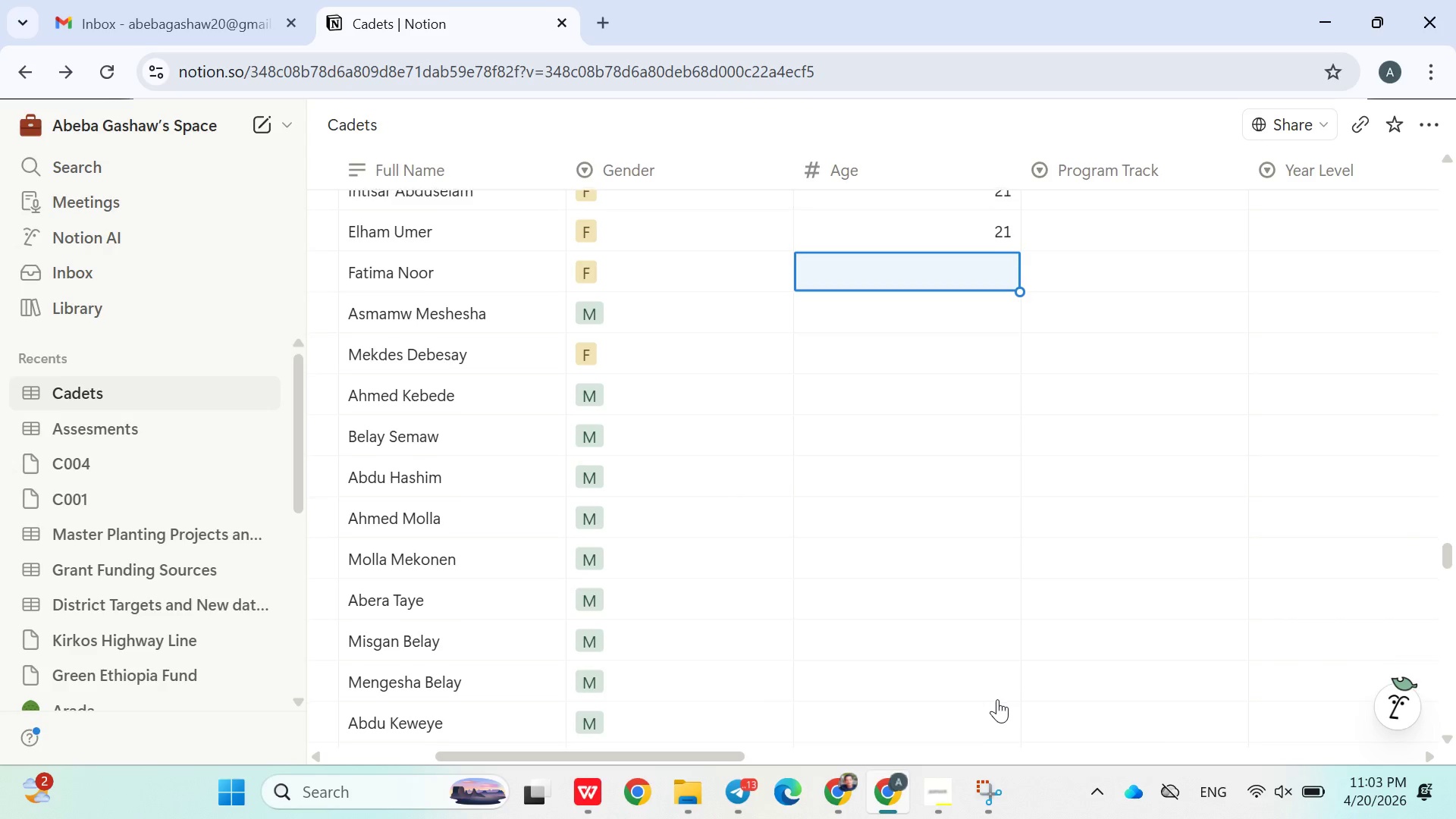 
type(20)
 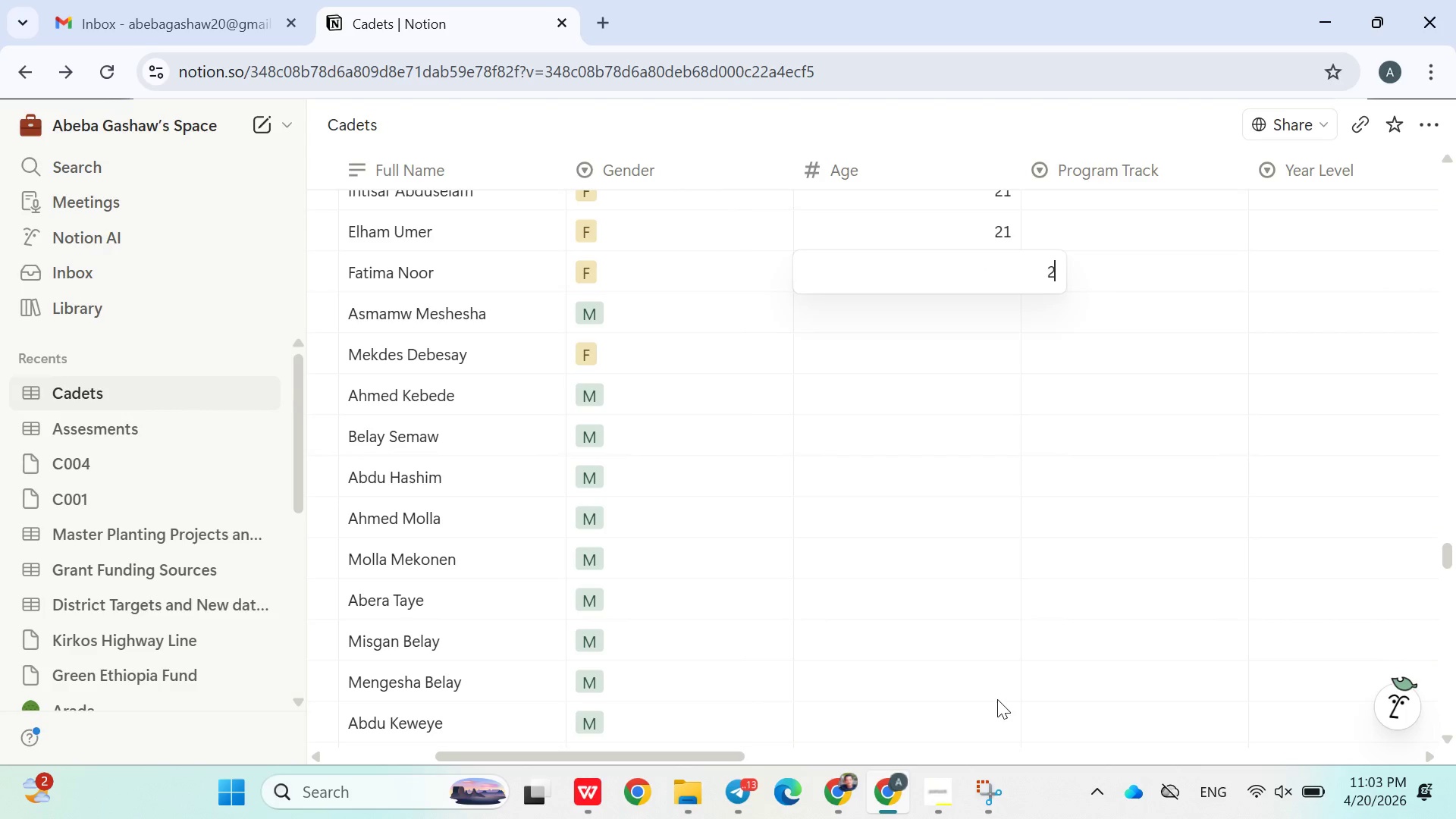 
key(Enter)
 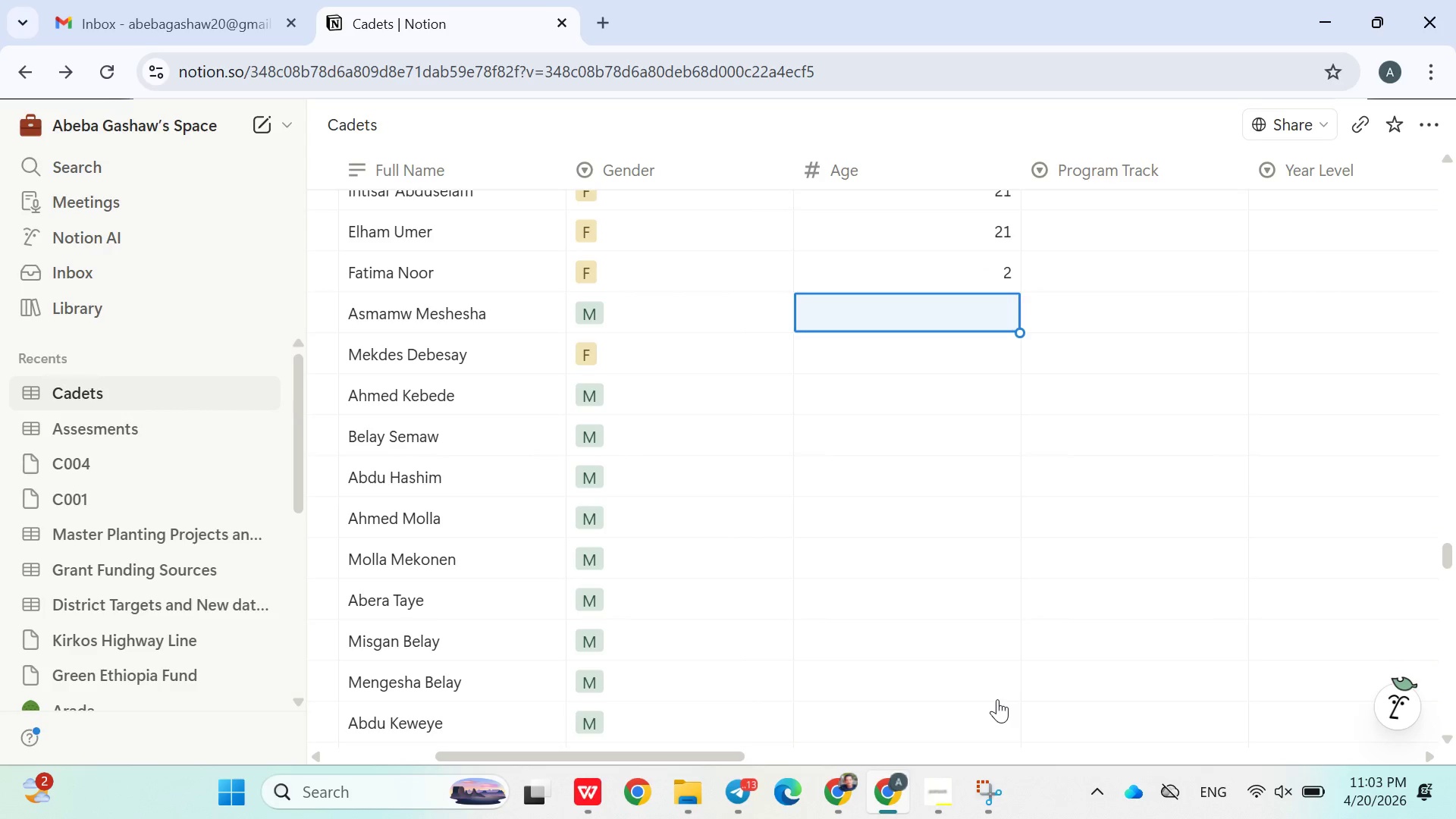 
key(ArrowUp)
 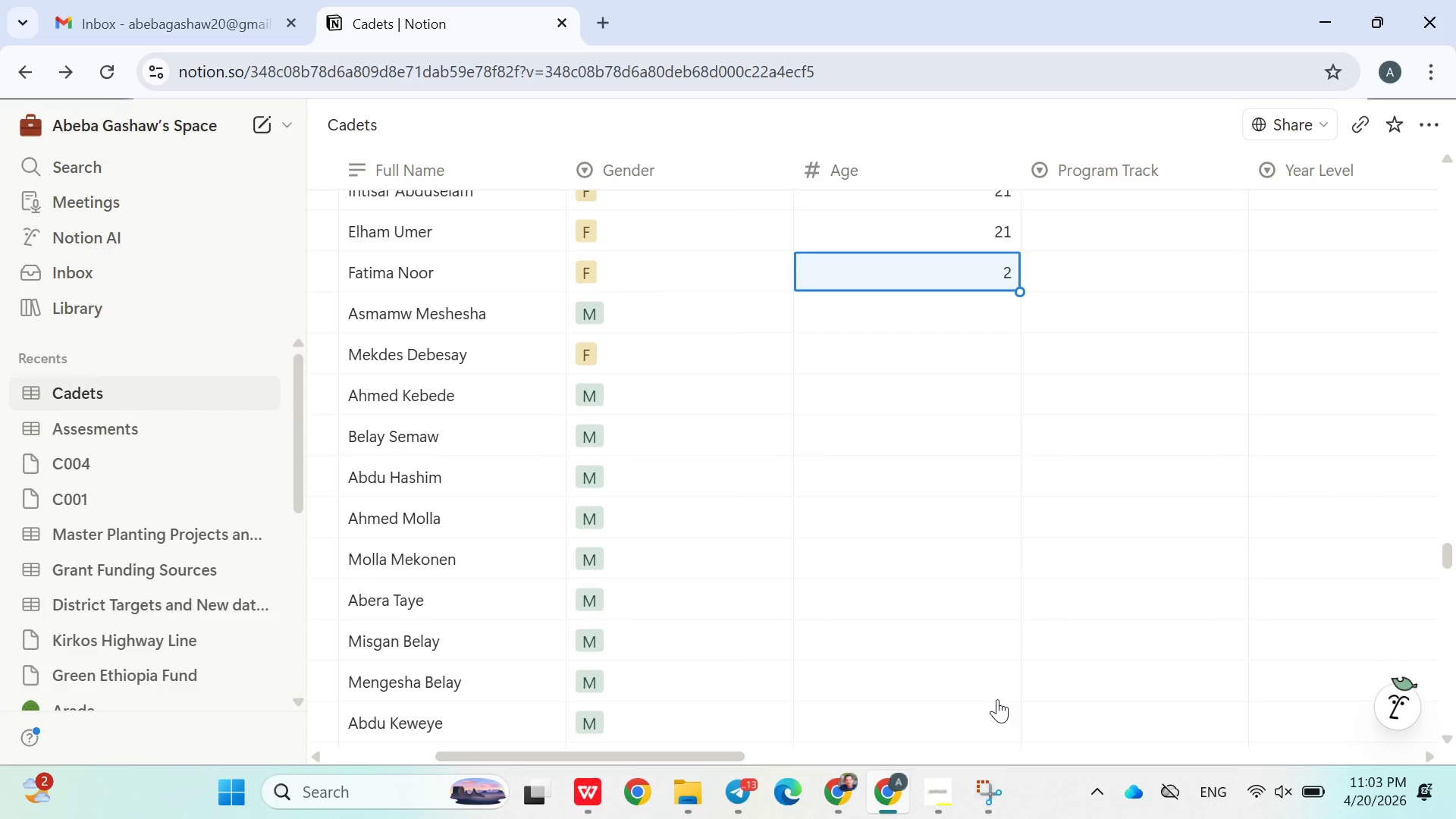 
type(20)
 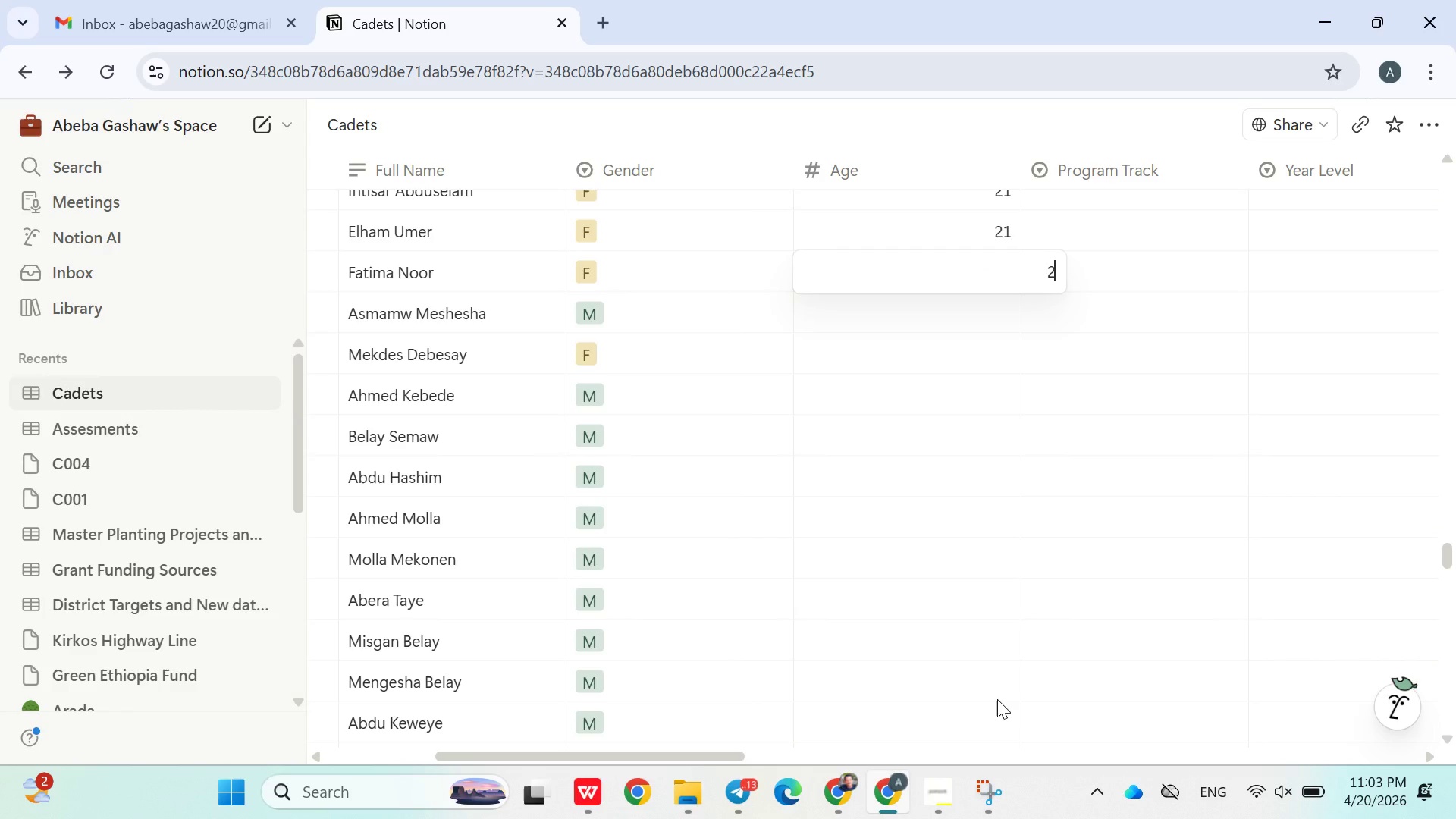 
key(Enter)
 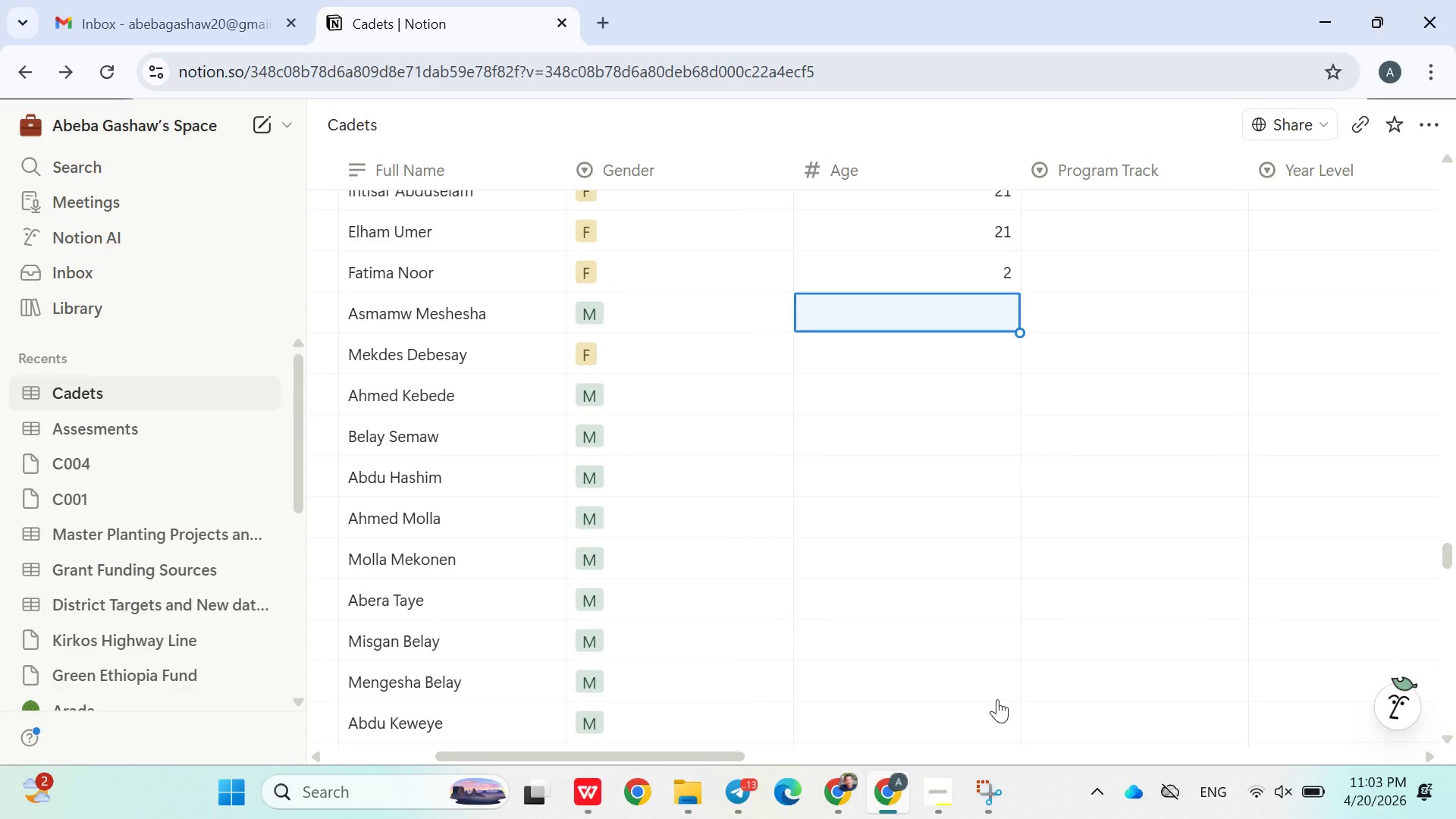 
type(0)
key(Backspace)
type(20)
 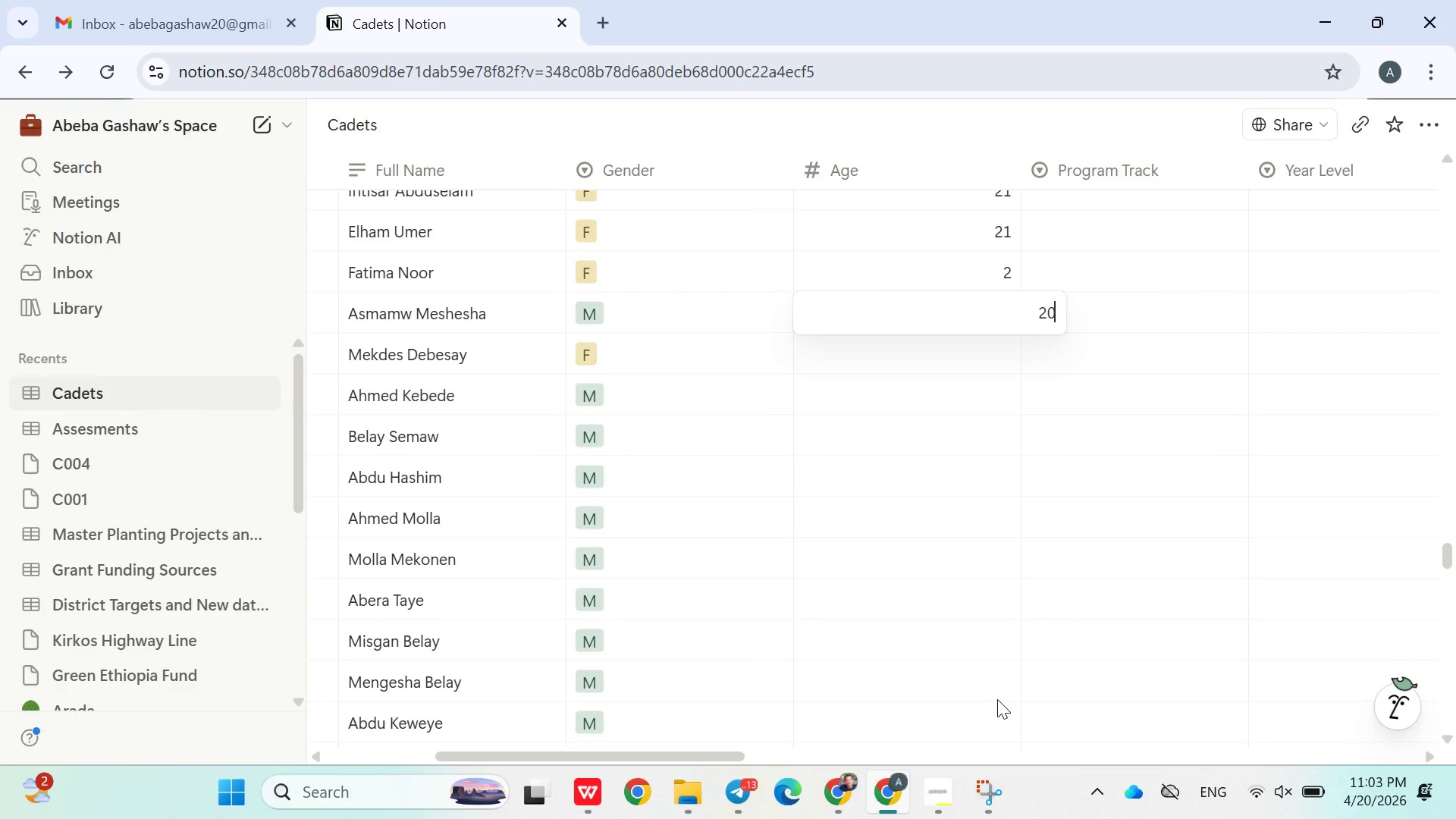 
key(Enter)
 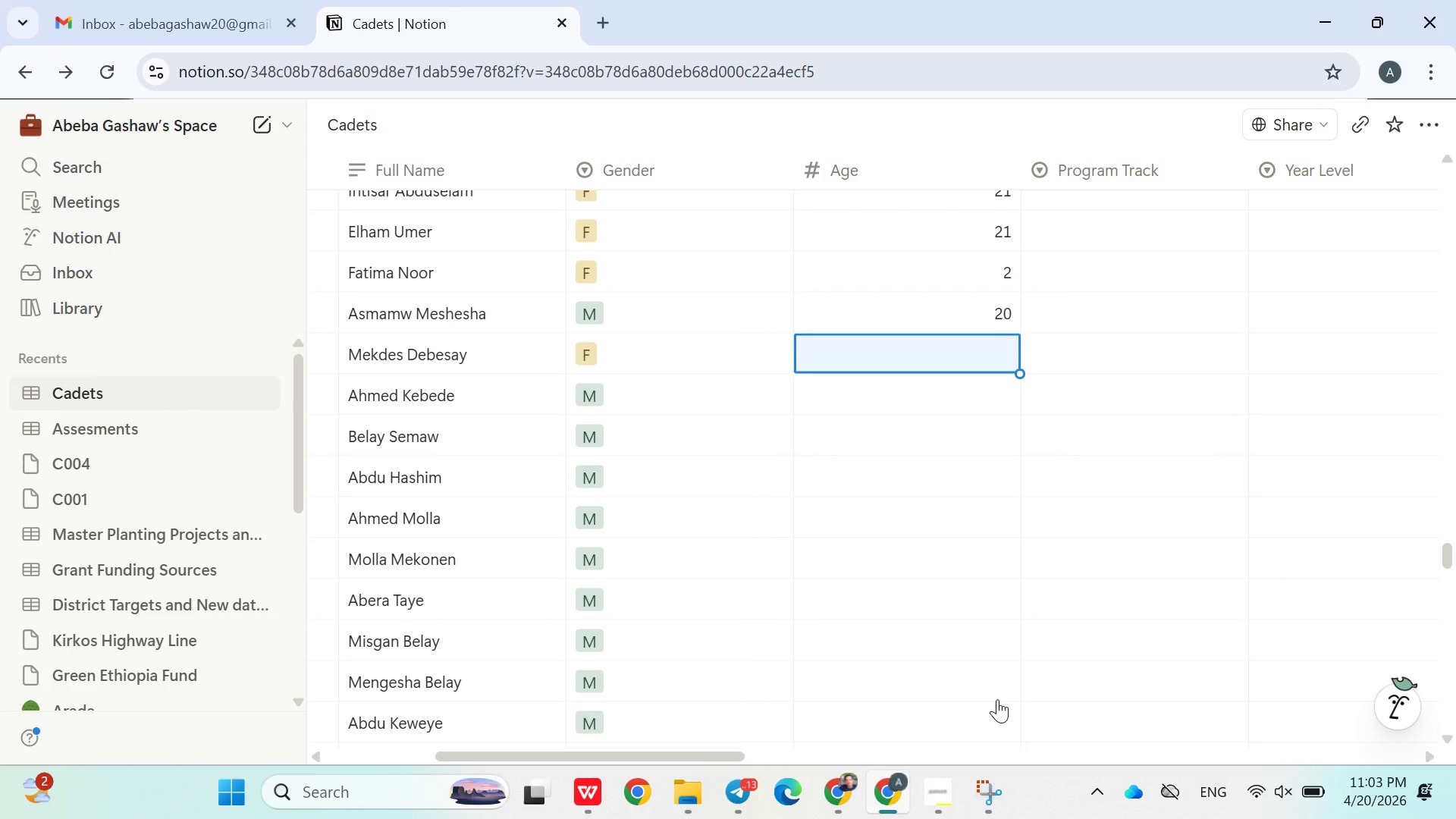 
wait(41.92)
 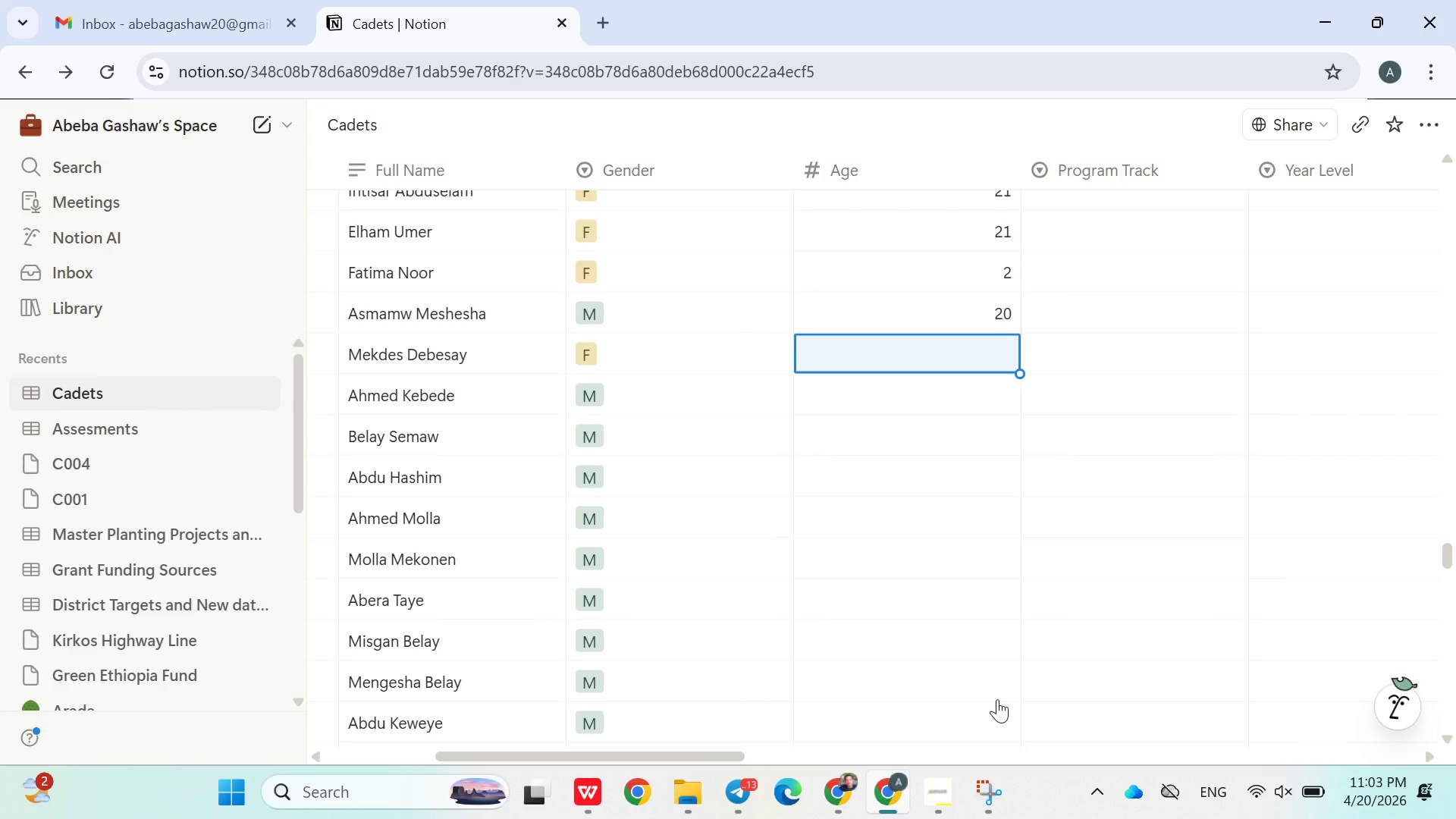 
type(19)
 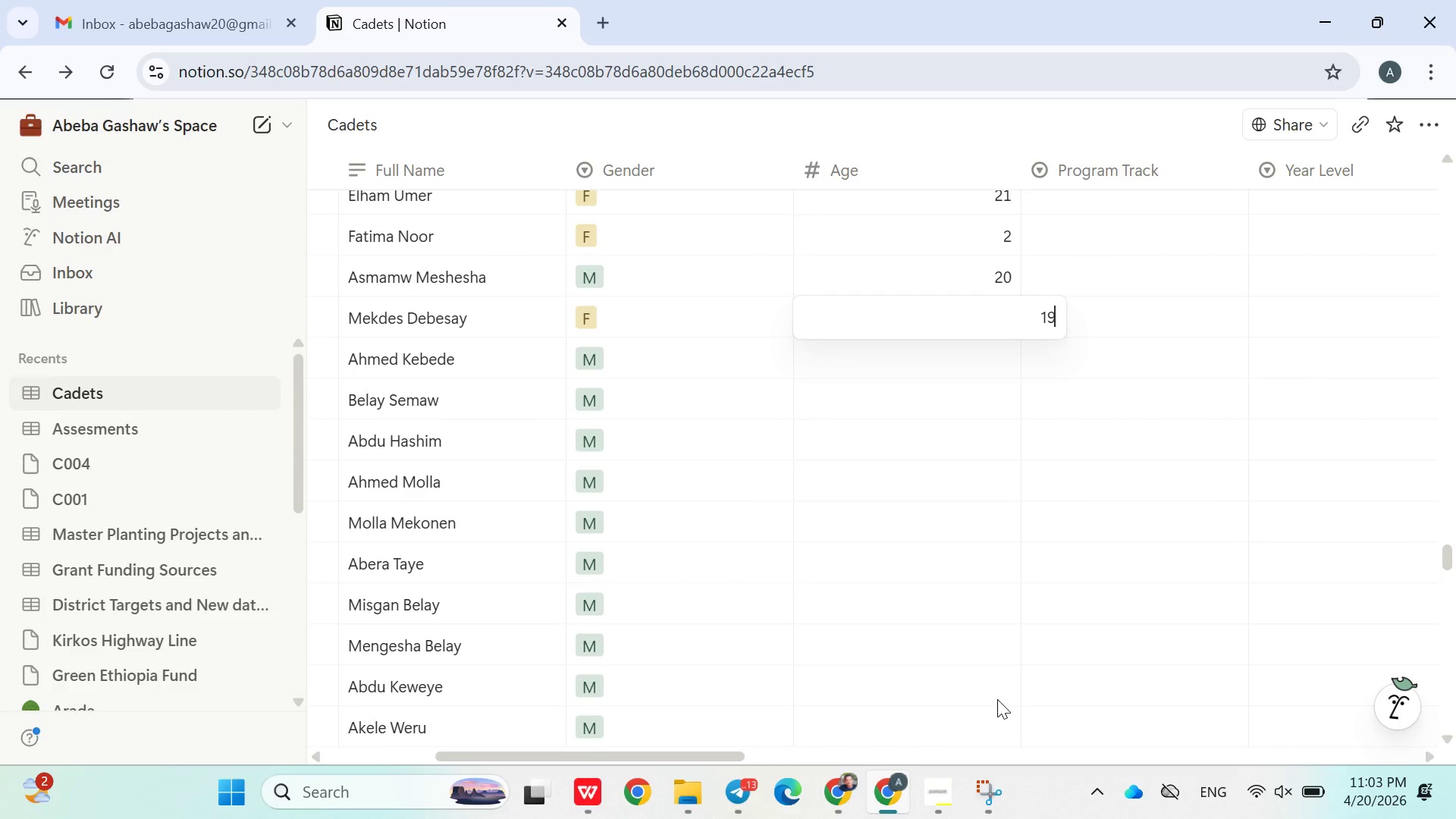 
key(Enter)
 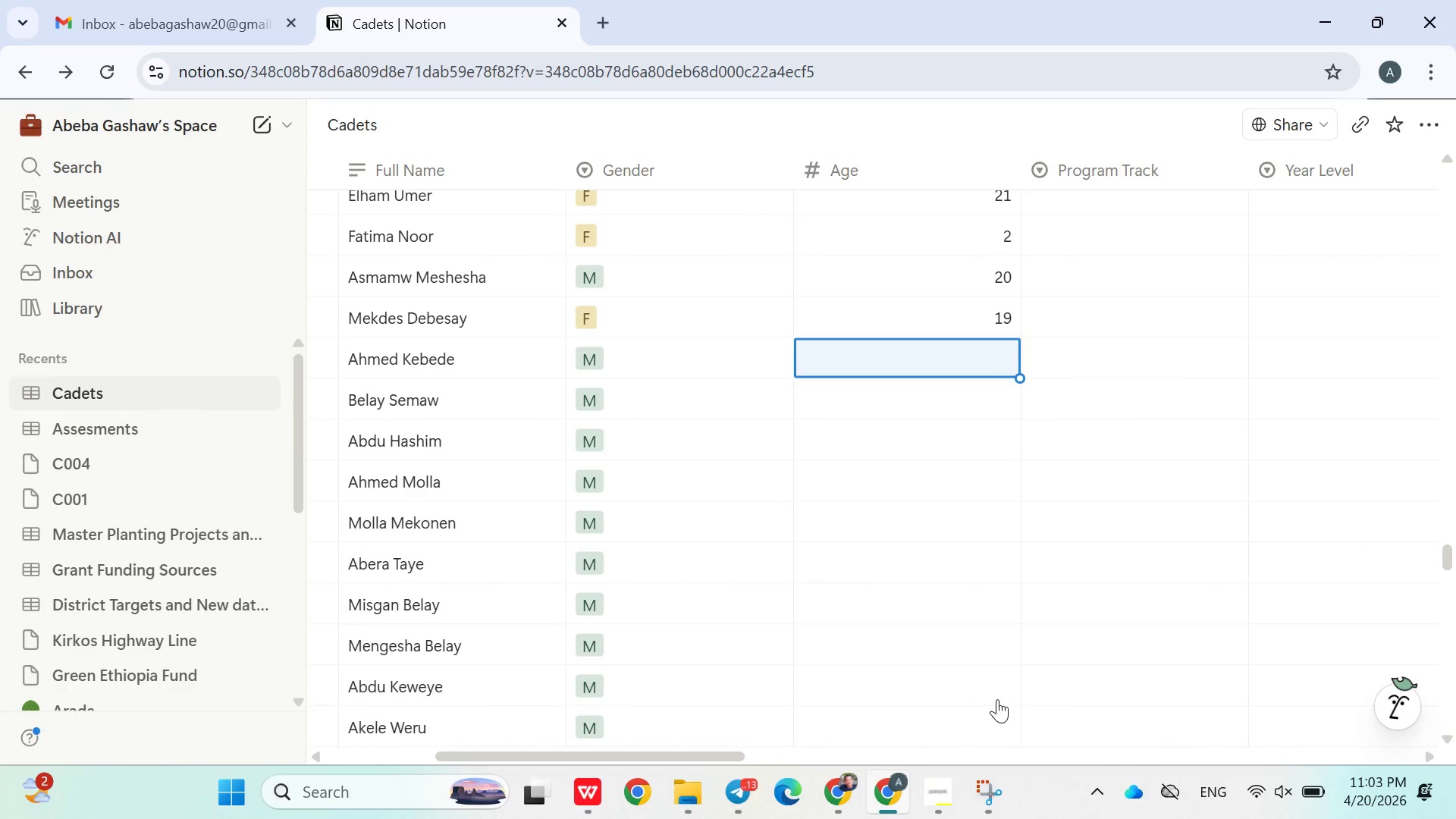 
type(18)
 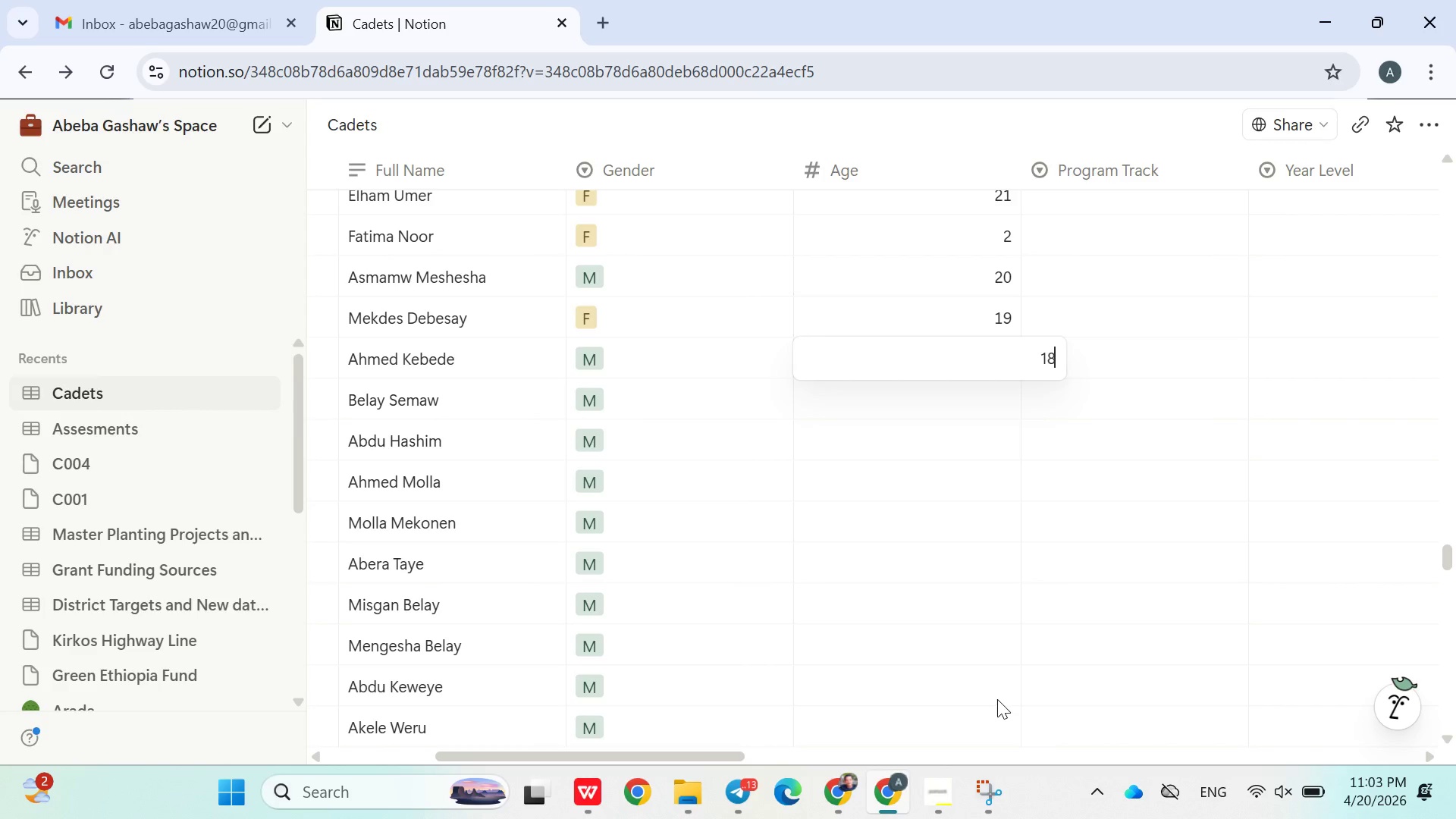 
key(Enter)
 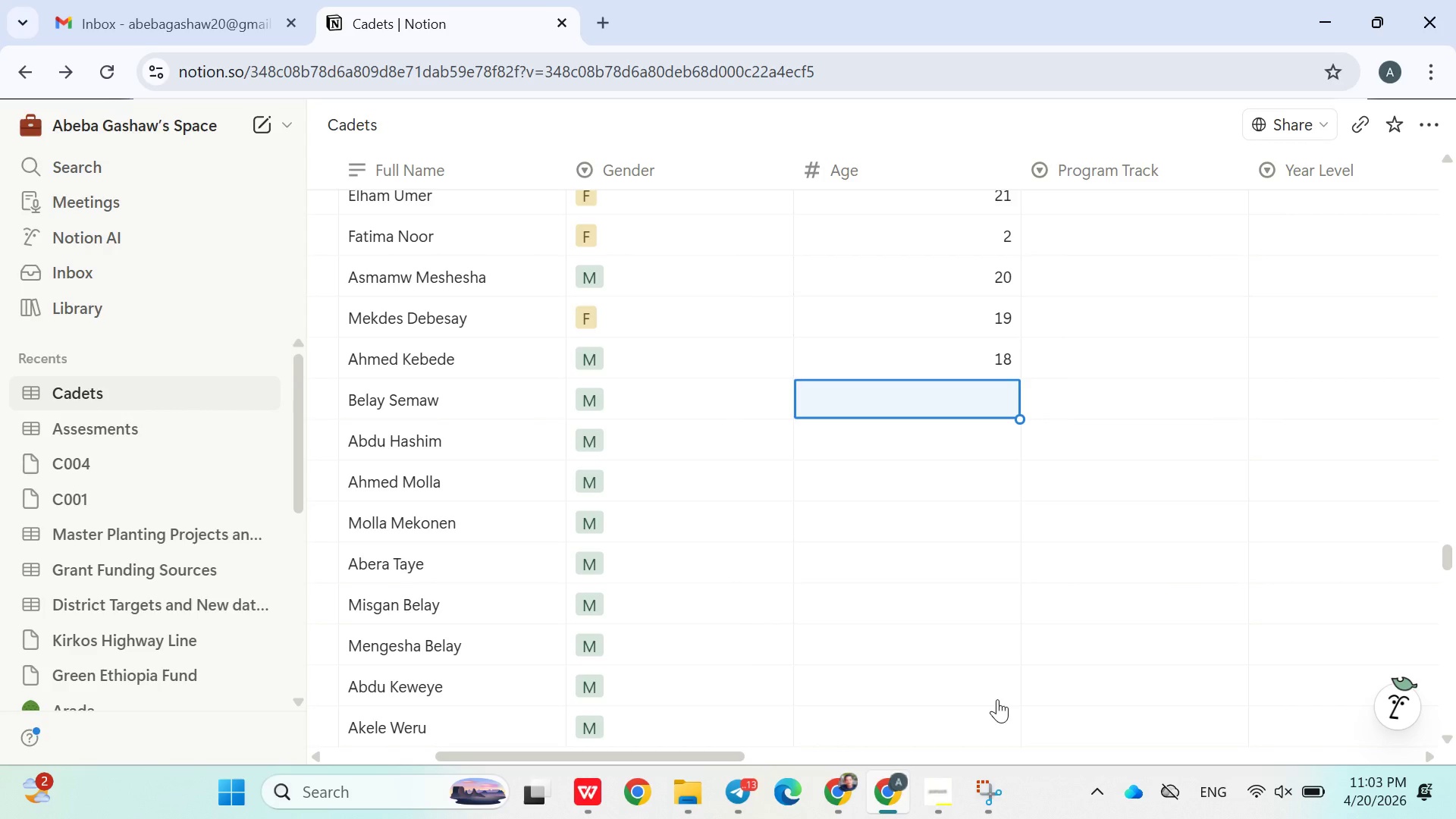 
type(18)
 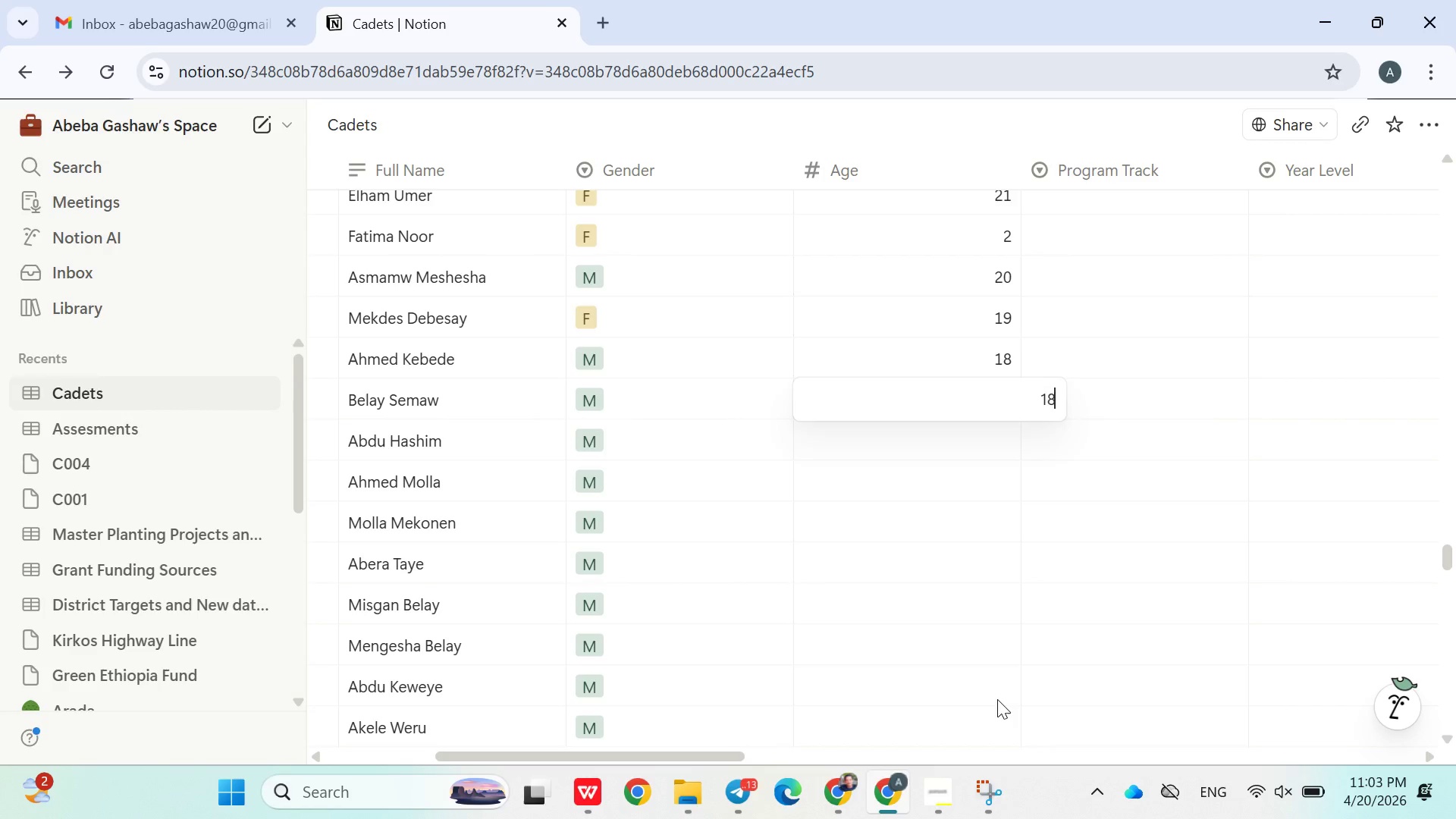 
key(Enter)
 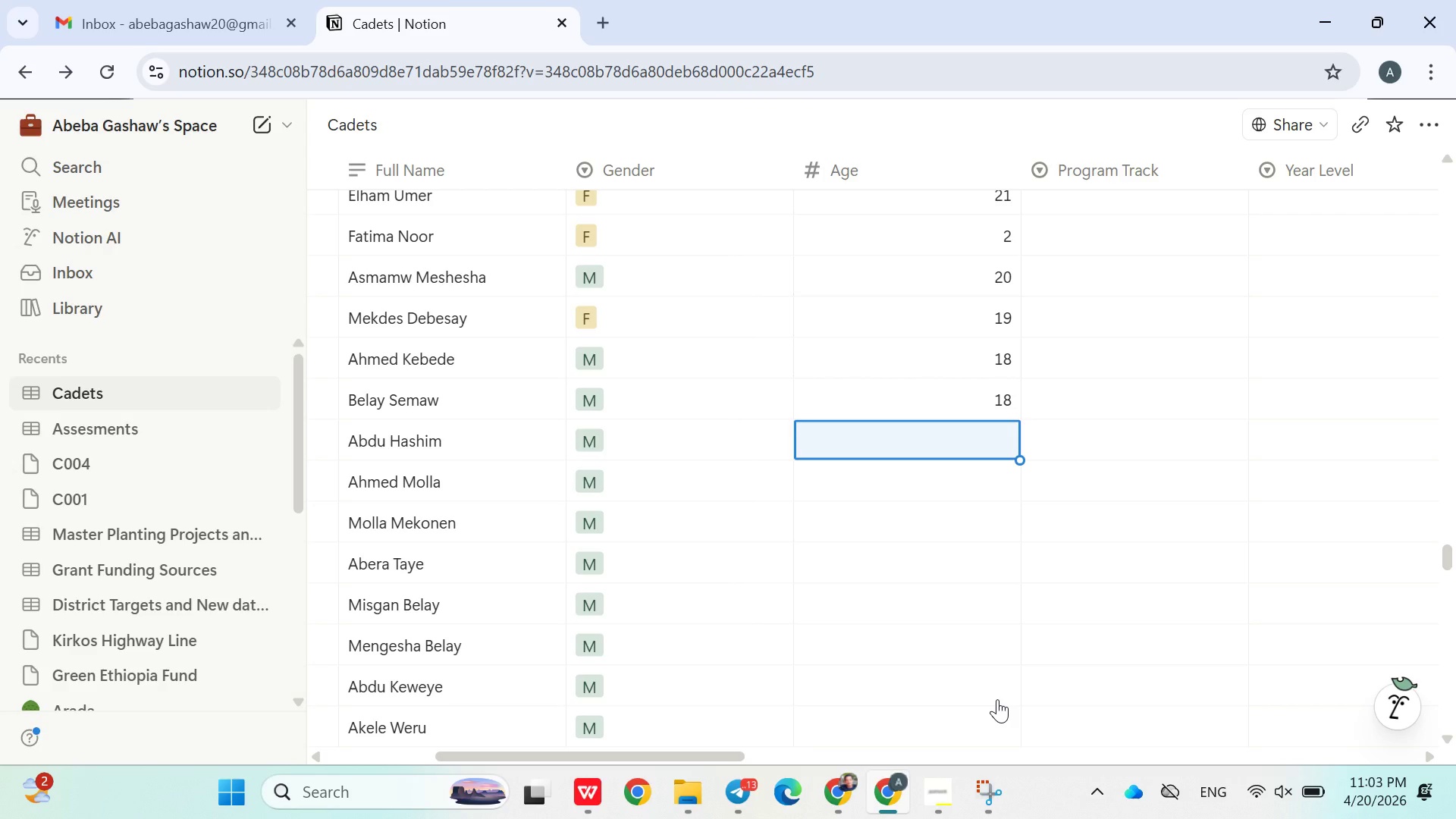 
type(21)
 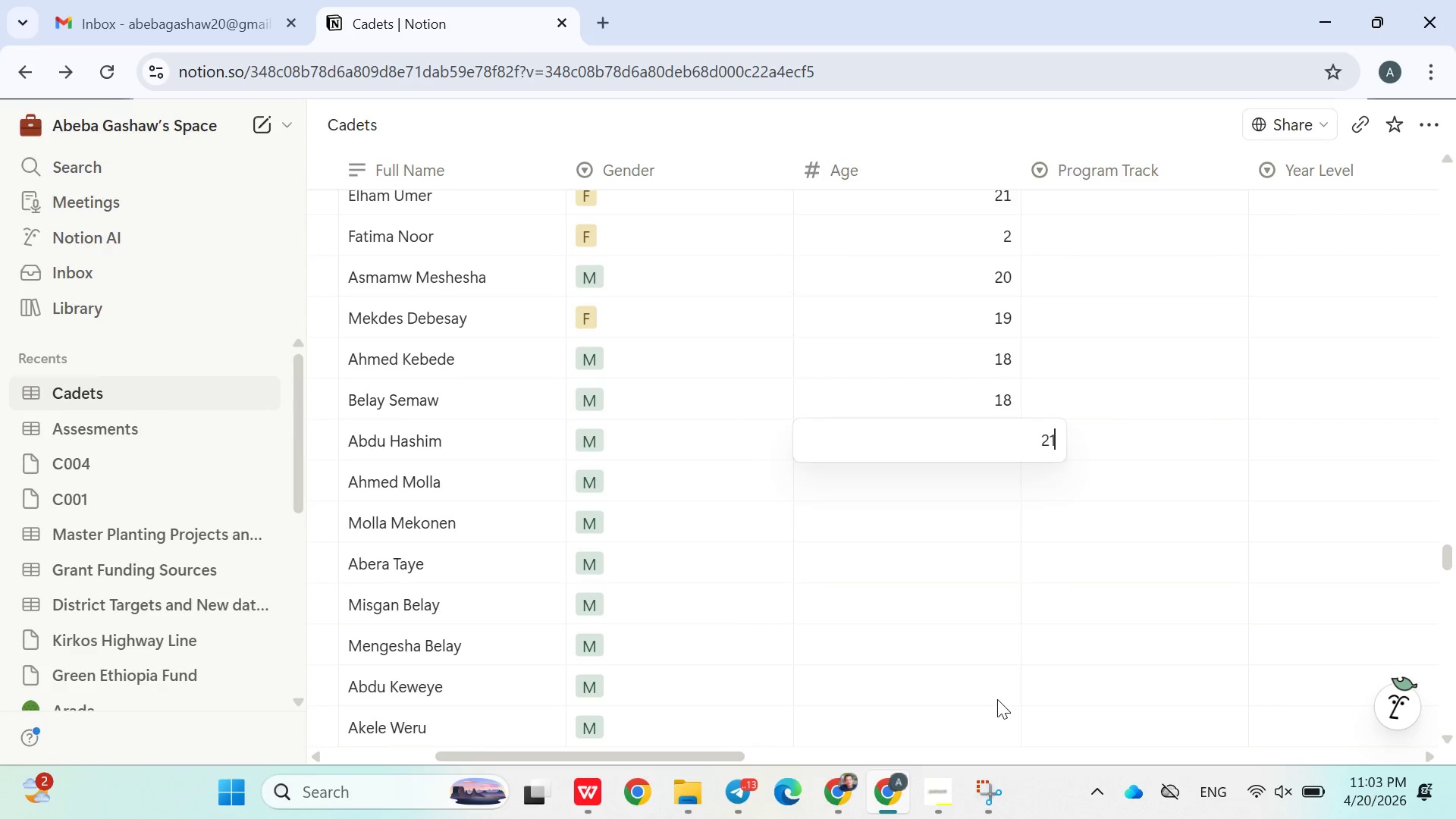 
key(Enter)
 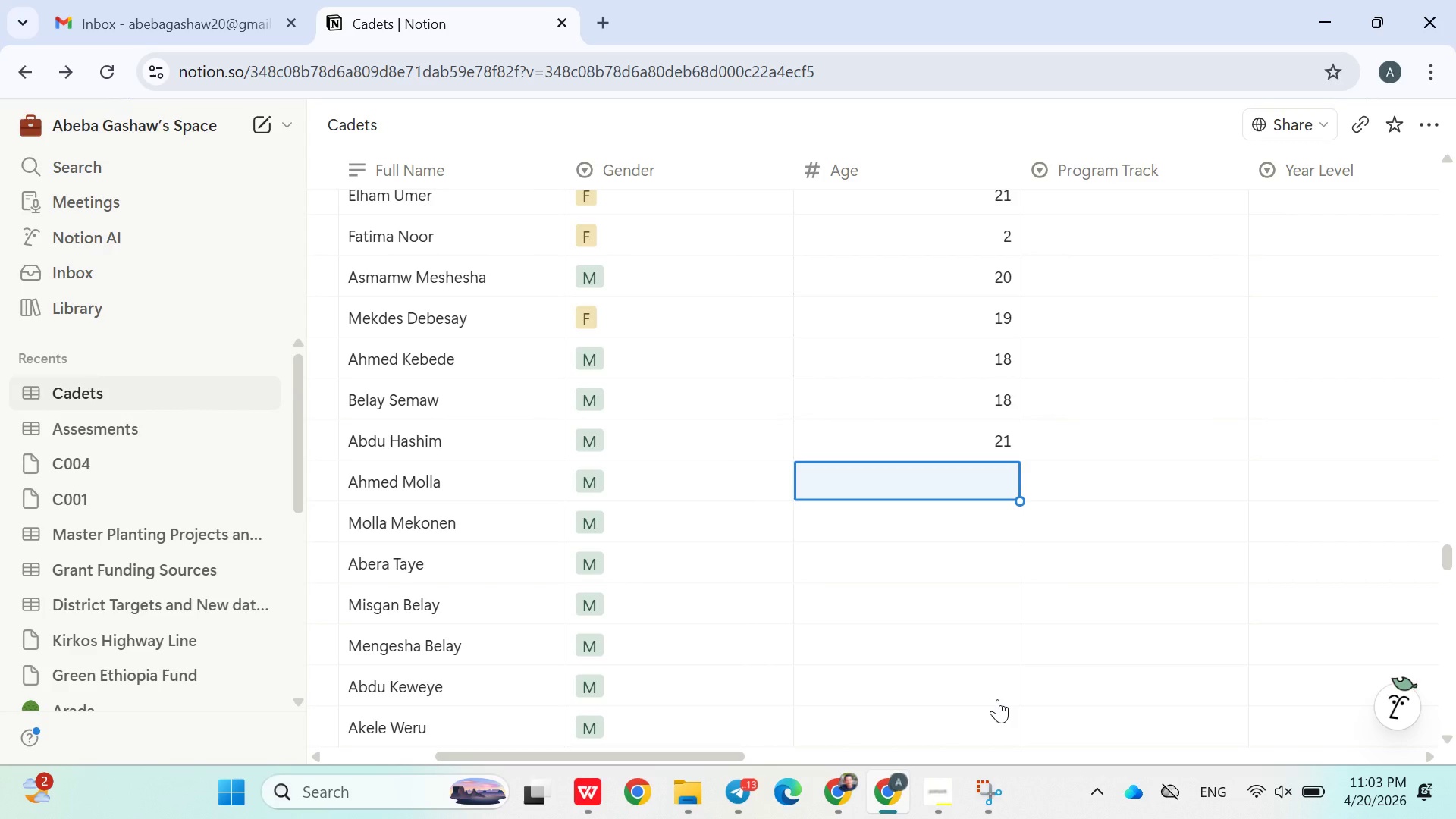 
type(20)
 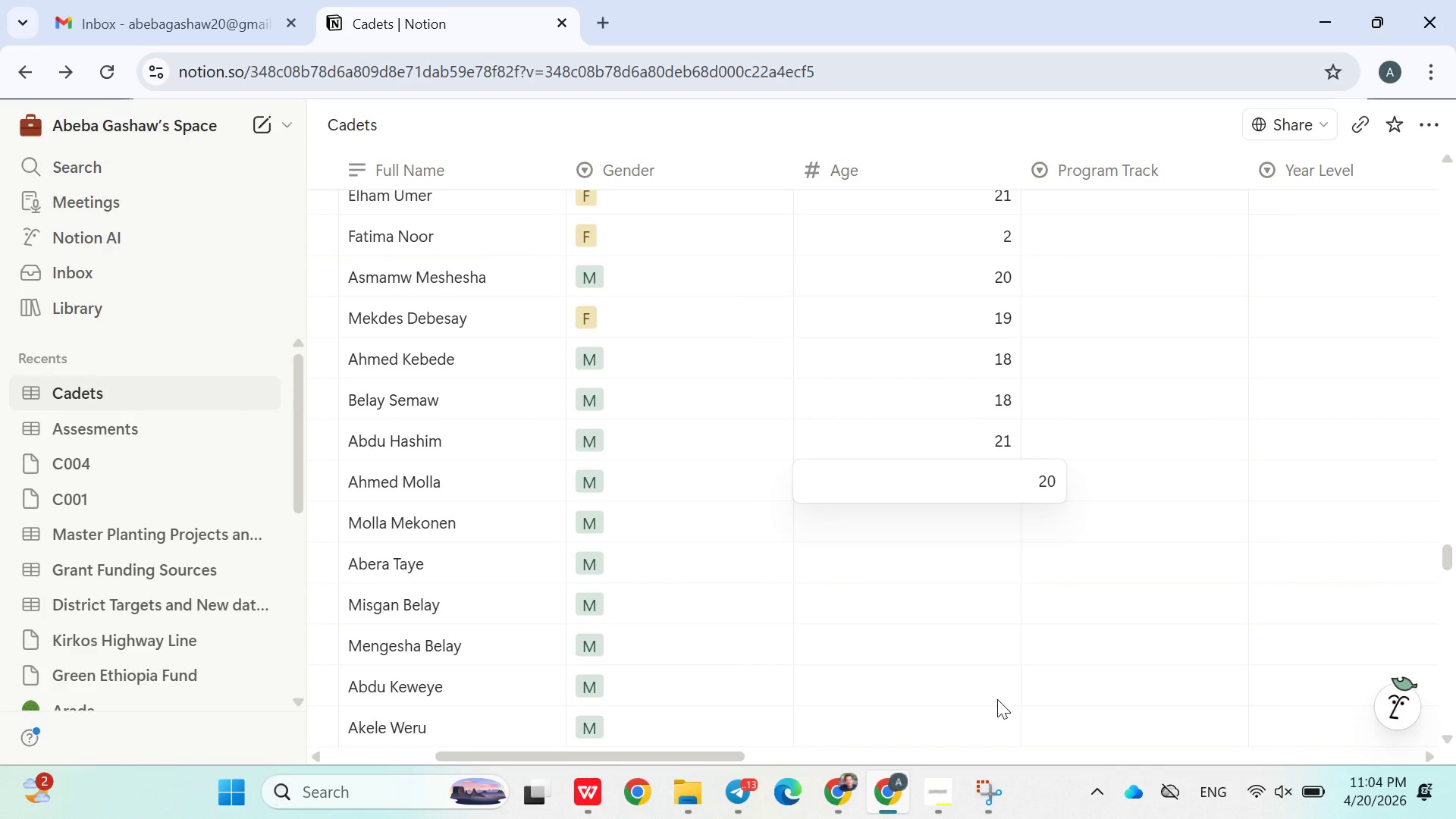 
key(Enter)
 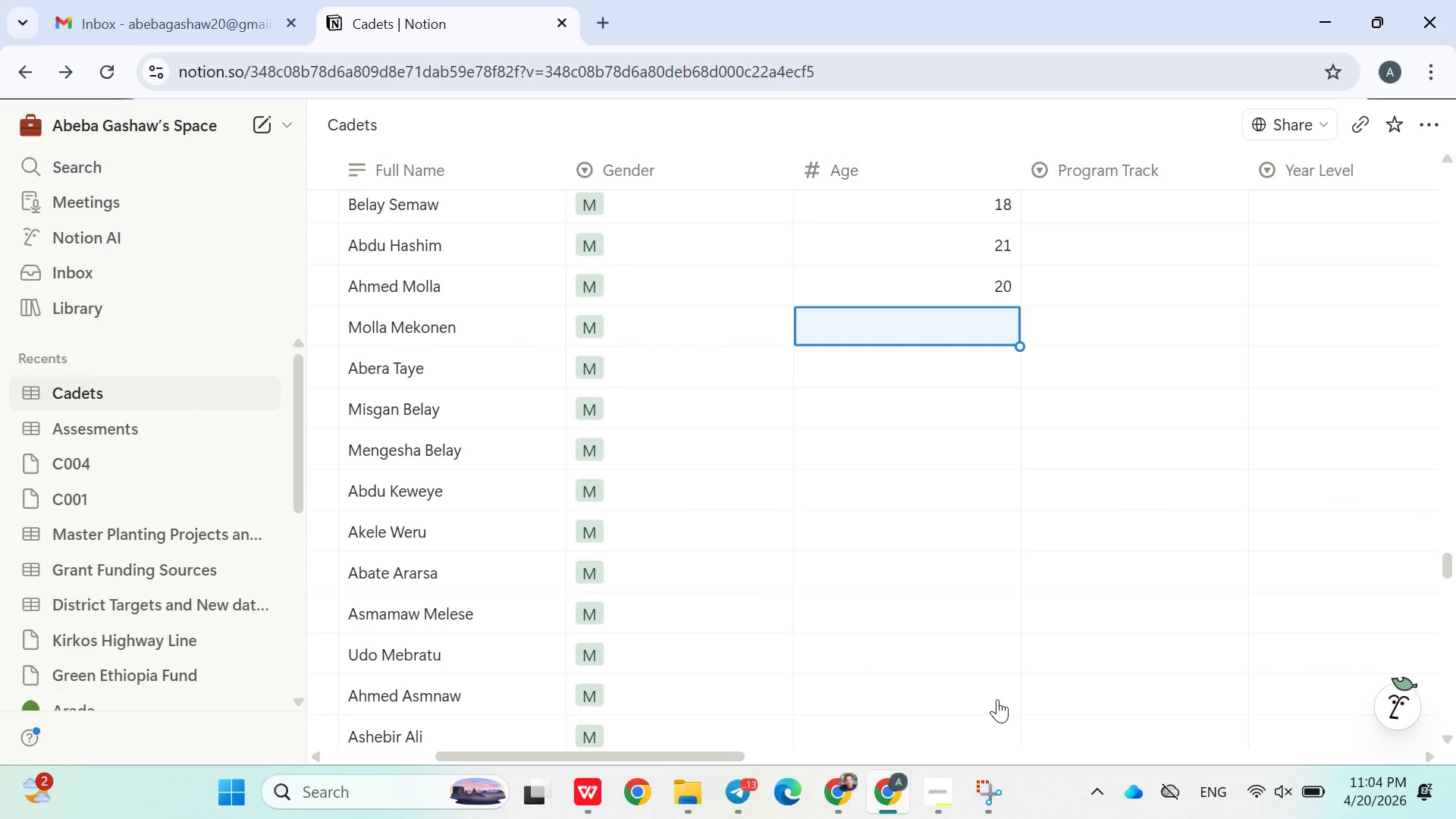 
type(19)
 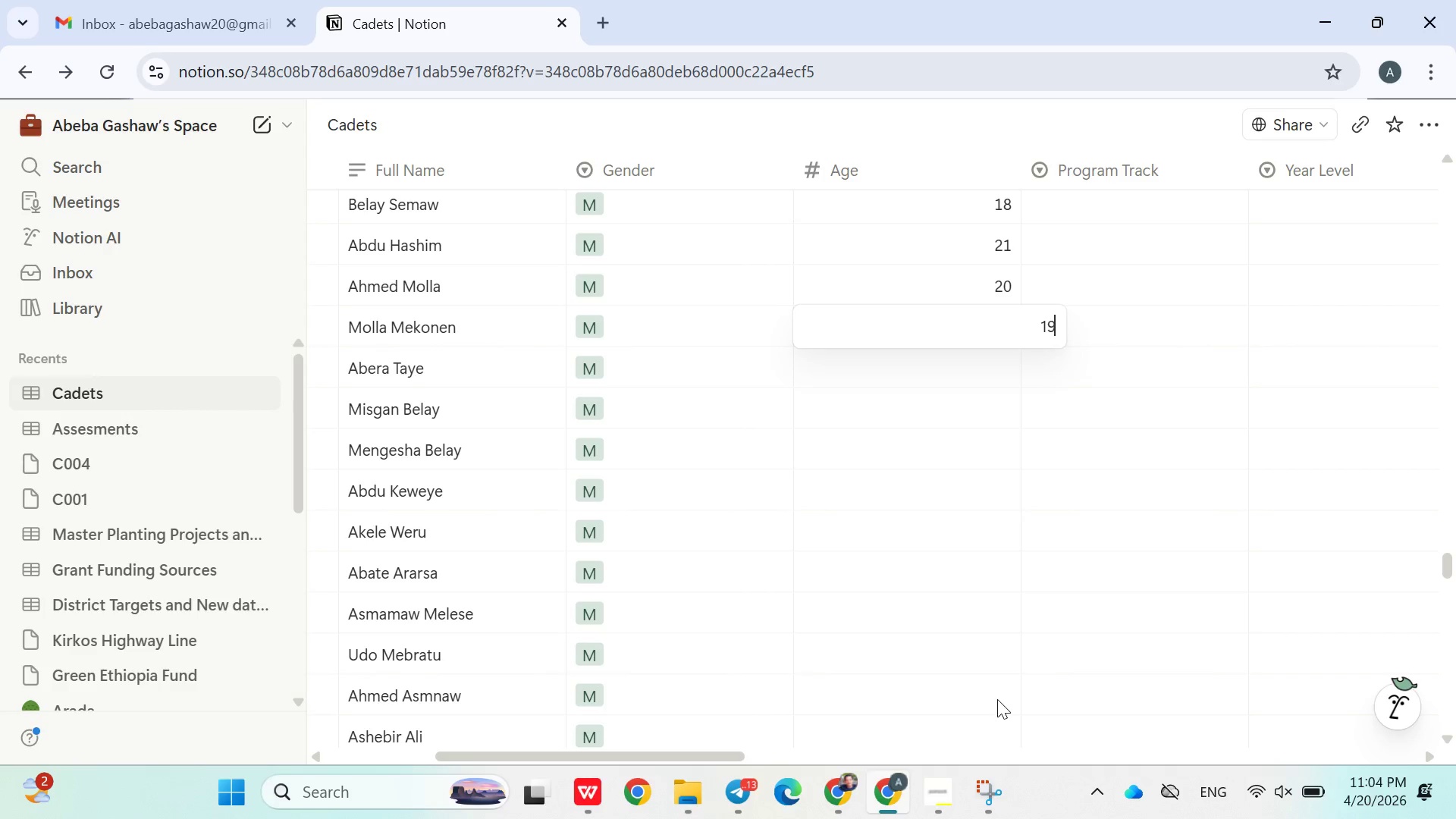 
key(Enter)
 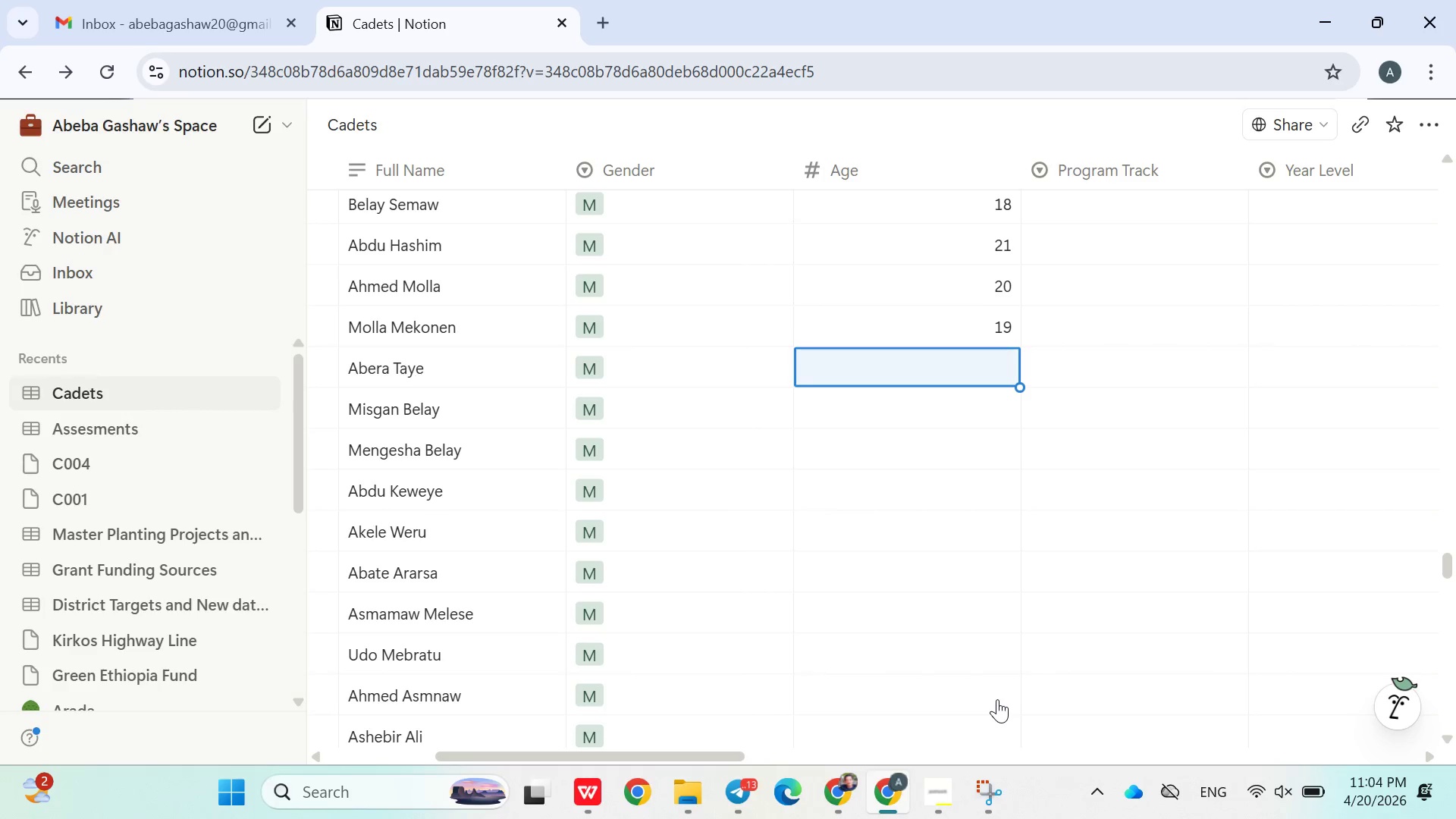 
type(18)
 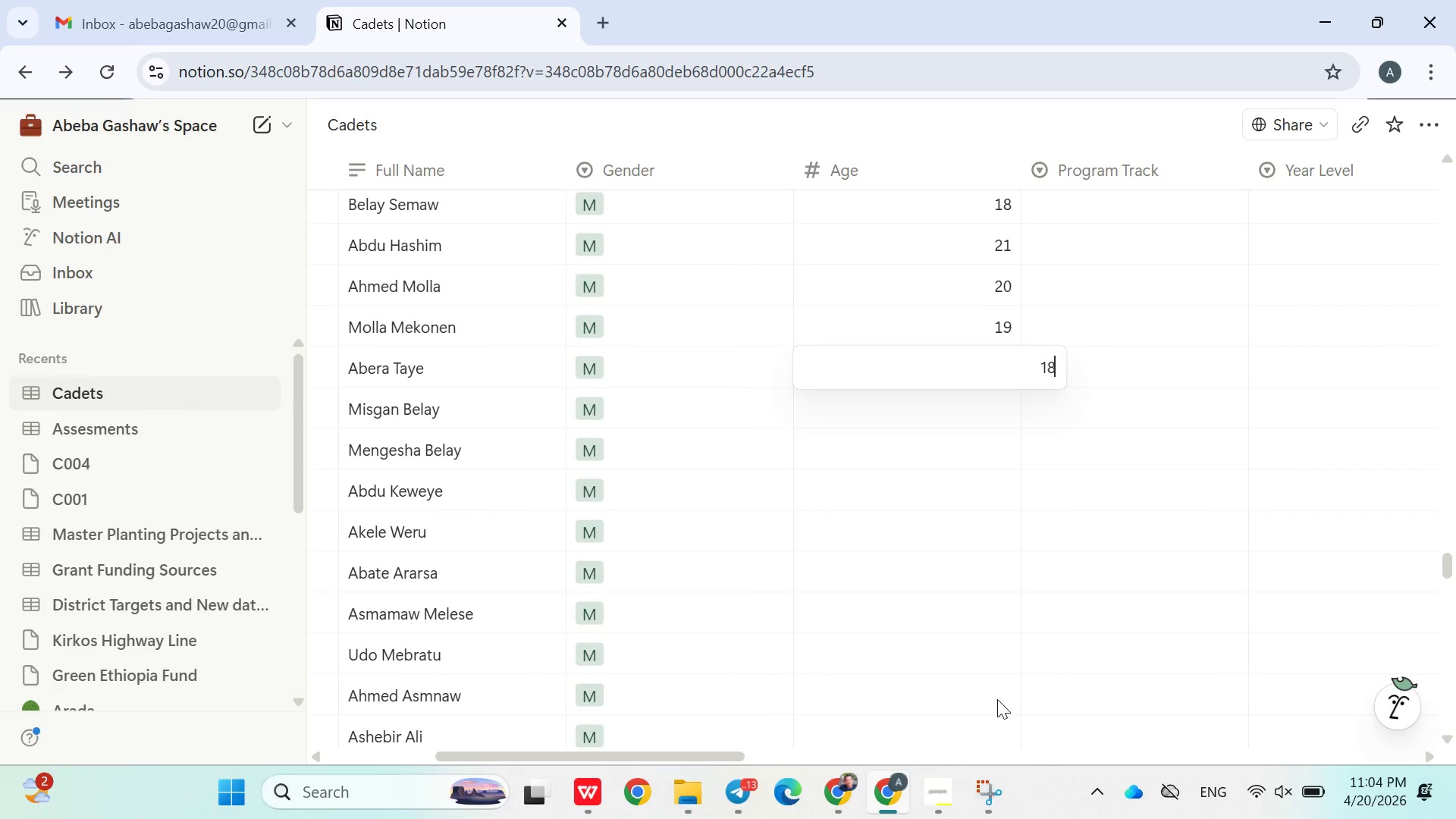 
key(Enter)
 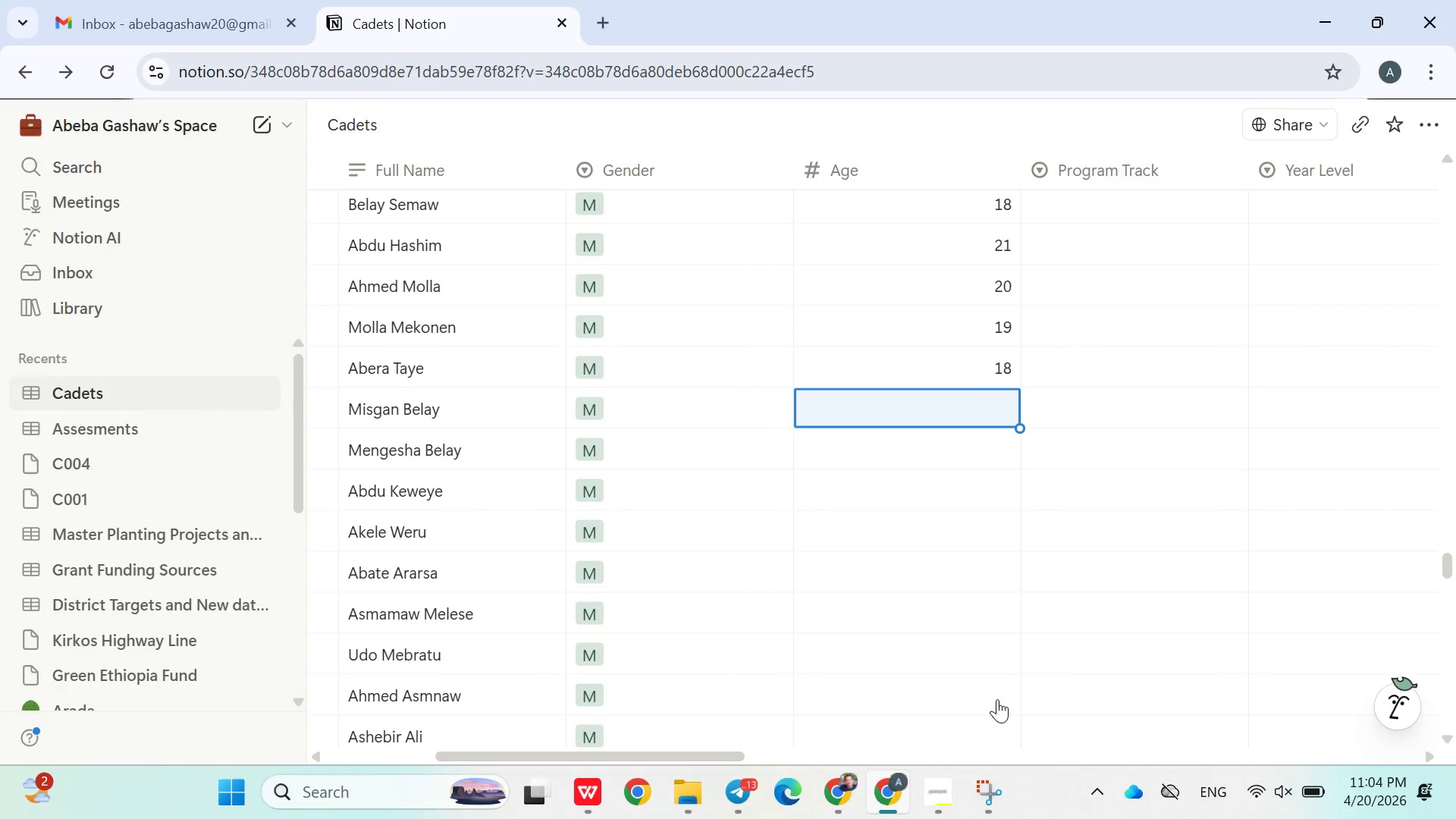 
type(18)
 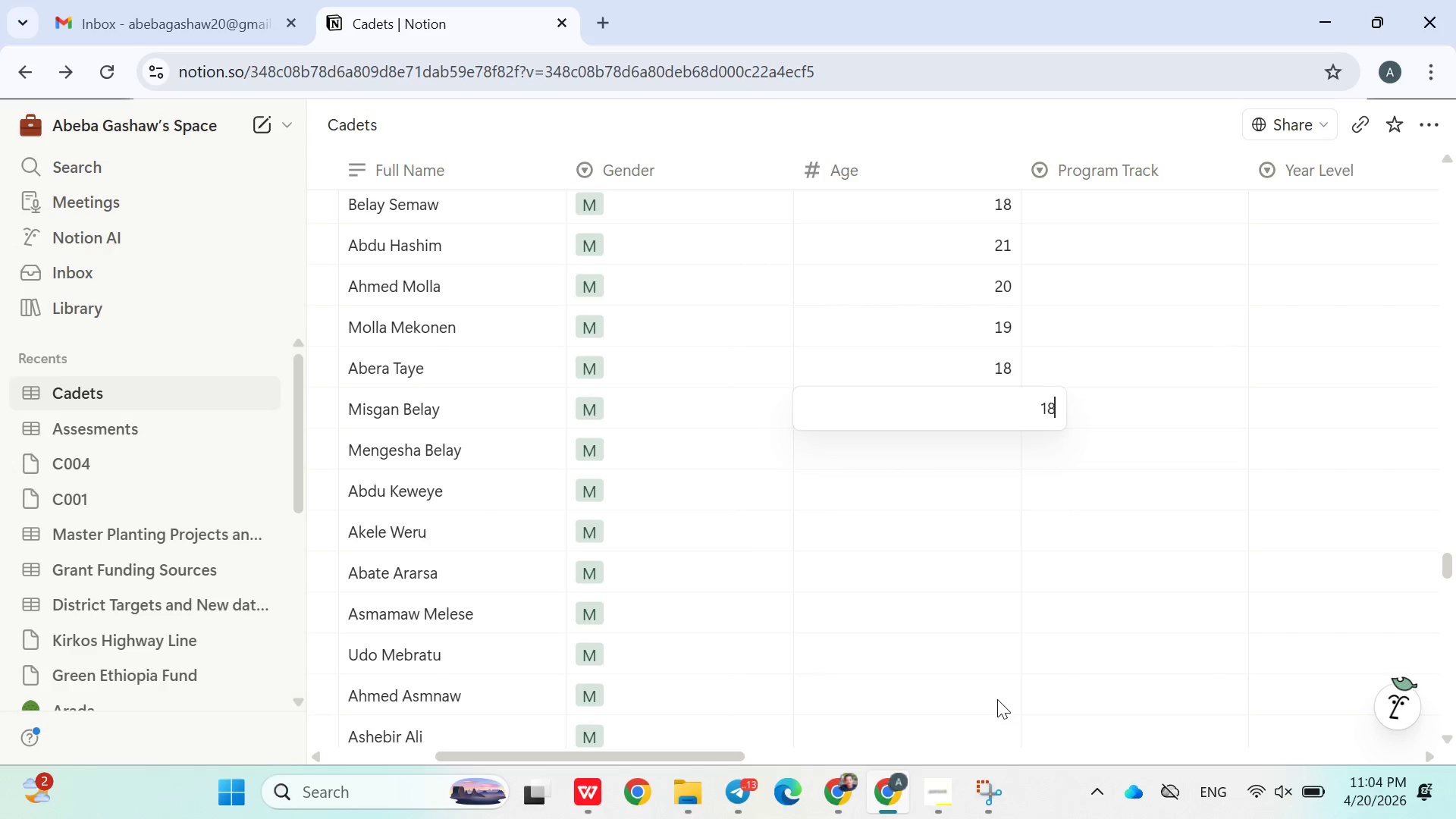 
key(Enter)
 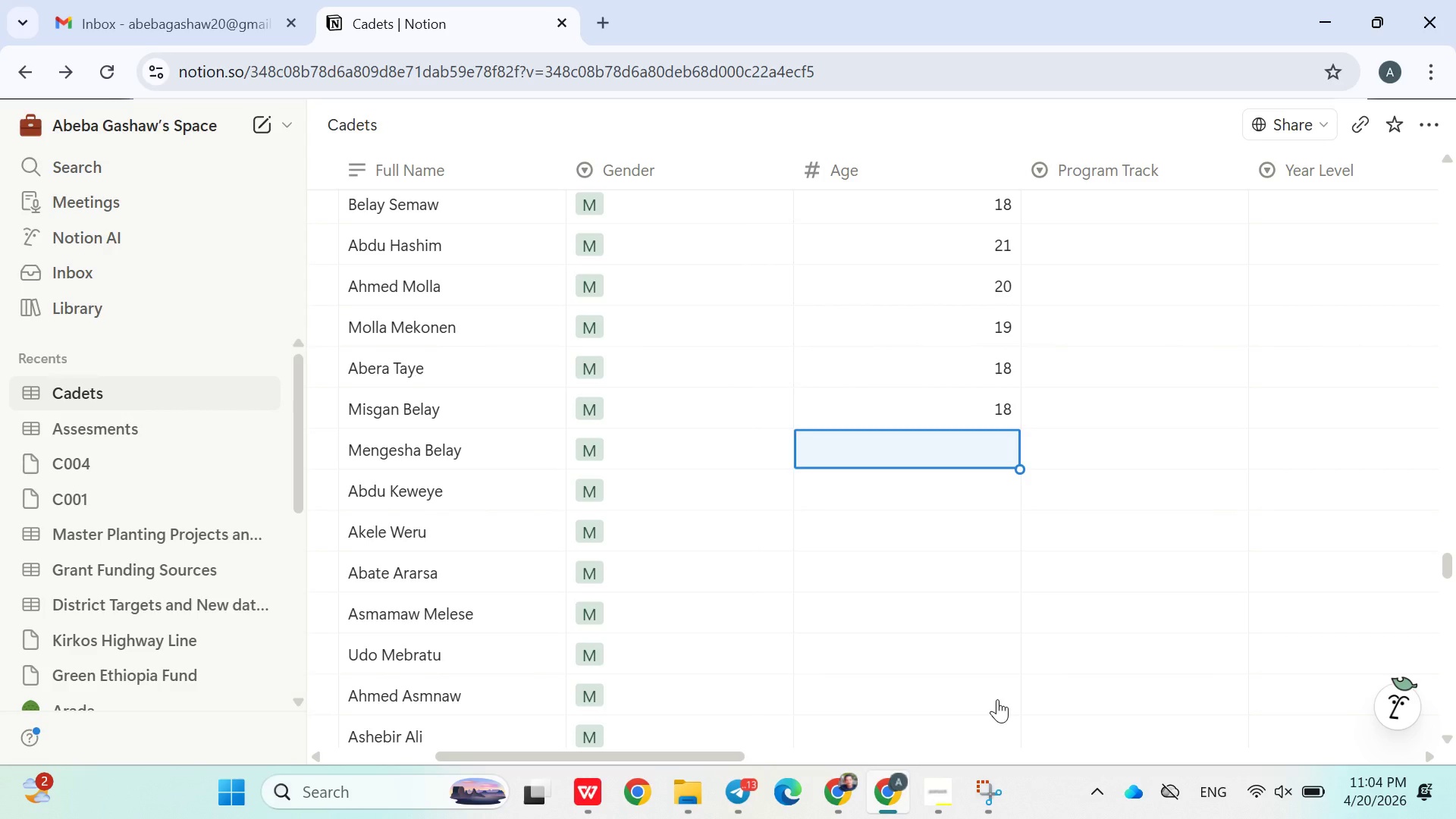 
type(19)
 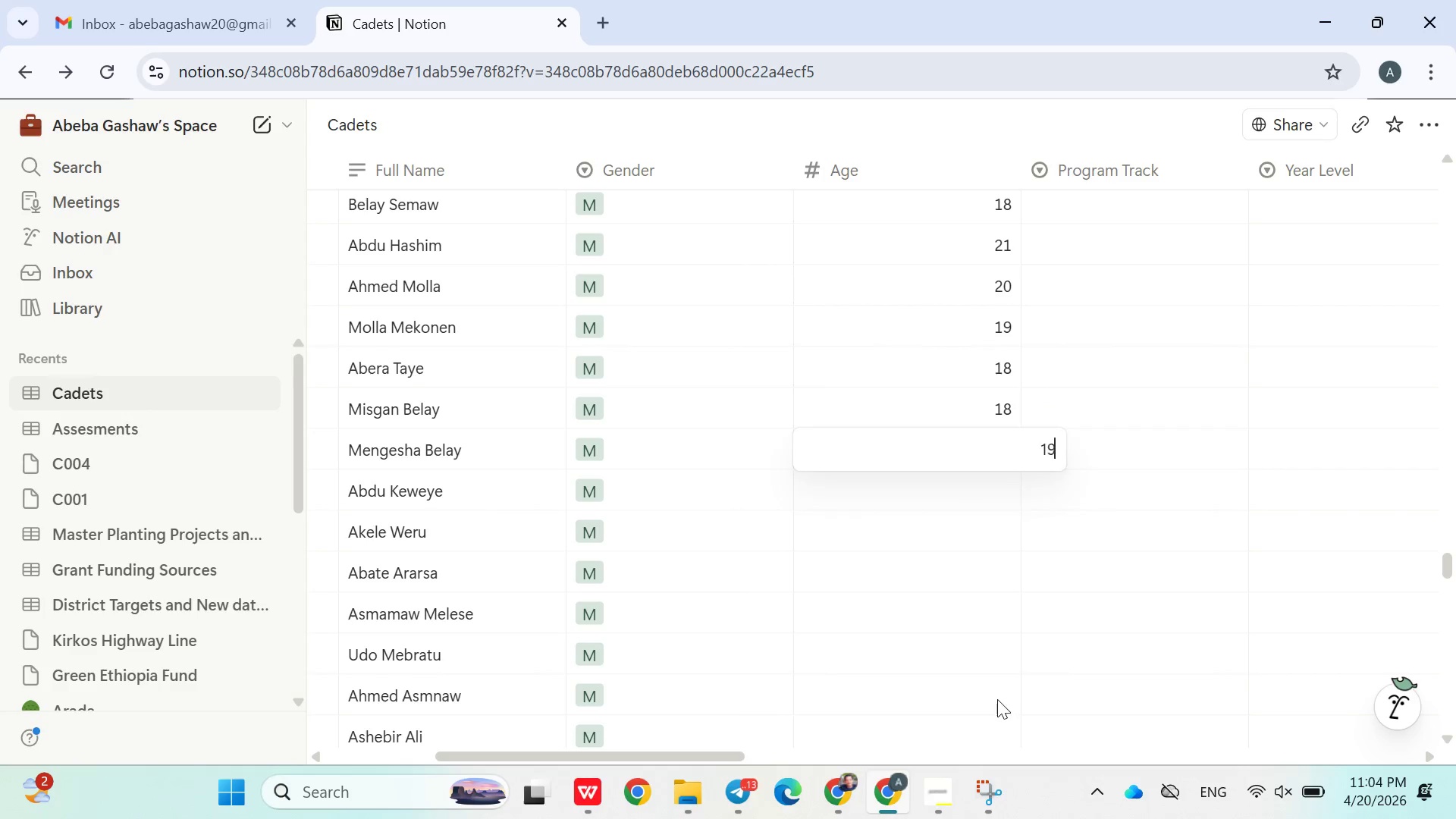 
key(Enter)
 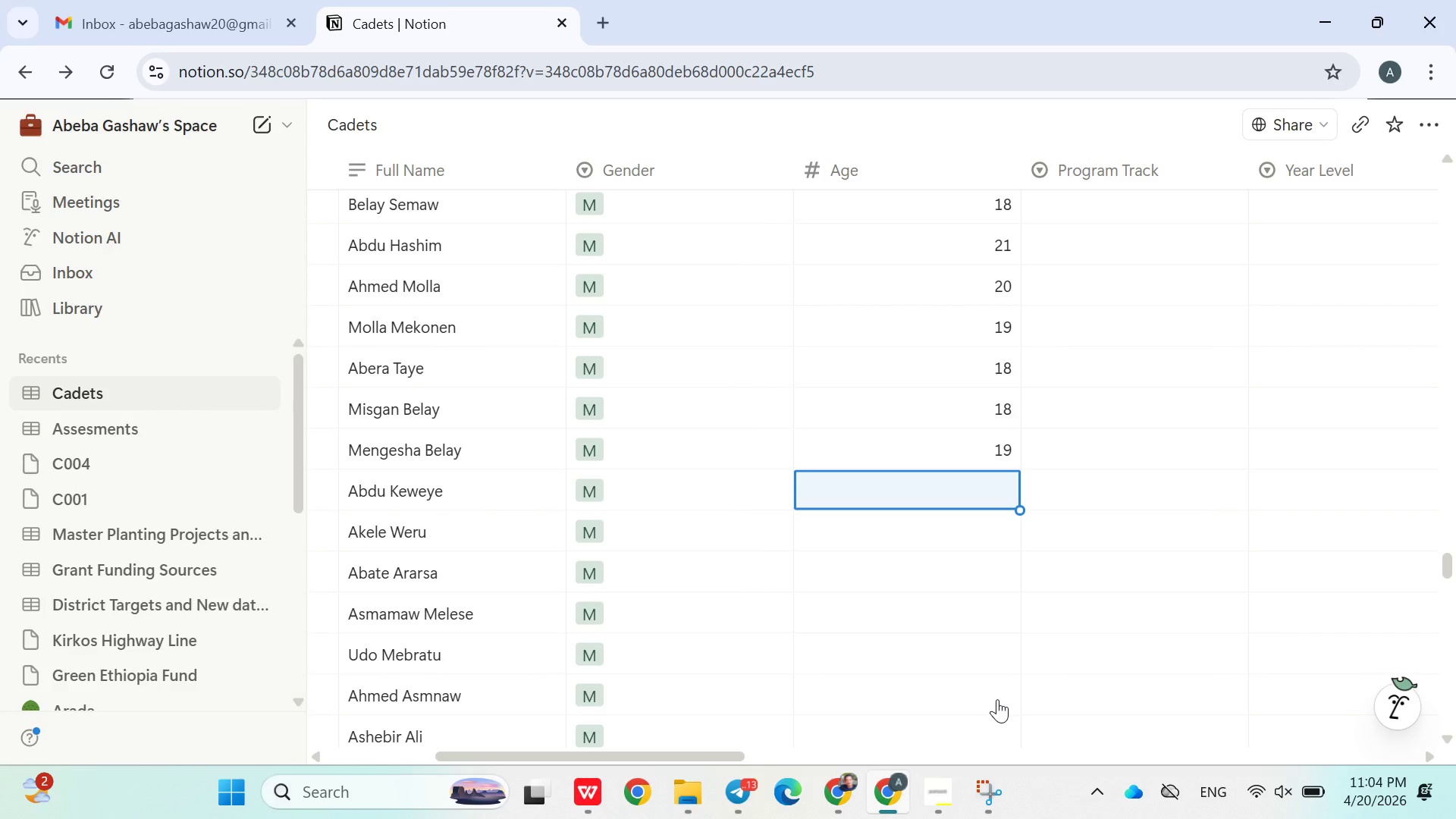 
type(21)
 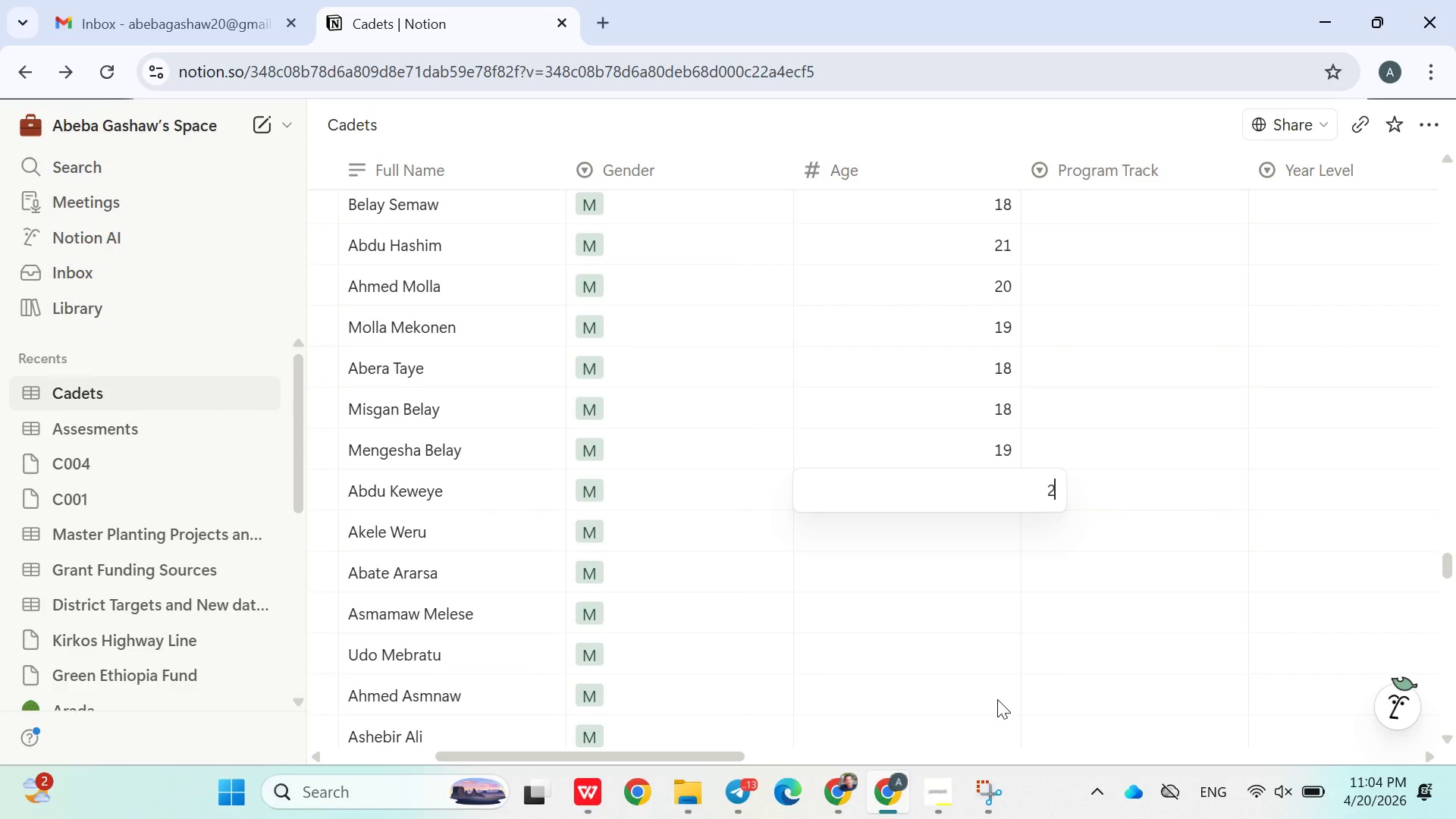 
key(Enter)
 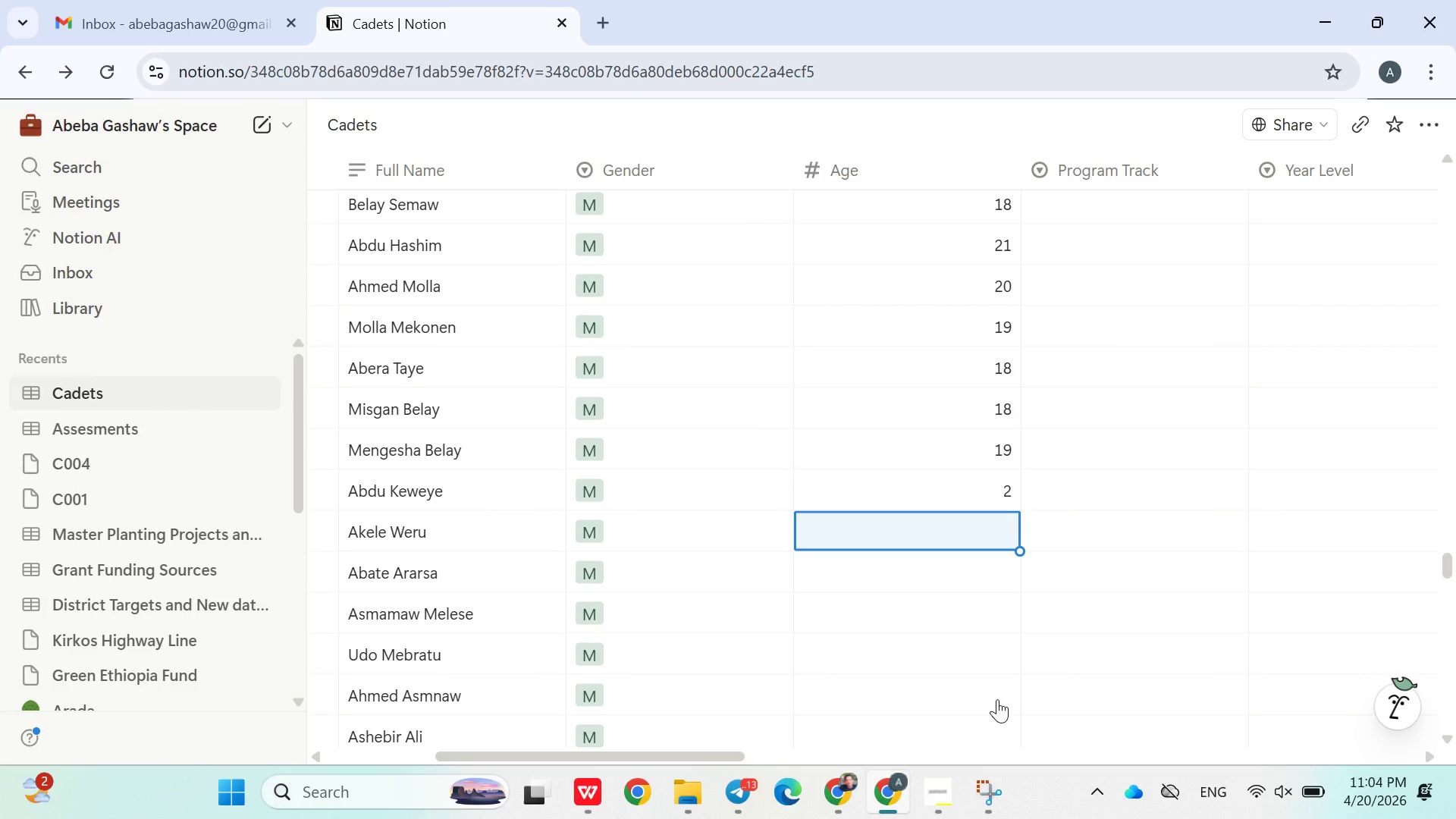 
type(21)
 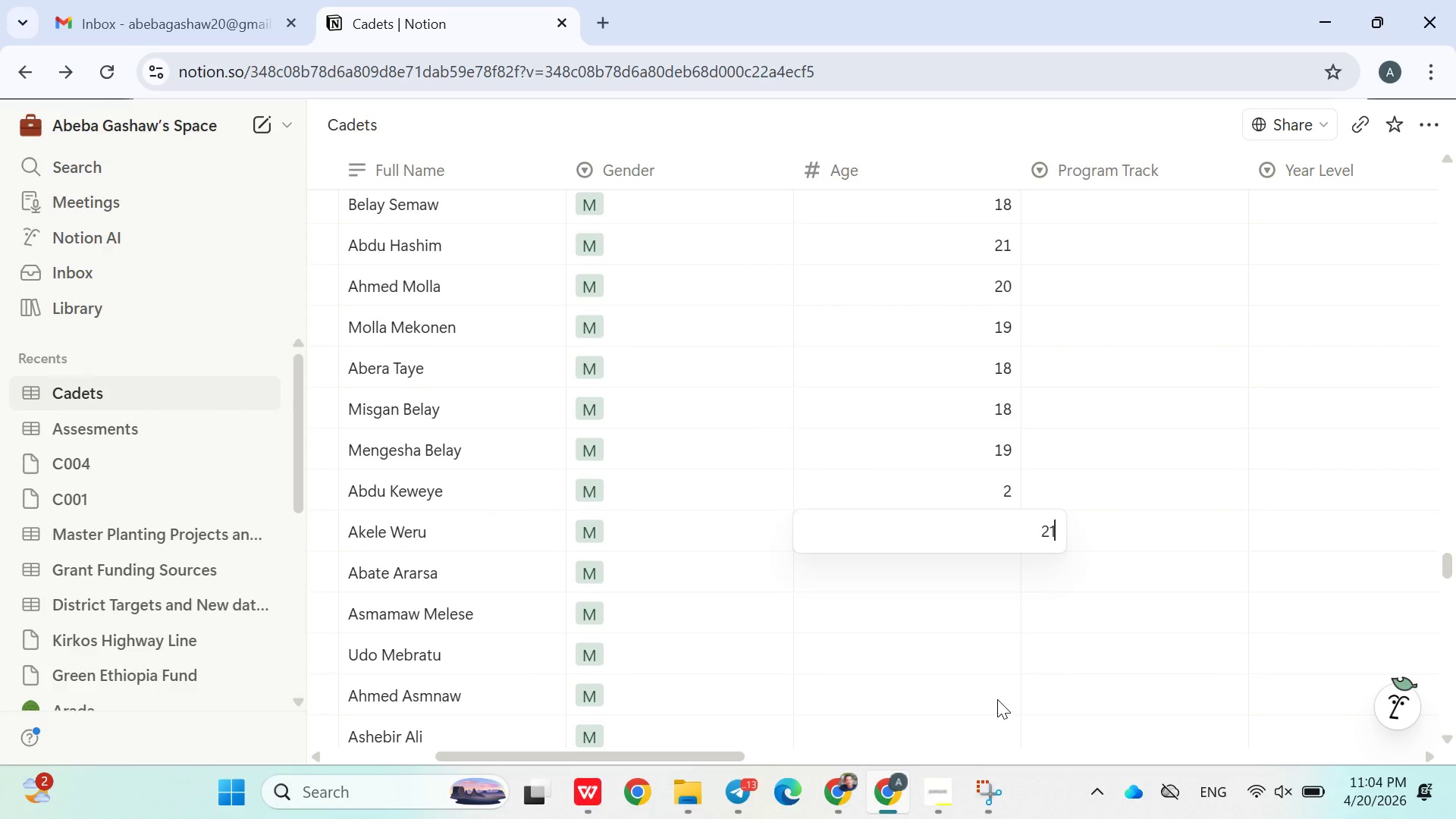 
key(Enter)
 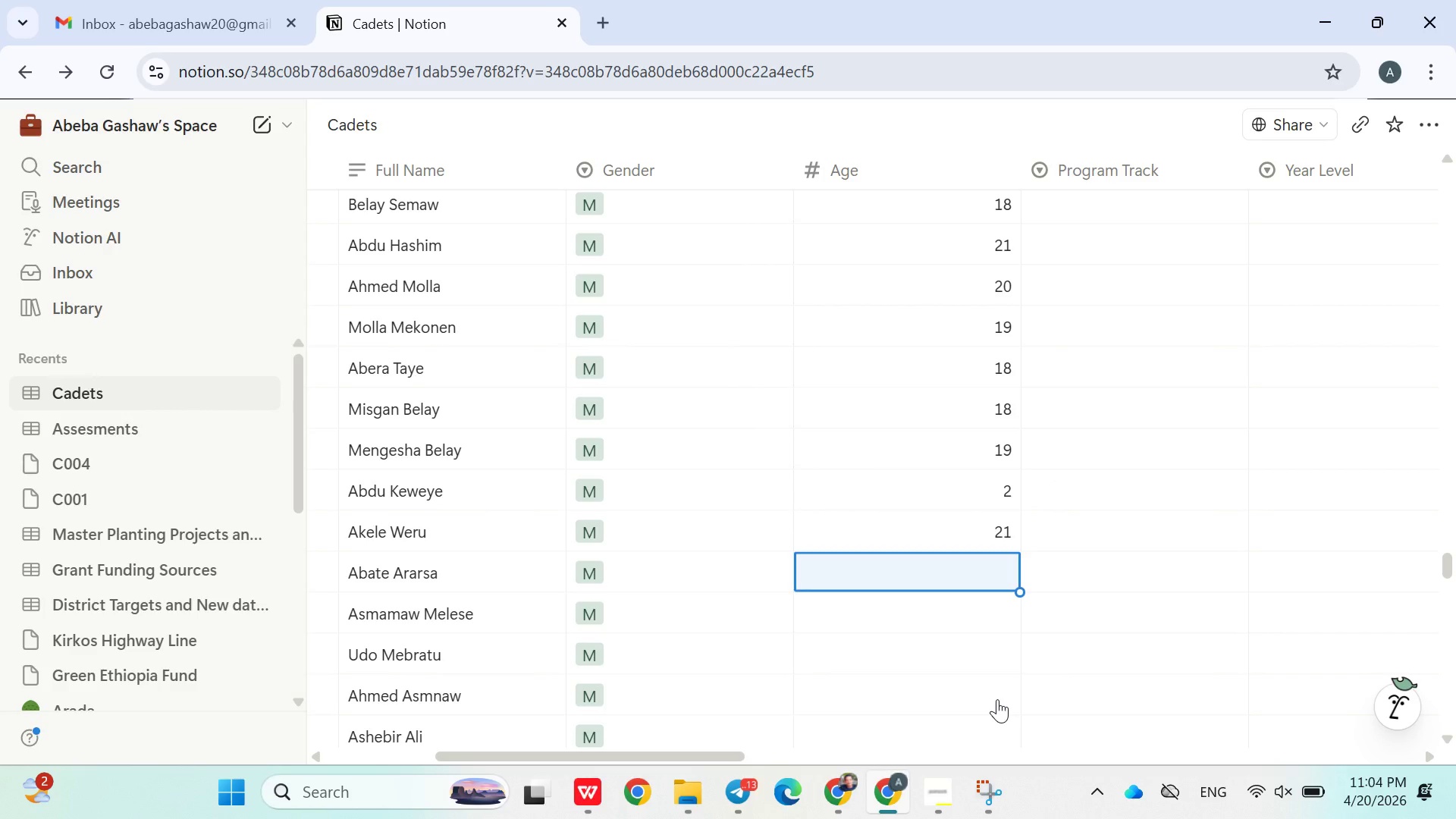 
type(20)
 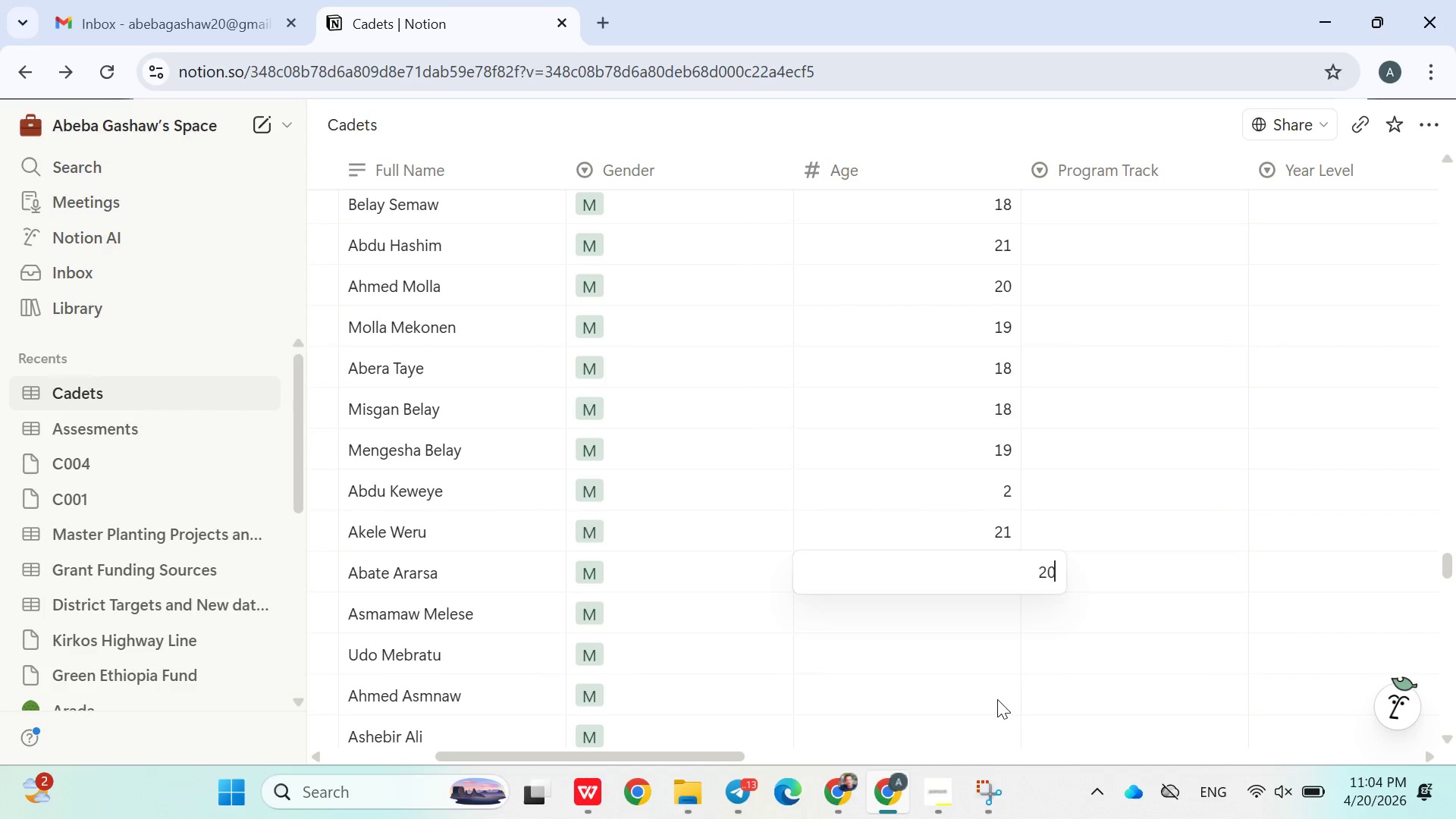 
key(Enter)
 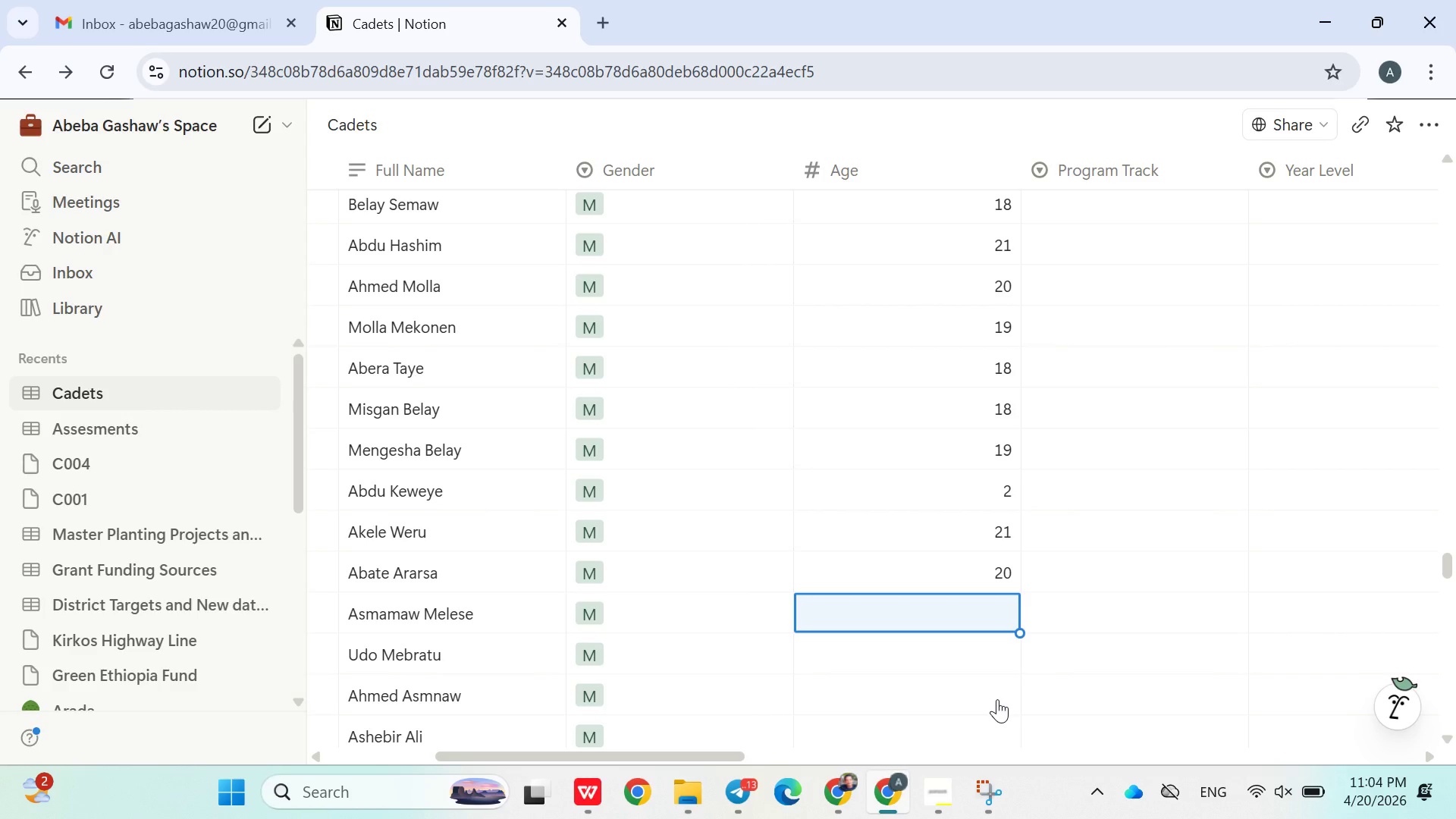 
type(200)
 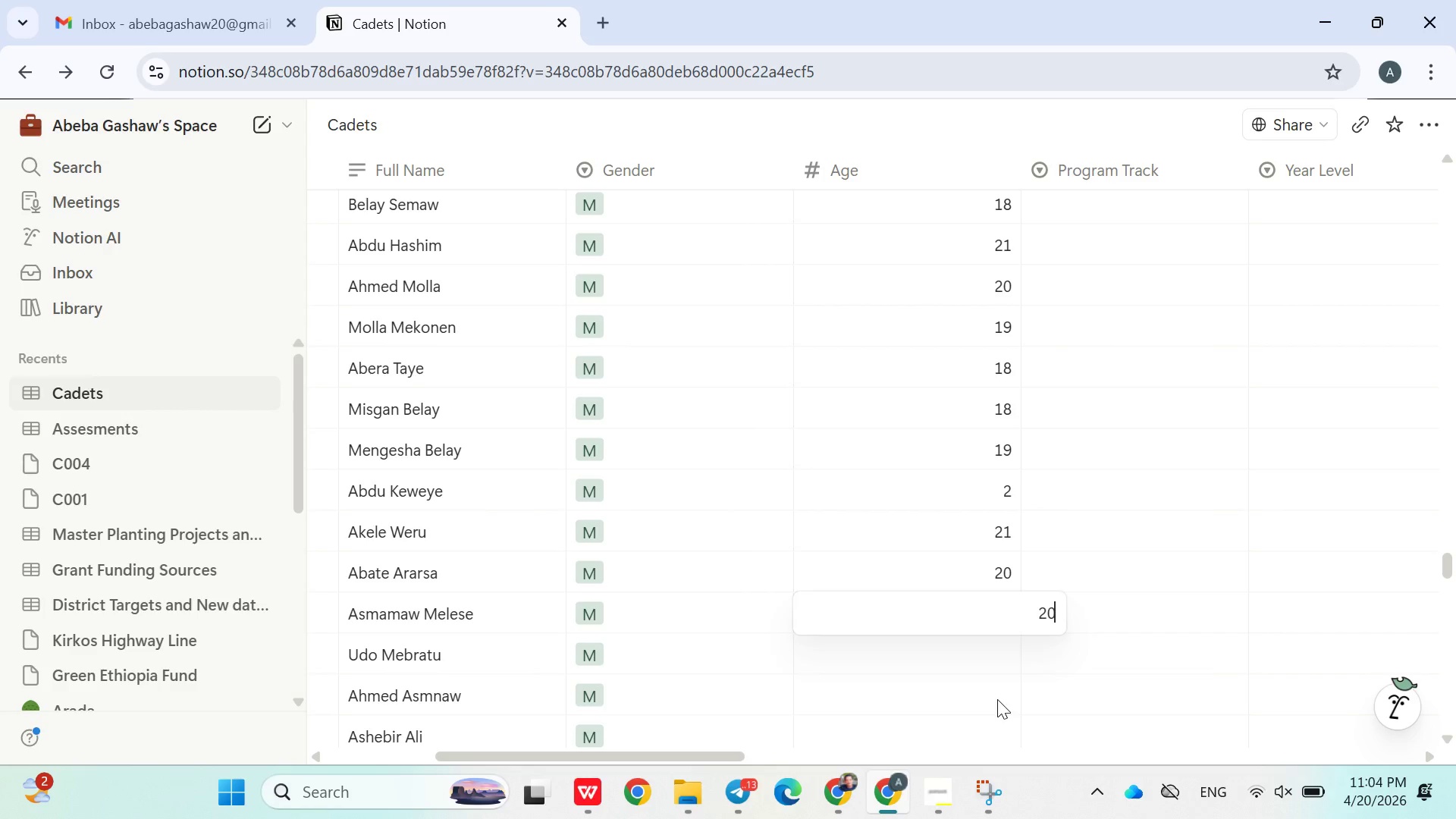 
key(Enter)
 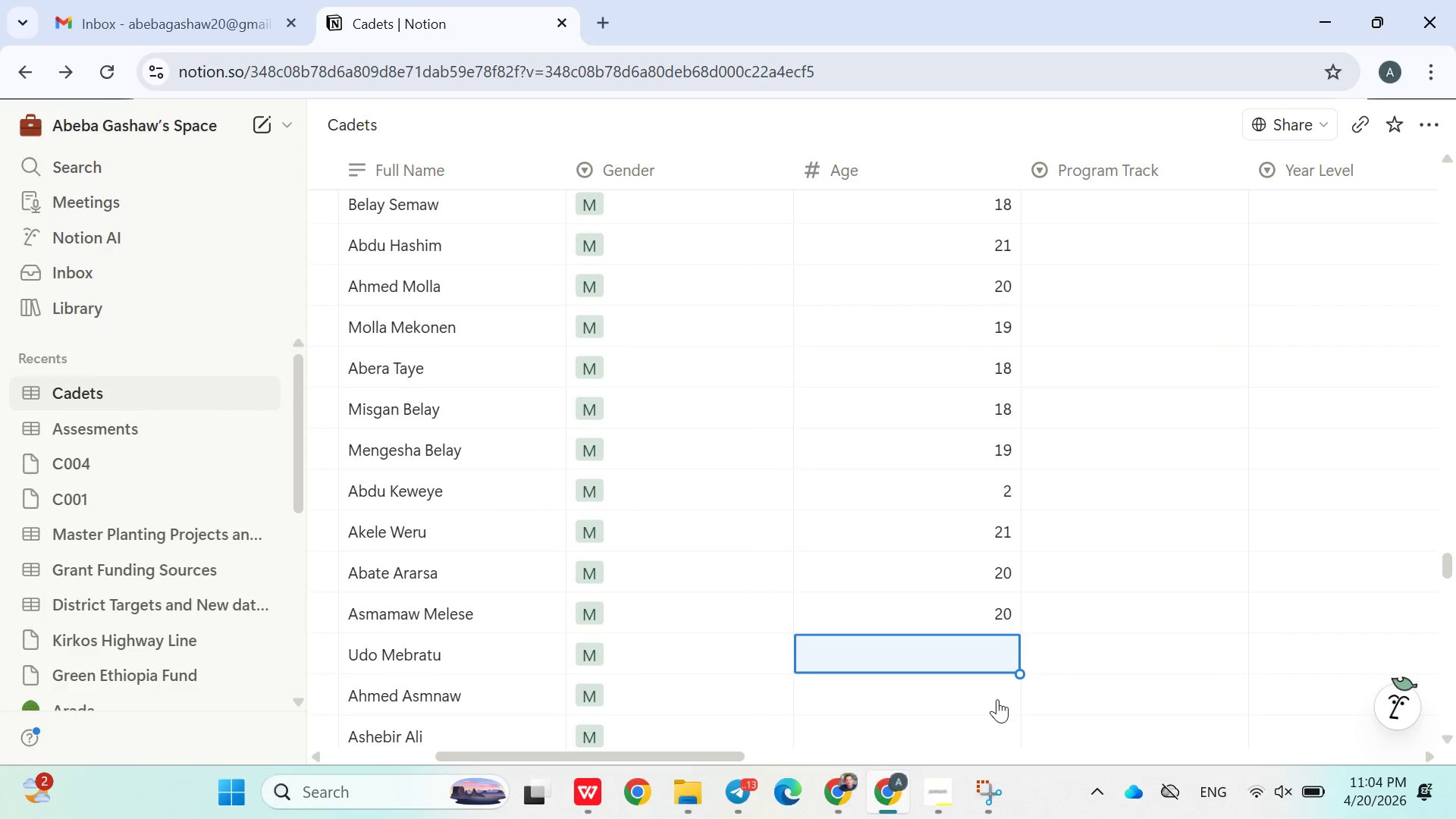 
type(20)
 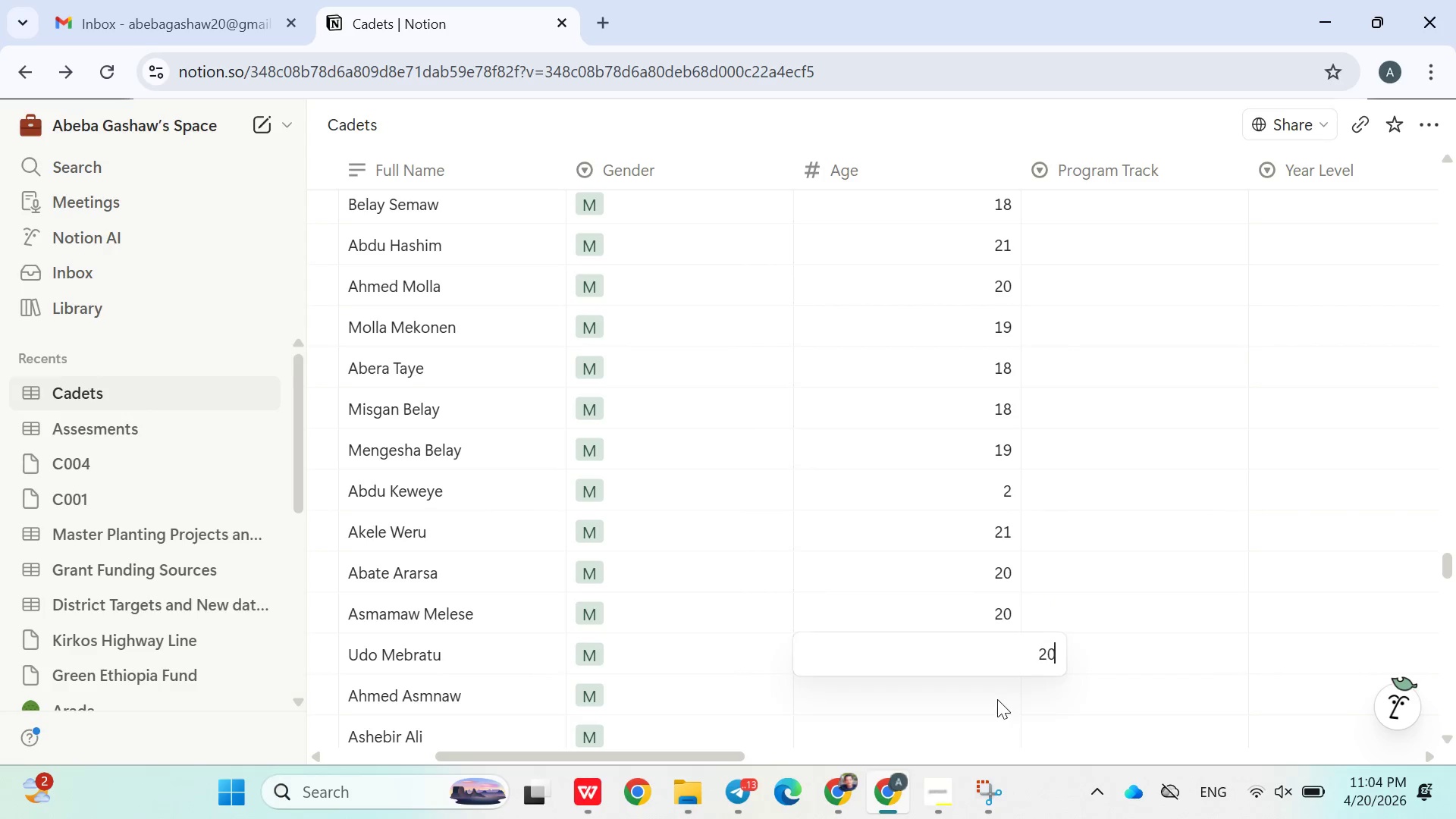 
key(Enter)
 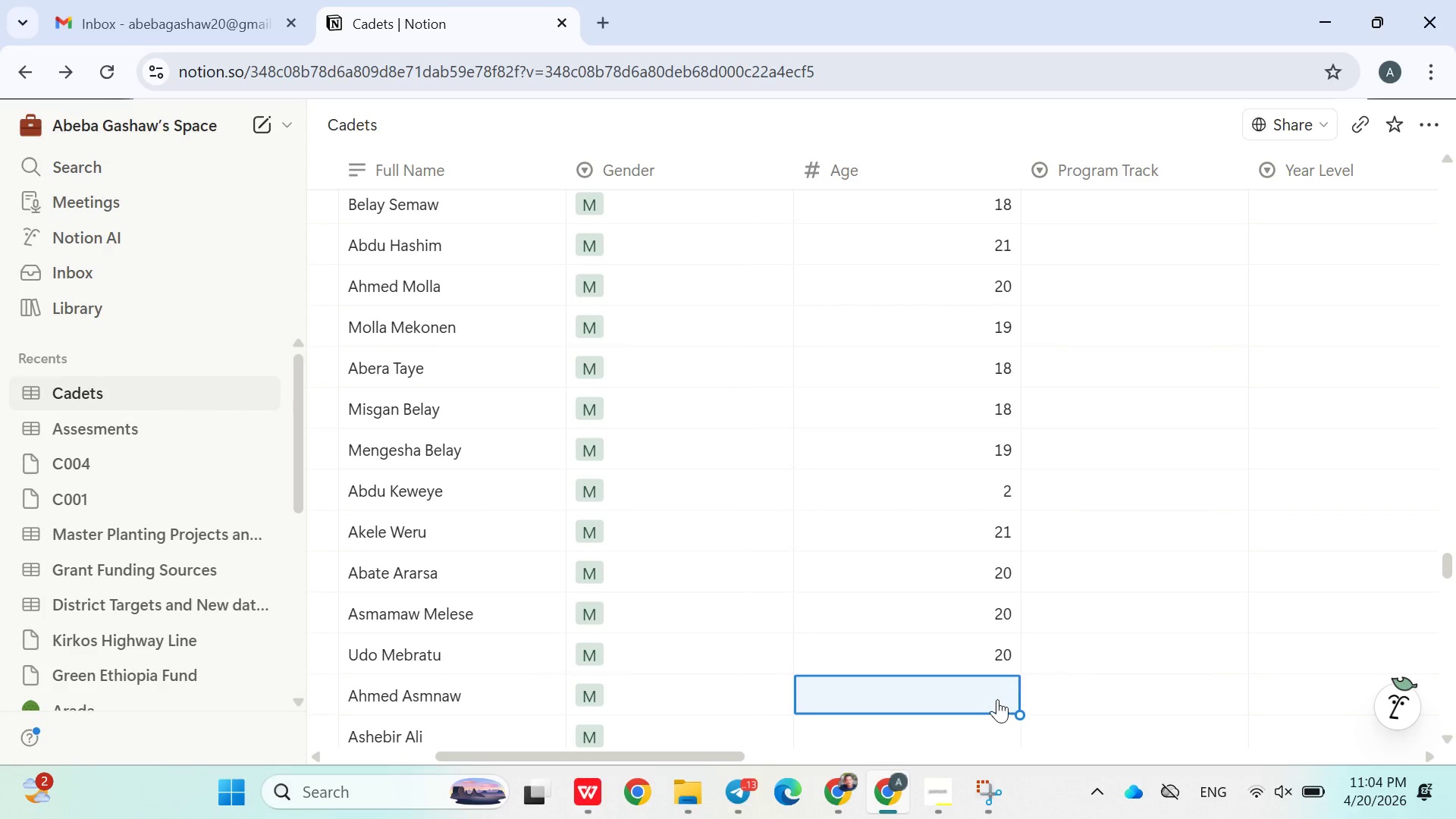 
type(2020)
 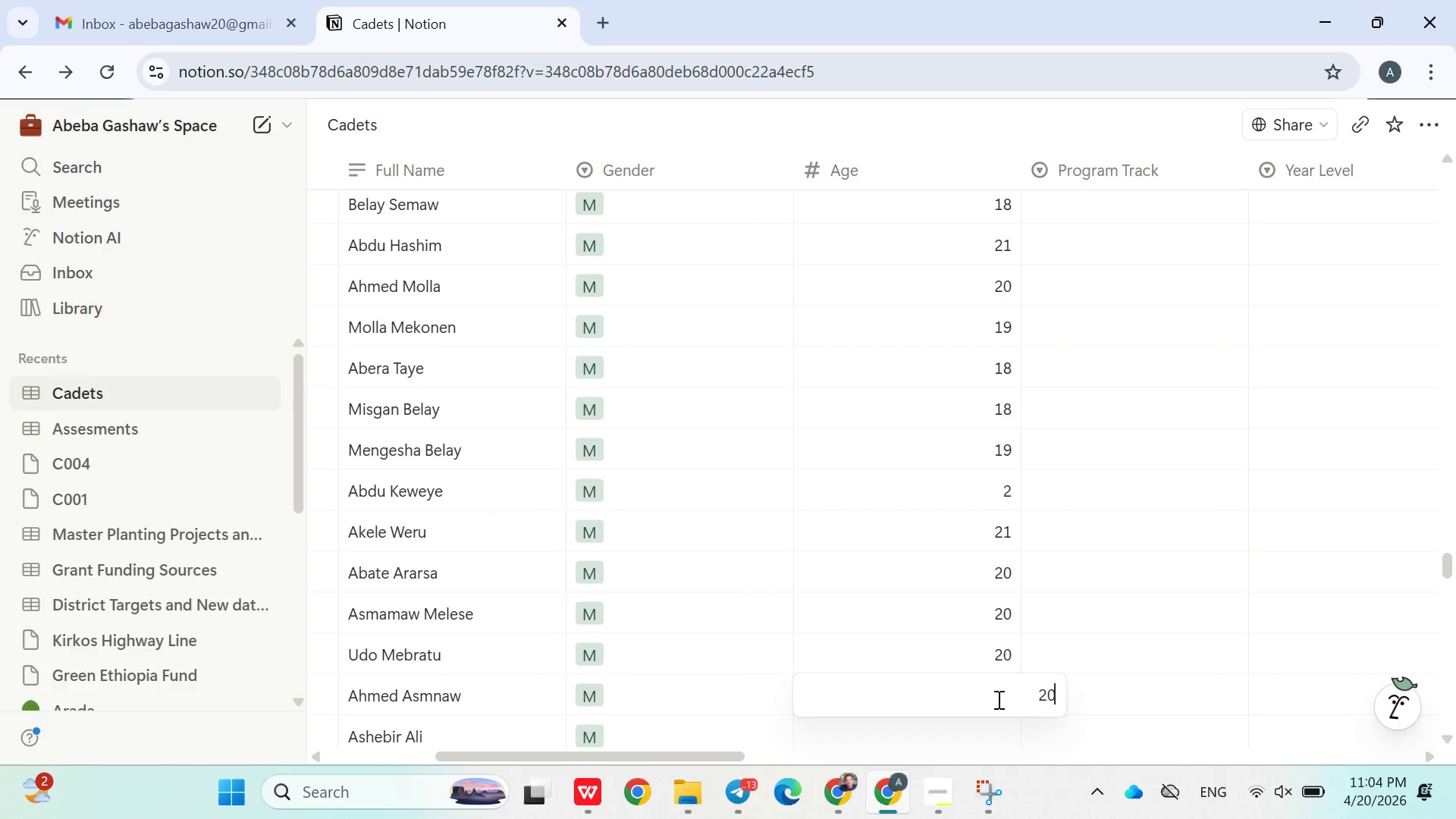 
key(Enter)
 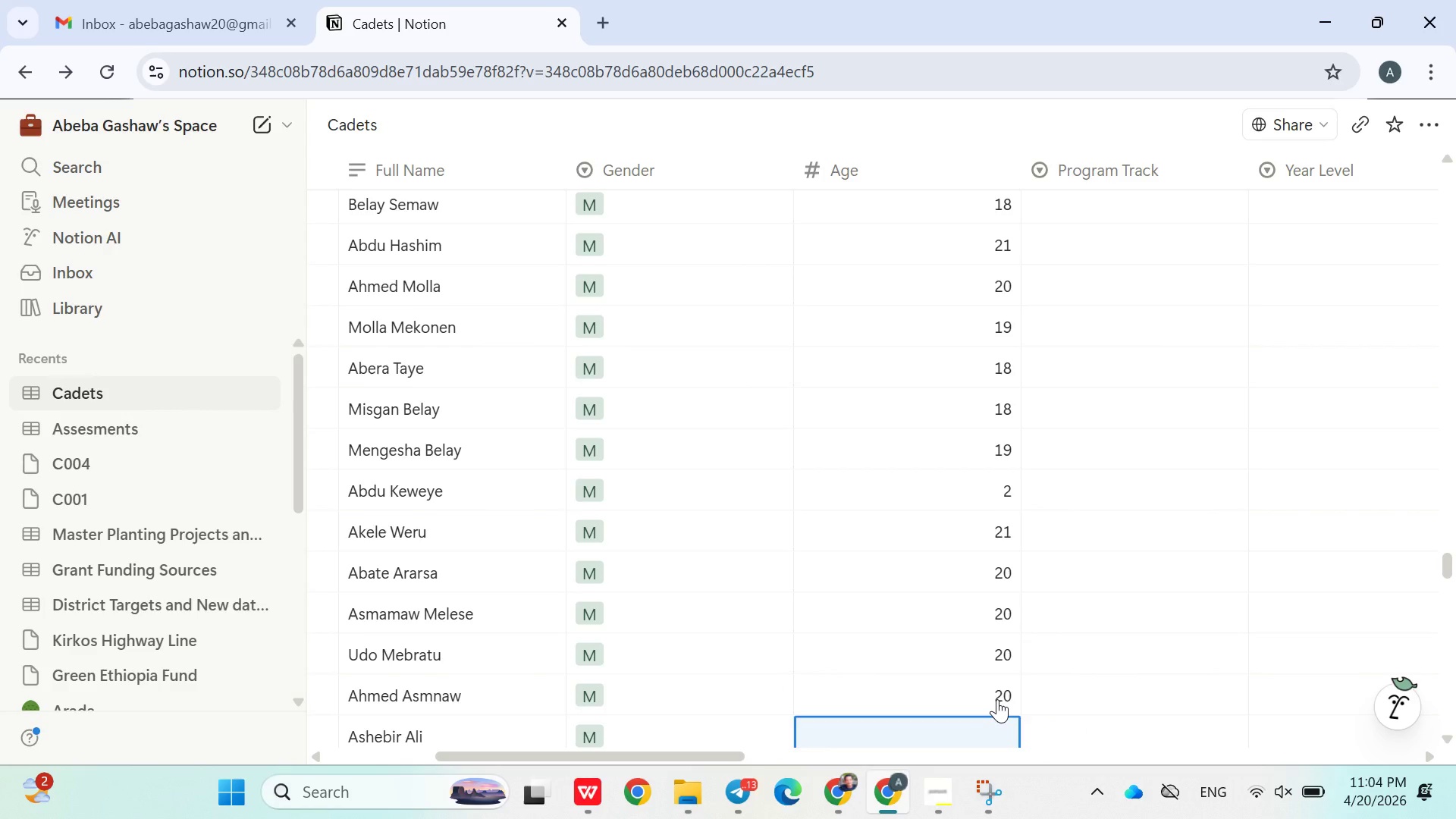 
type(29)
key(Backspace)
type(0)
 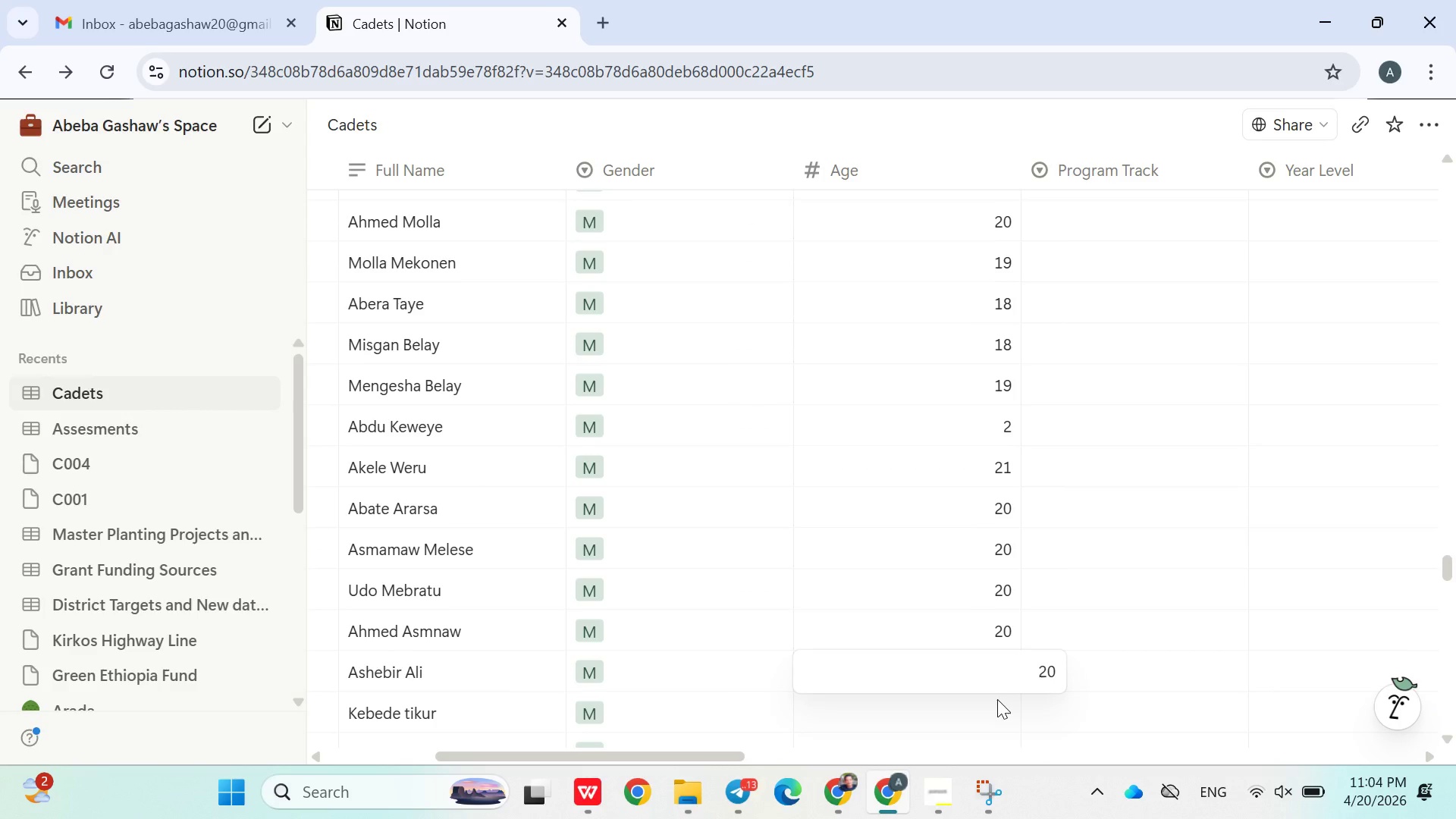 
key(Enter)
 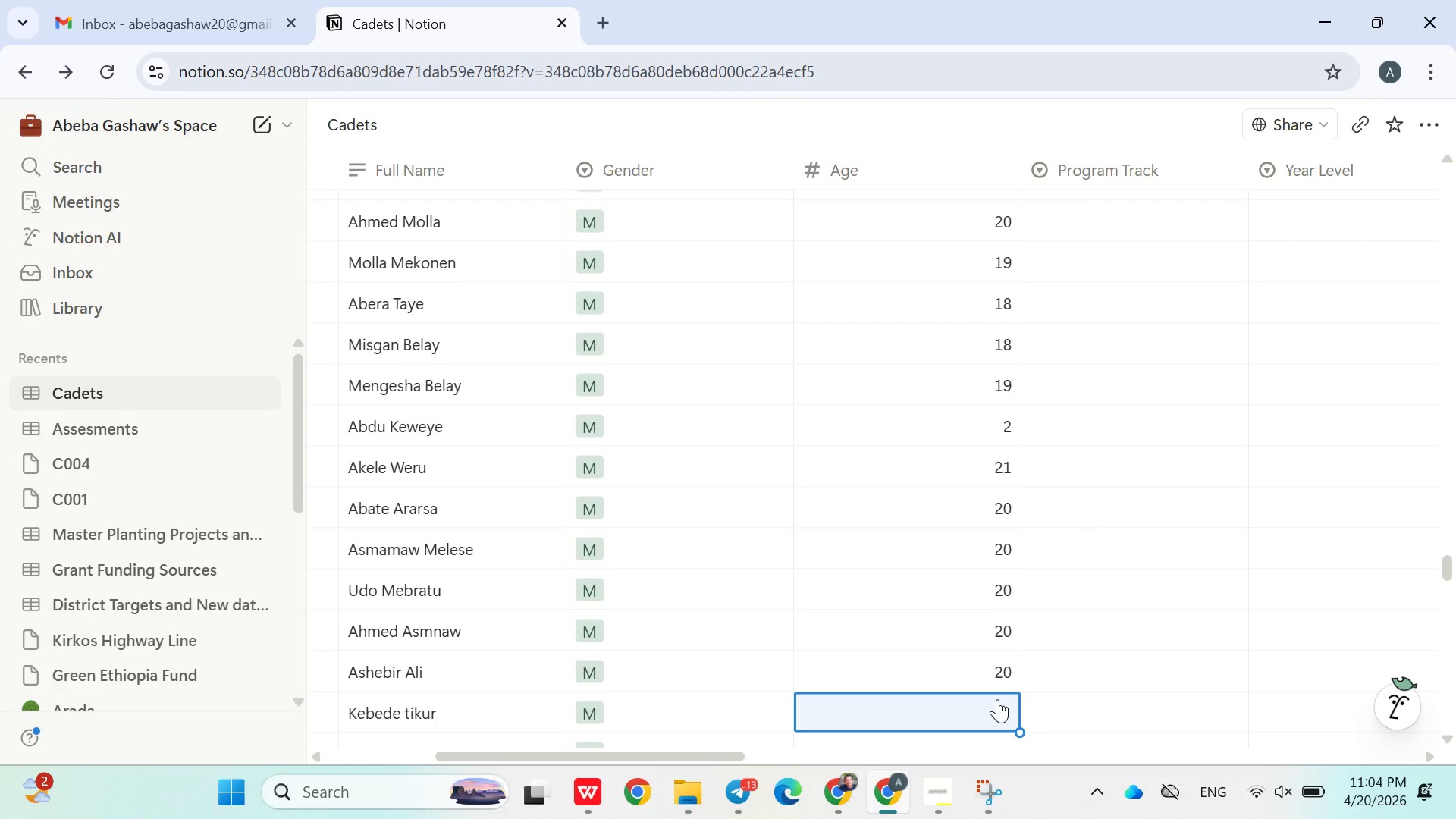 
type(20)
 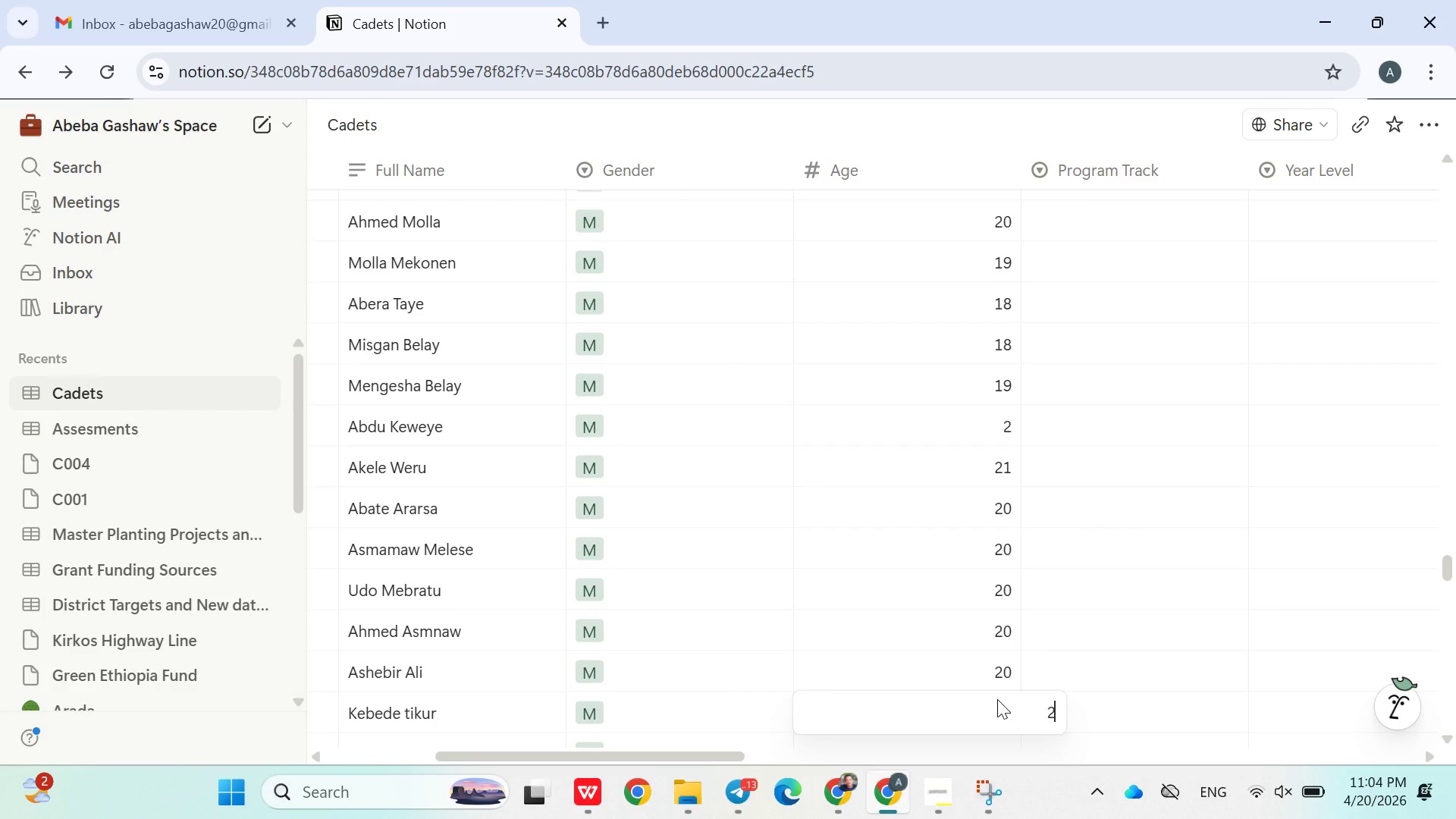 
key(Enter)
 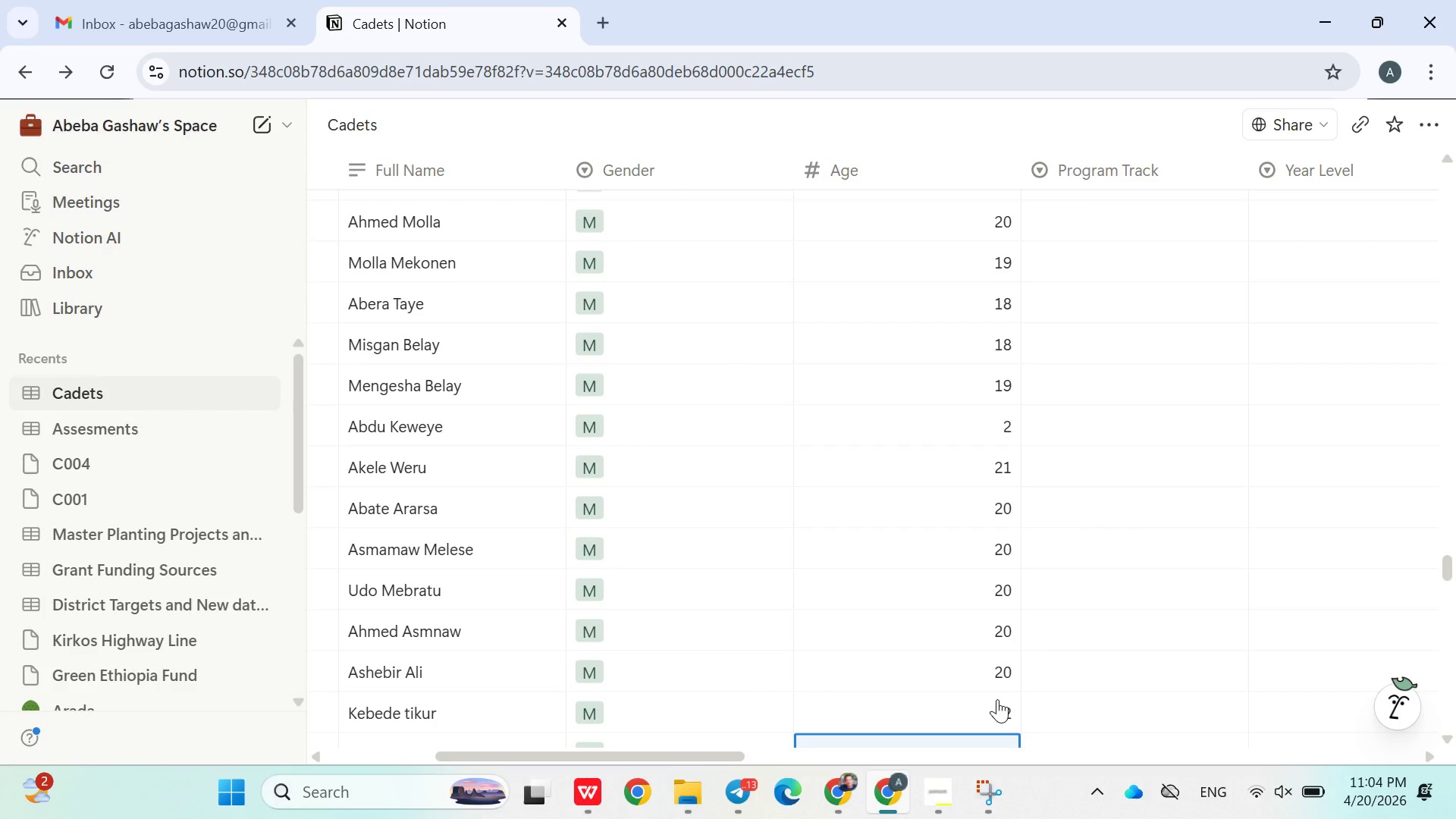 
key(ArrowUp)
 